 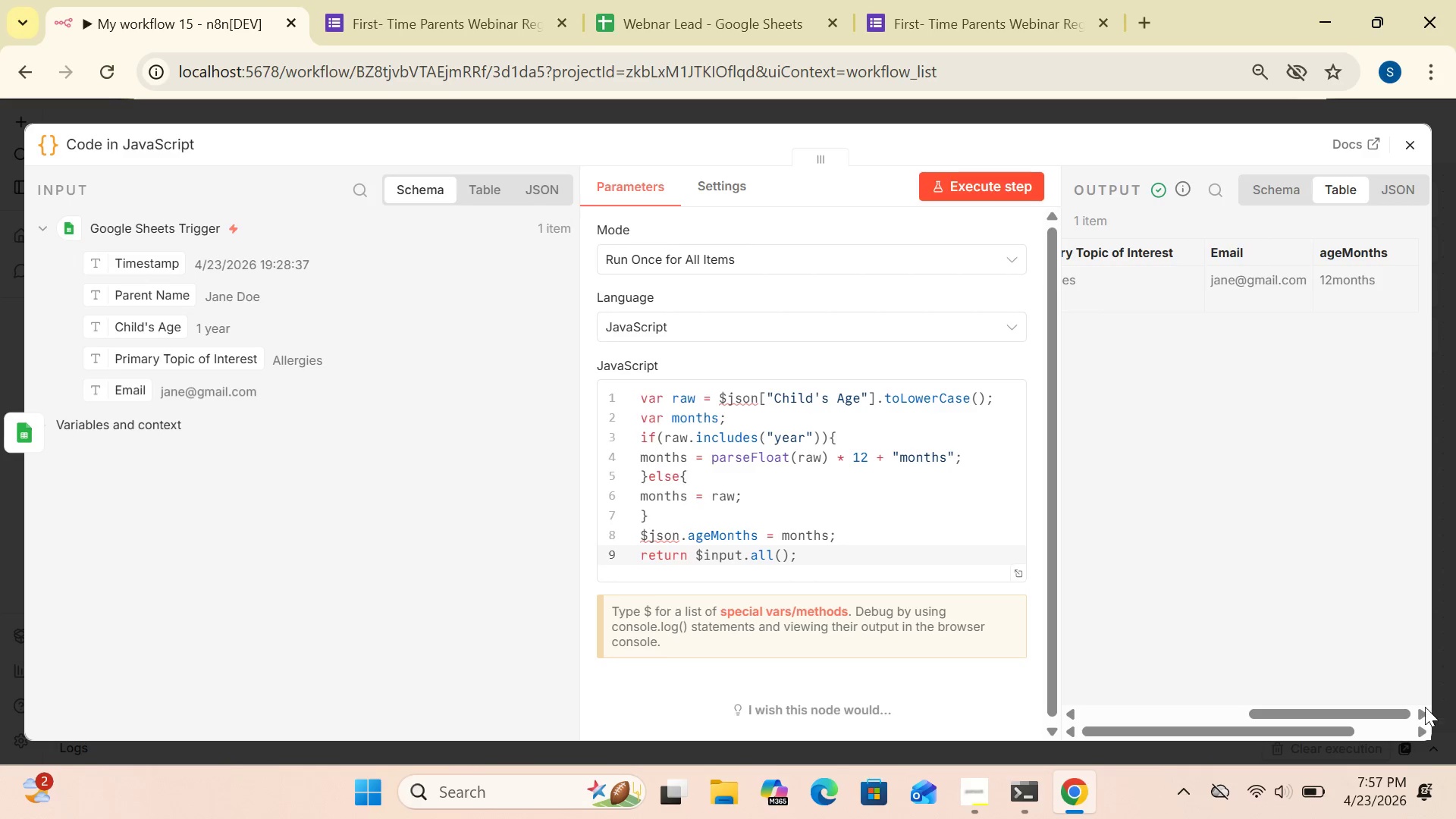 
left_click_drag(start_coordinate=[1377, 711], to_coordinate=[1153, 730])
 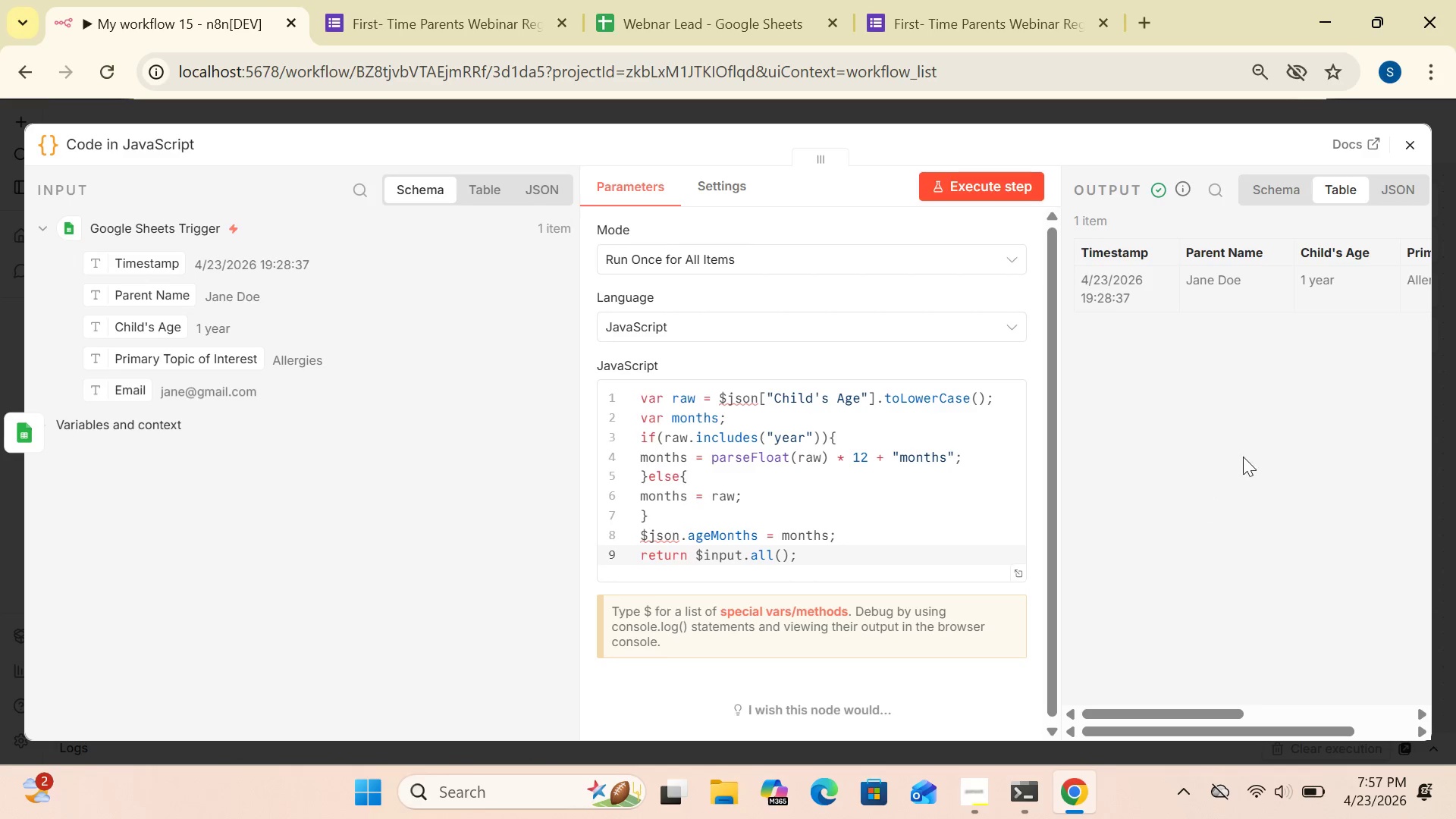 
wait(5.78)
 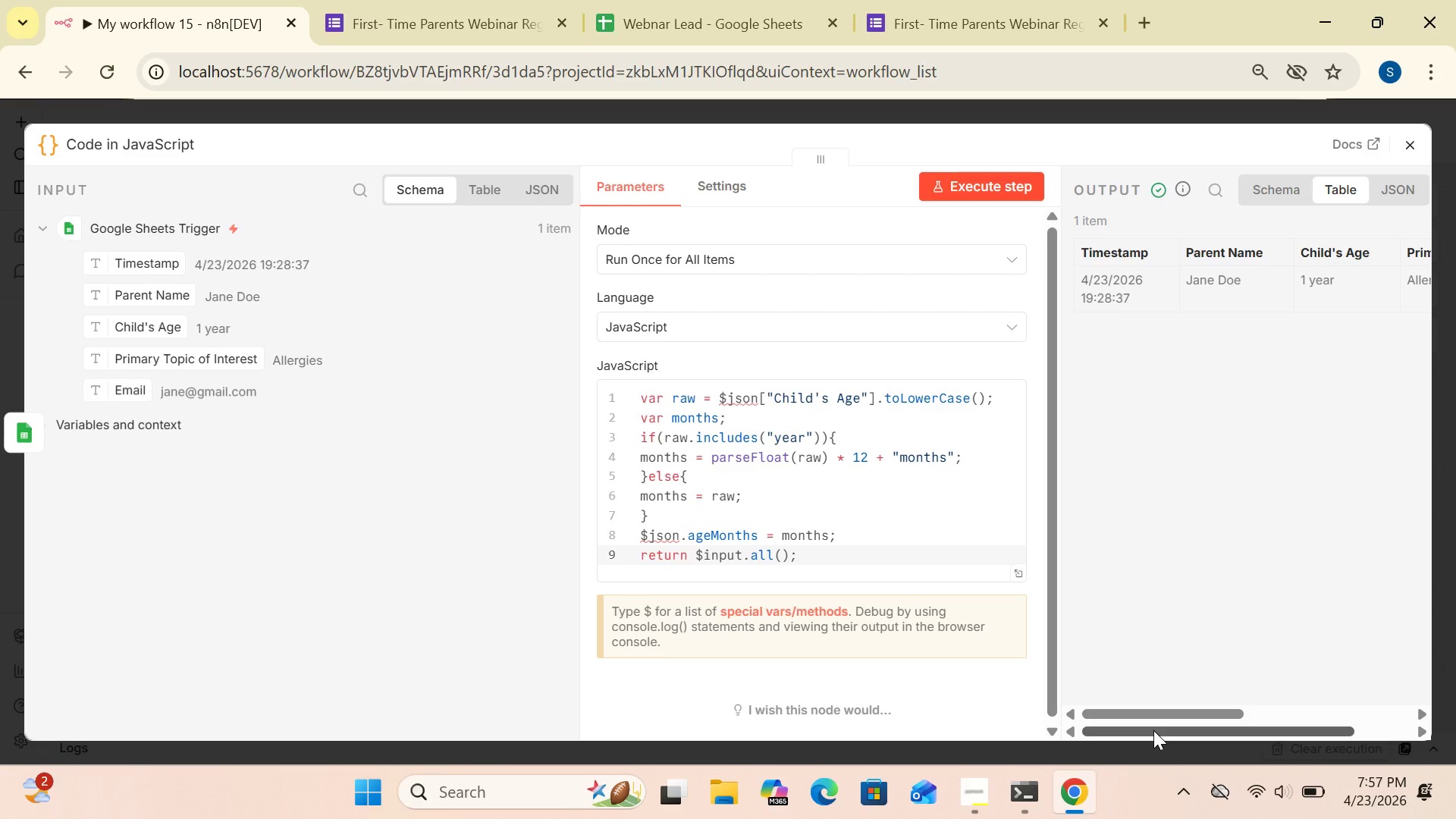 
left_click([1395, 184])
 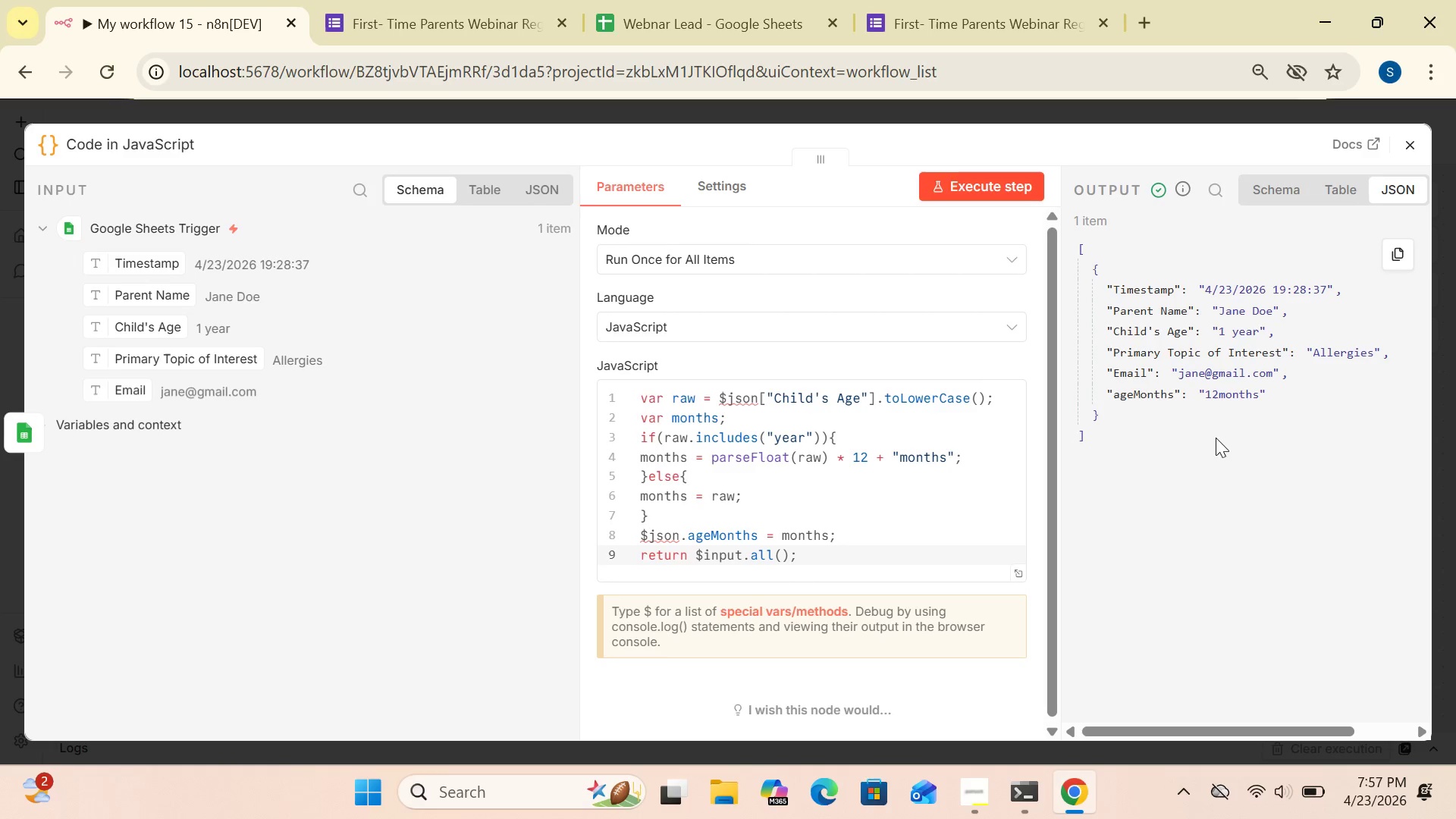 
mouse_move([1397, 152])
 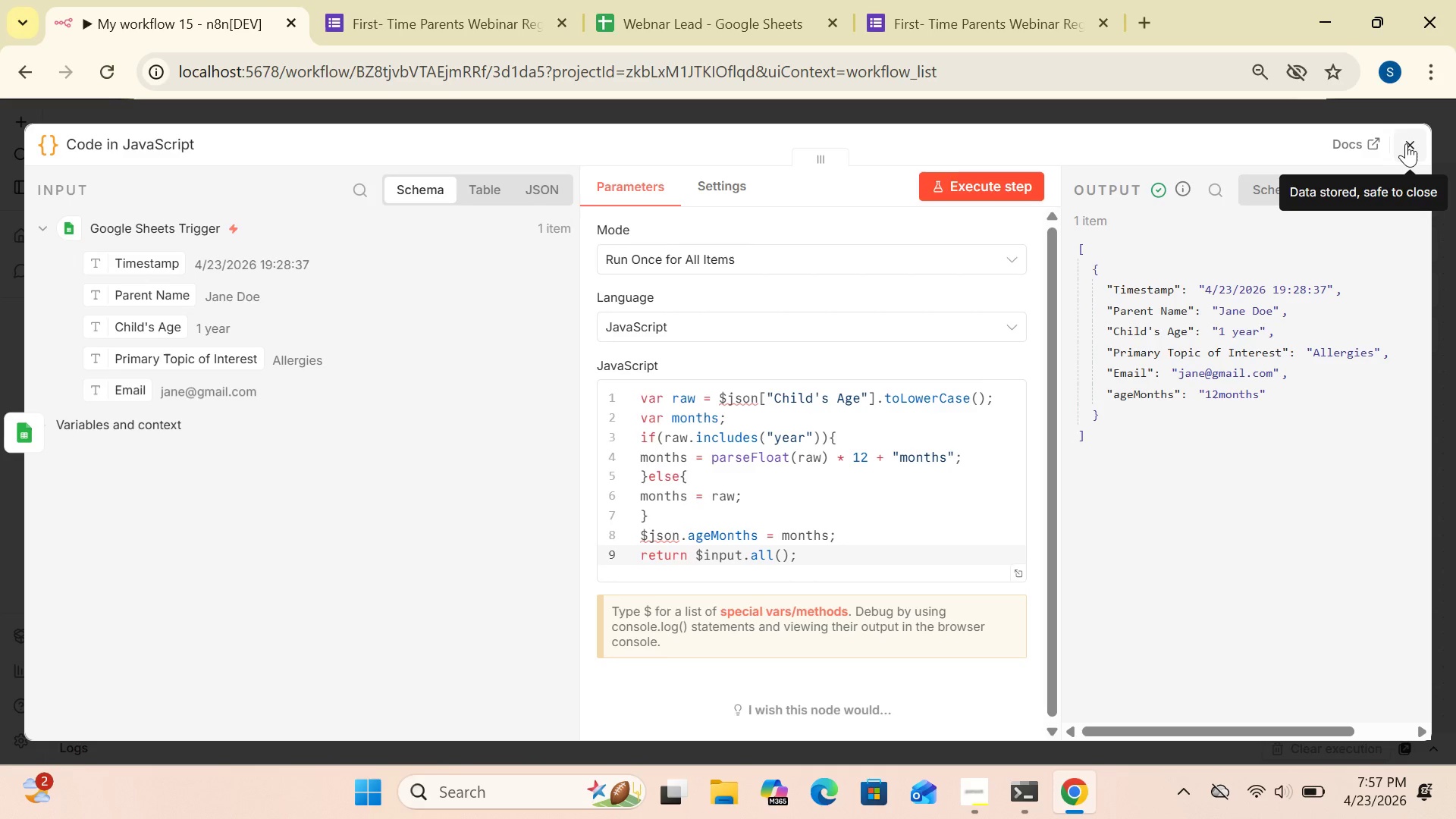 
left_click([1406, 143])
 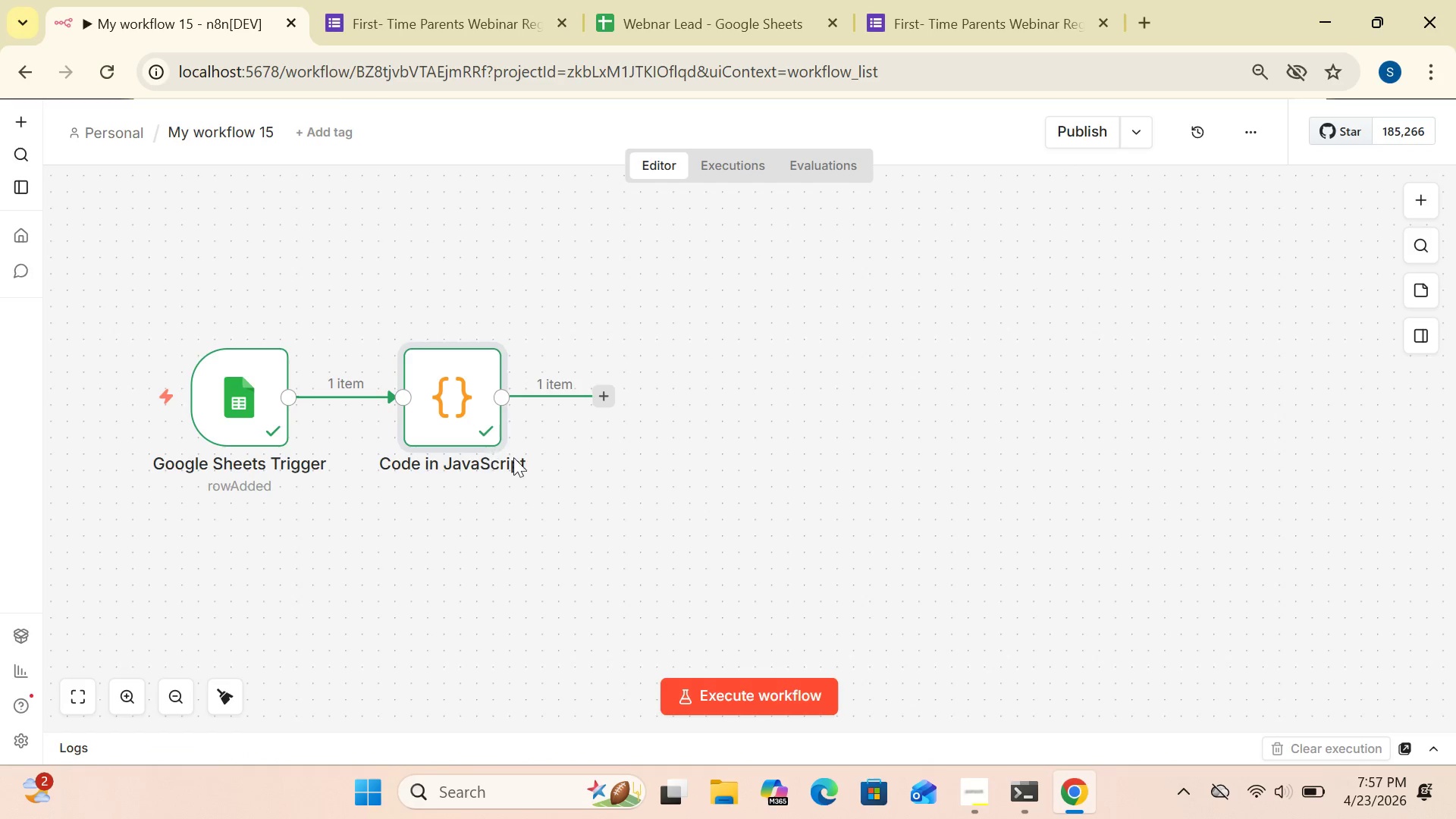 
wait(5.53)
 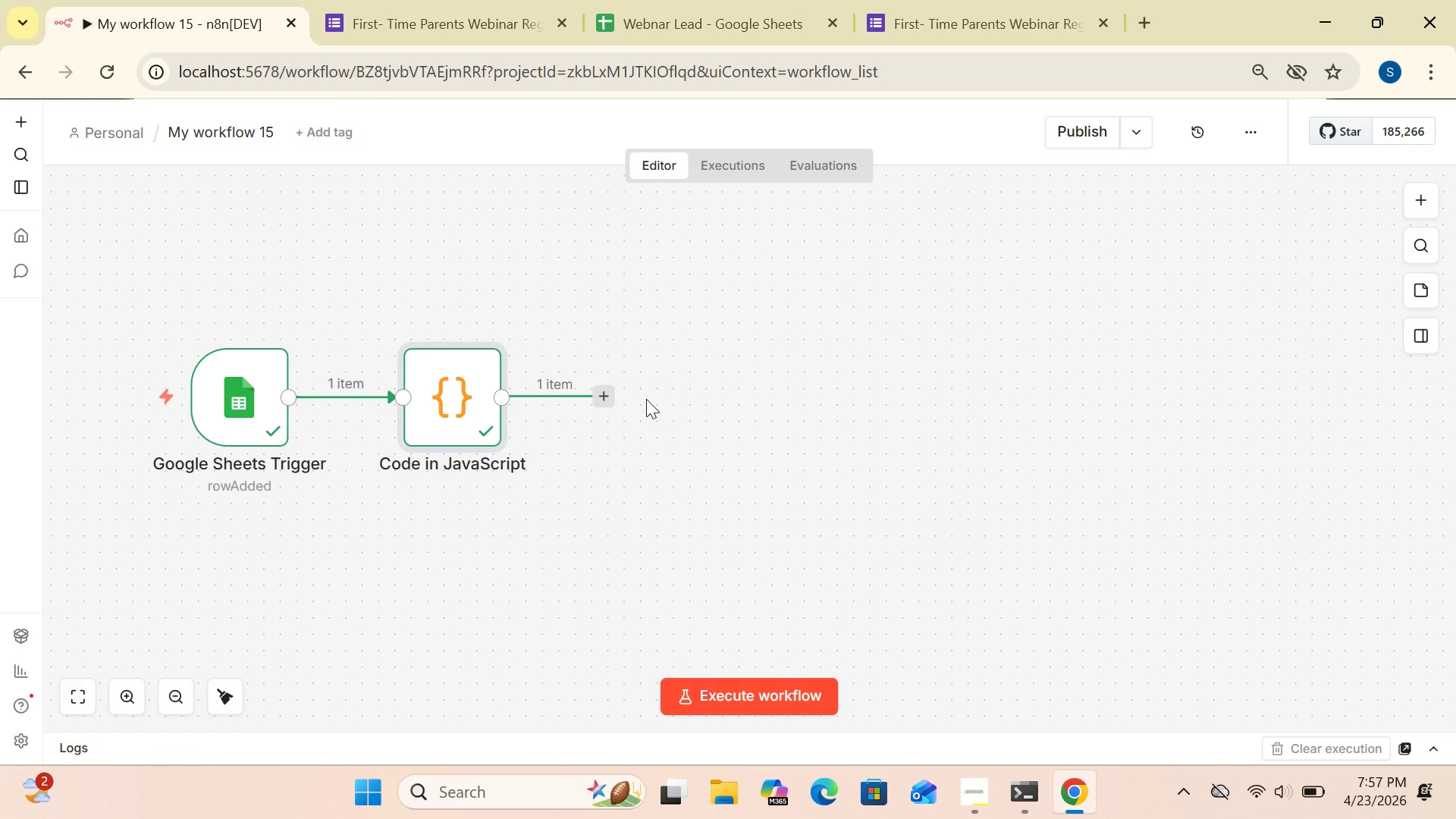 
left_click([602, 397])
 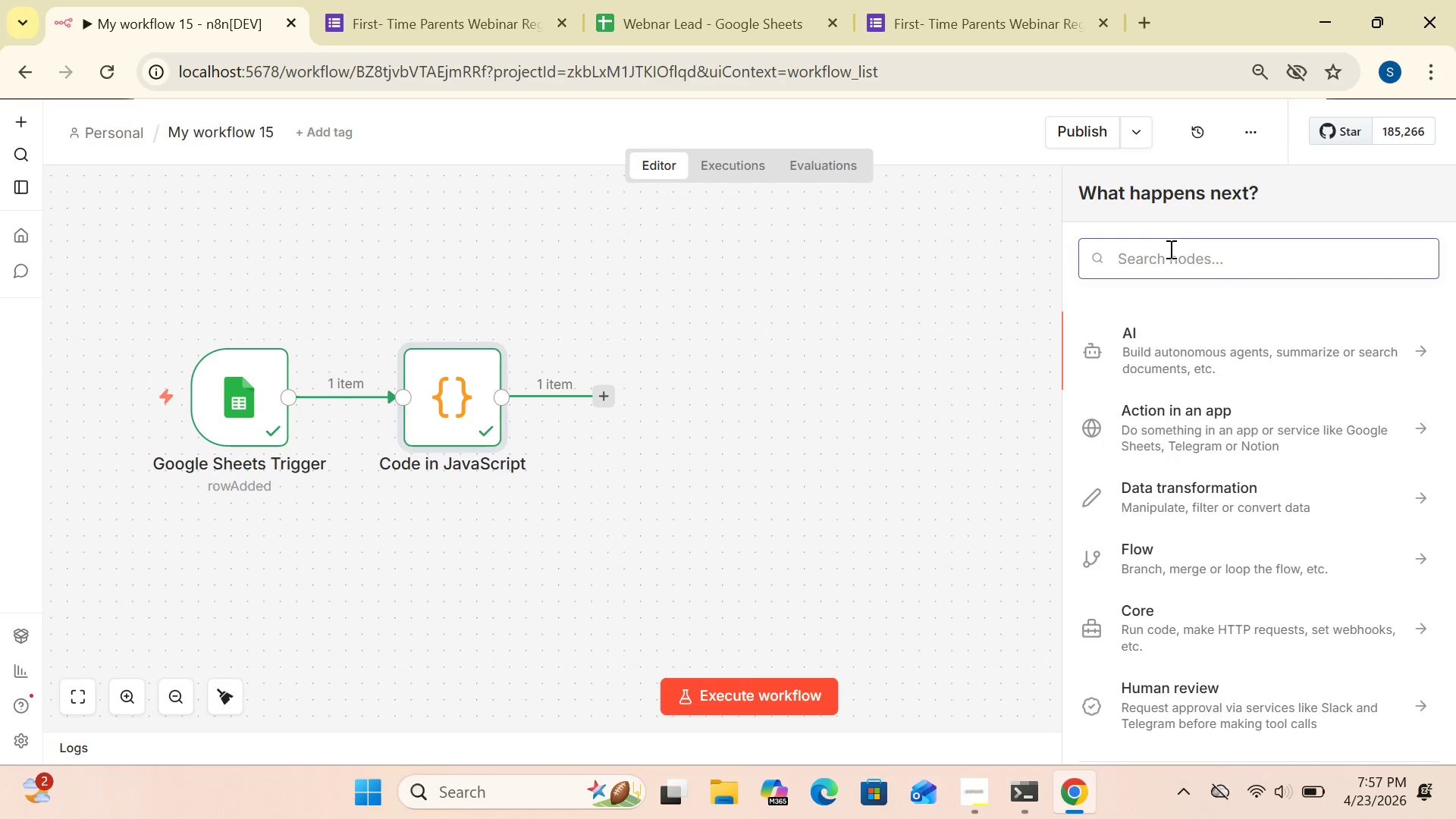 
wait(5.42)
 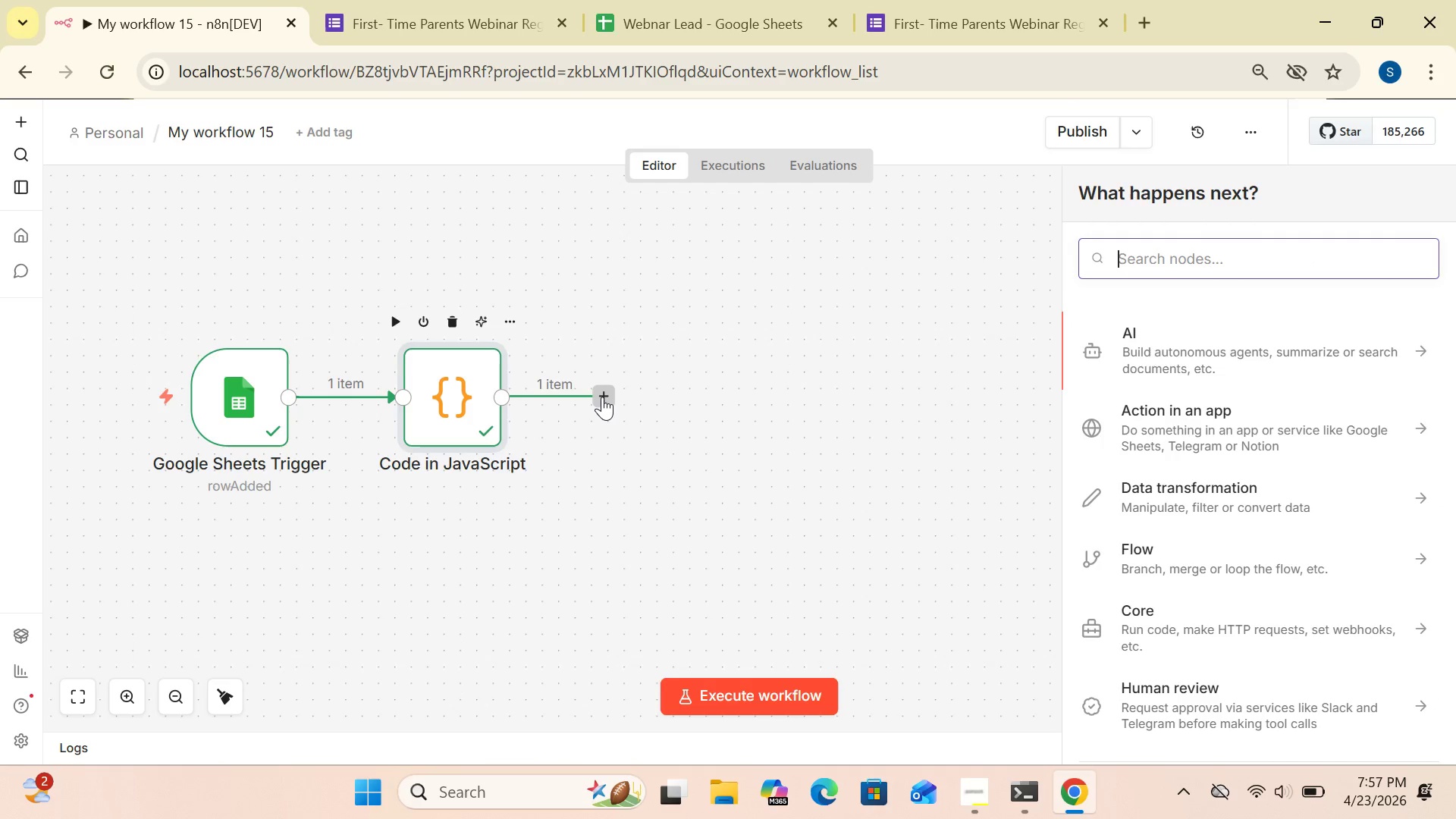 
left_click([1165, 259])
 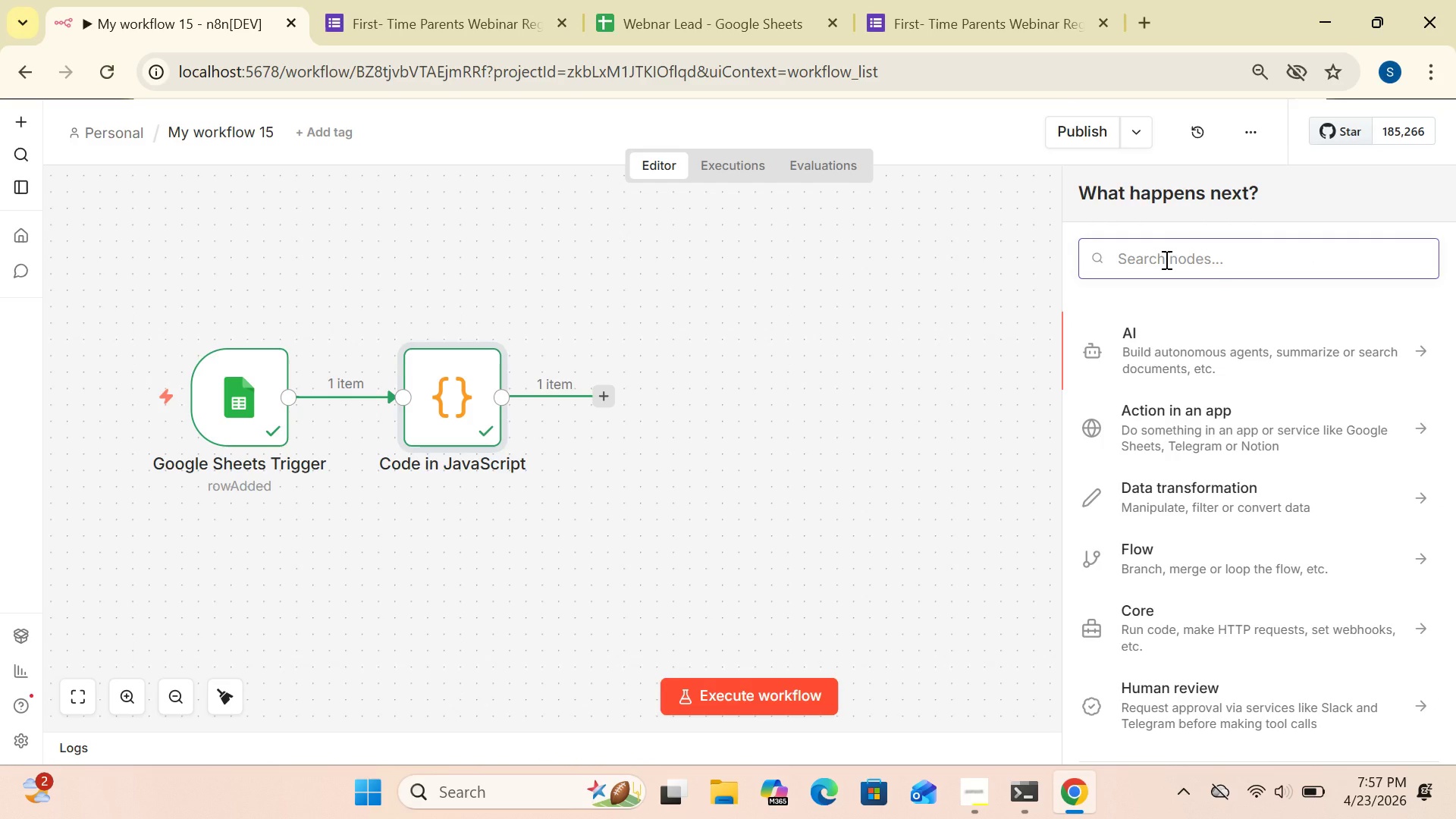 
type(sw)
 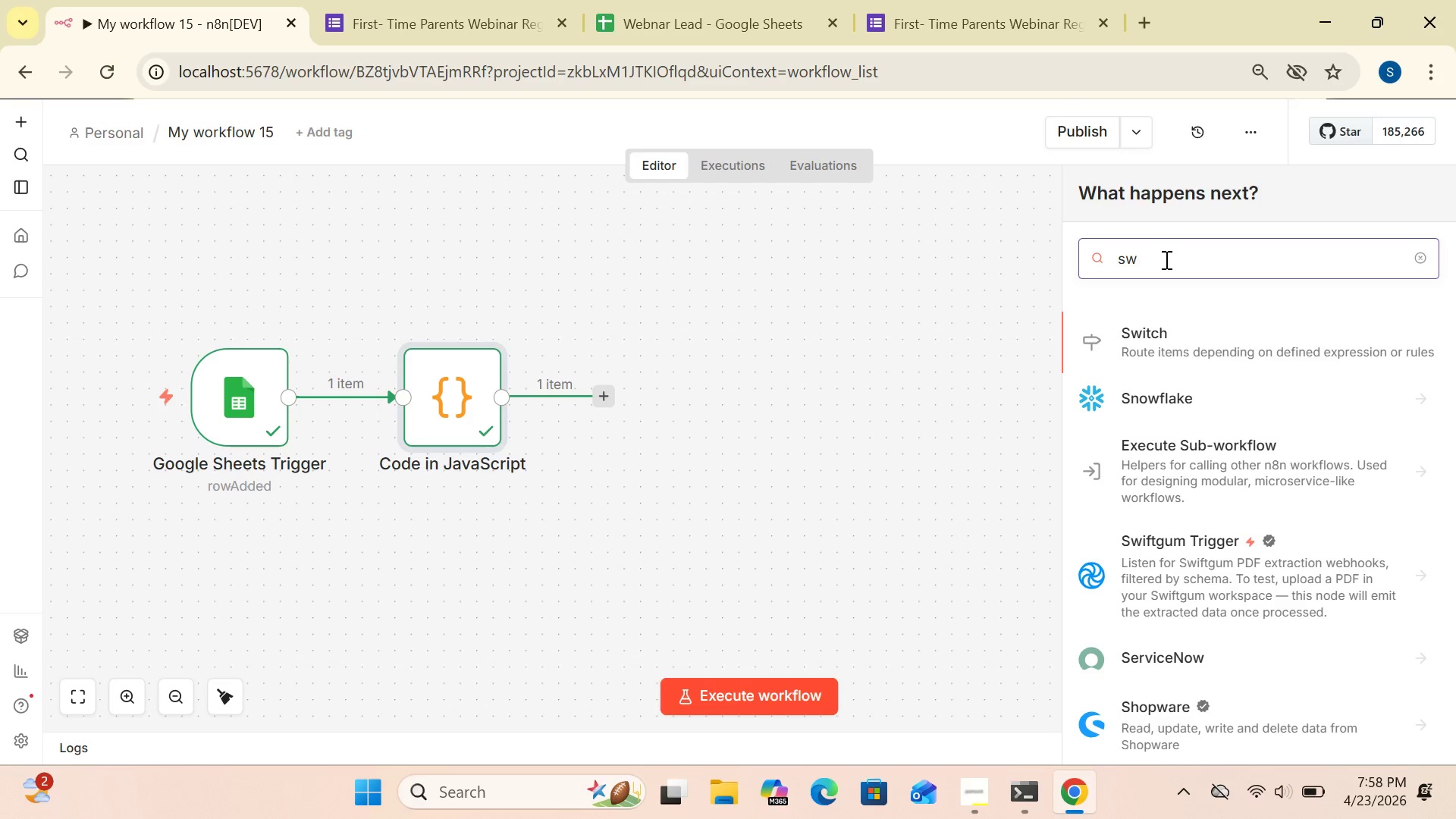 
wait(5.25)
 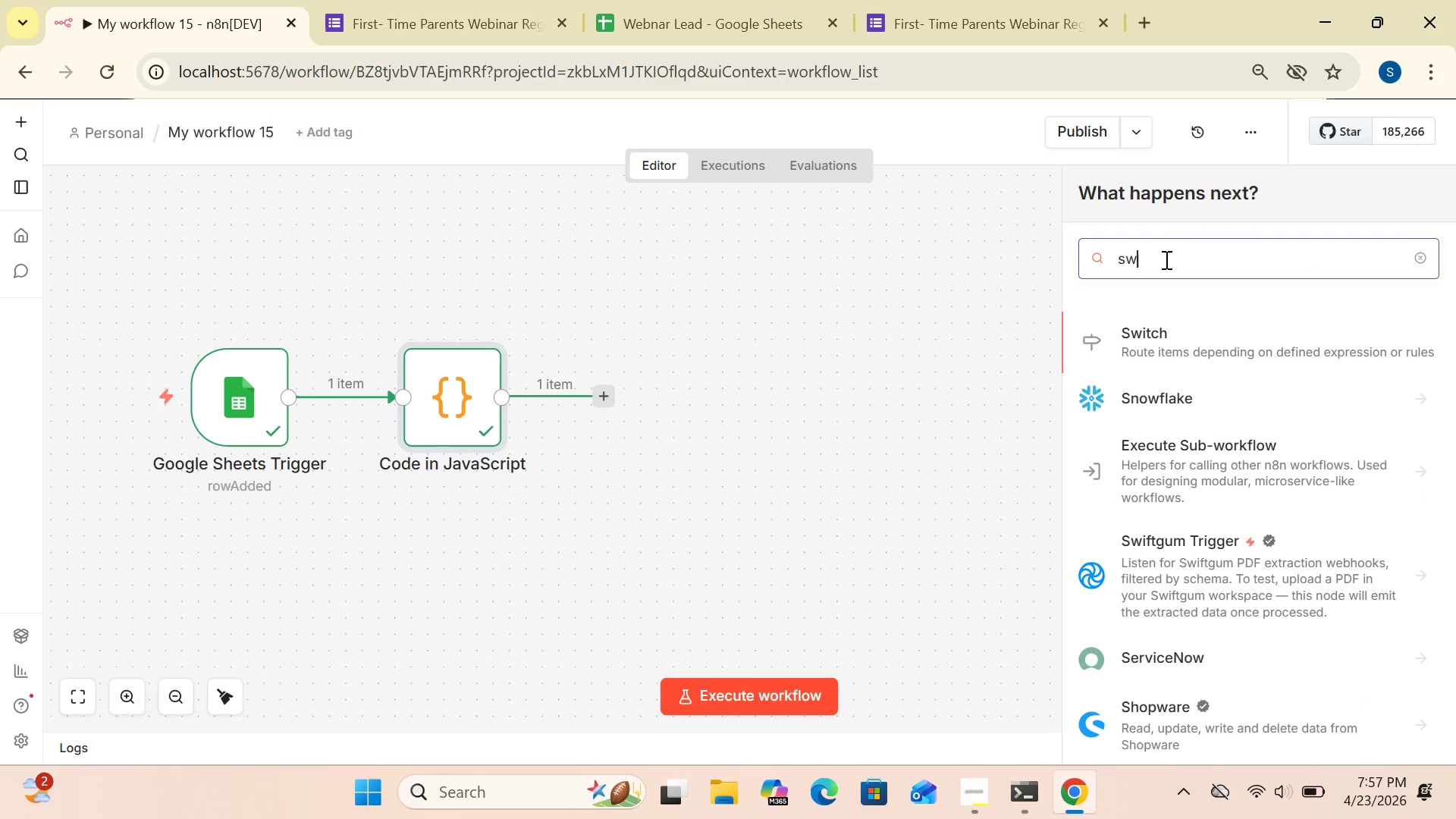 
type(itch)
 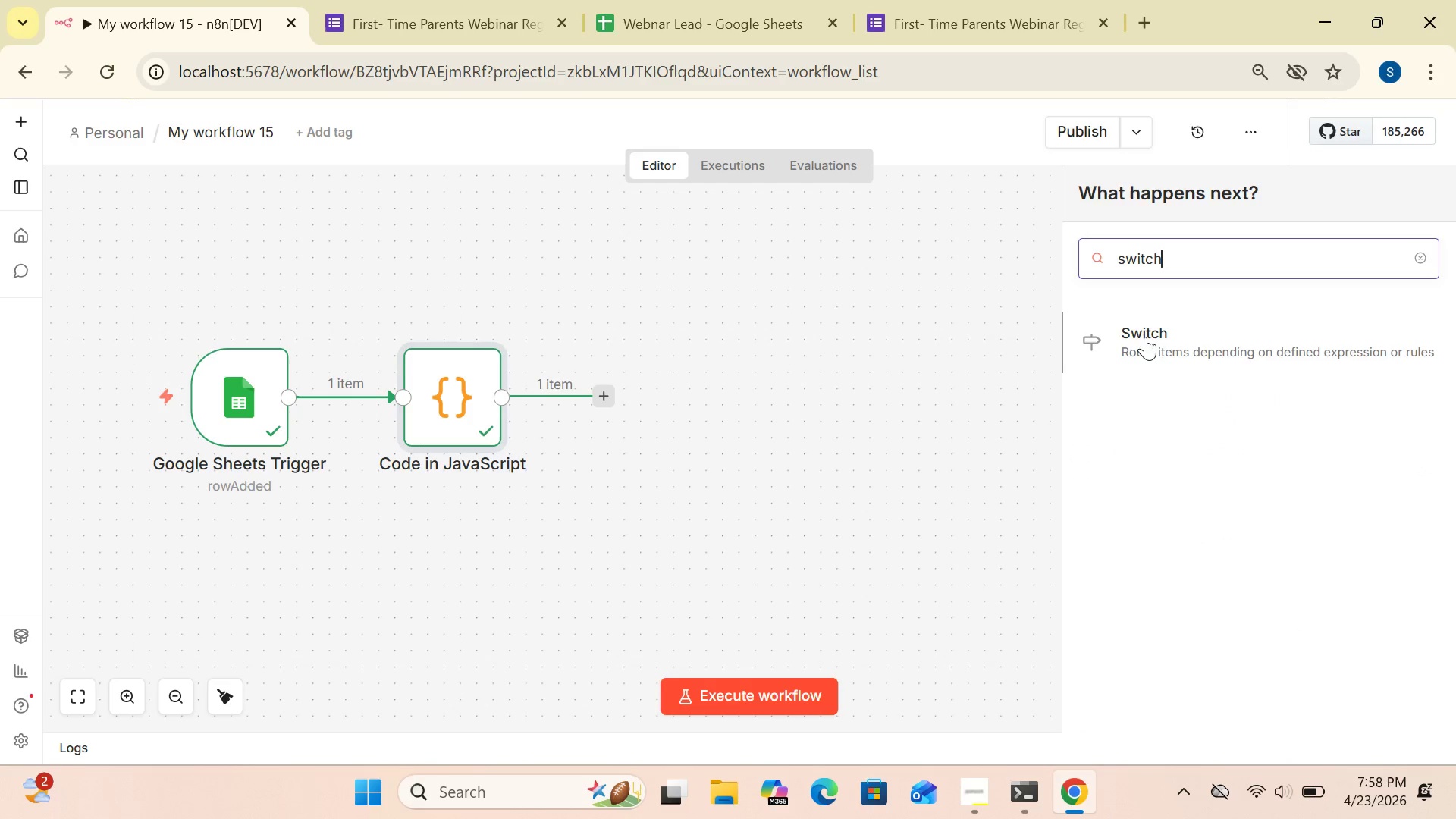 
left_click([1143, 334])
 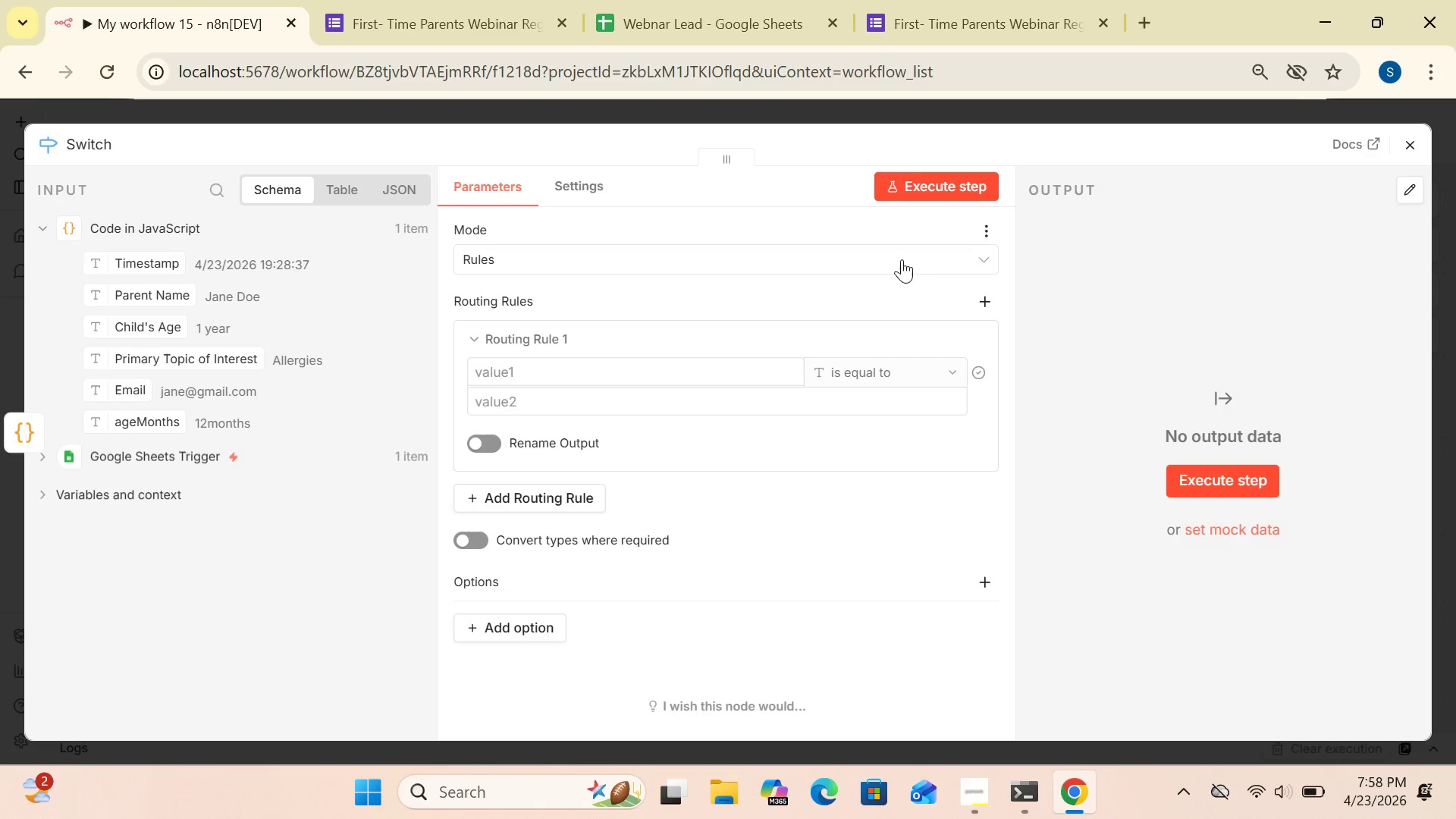 
wait(7.38)
 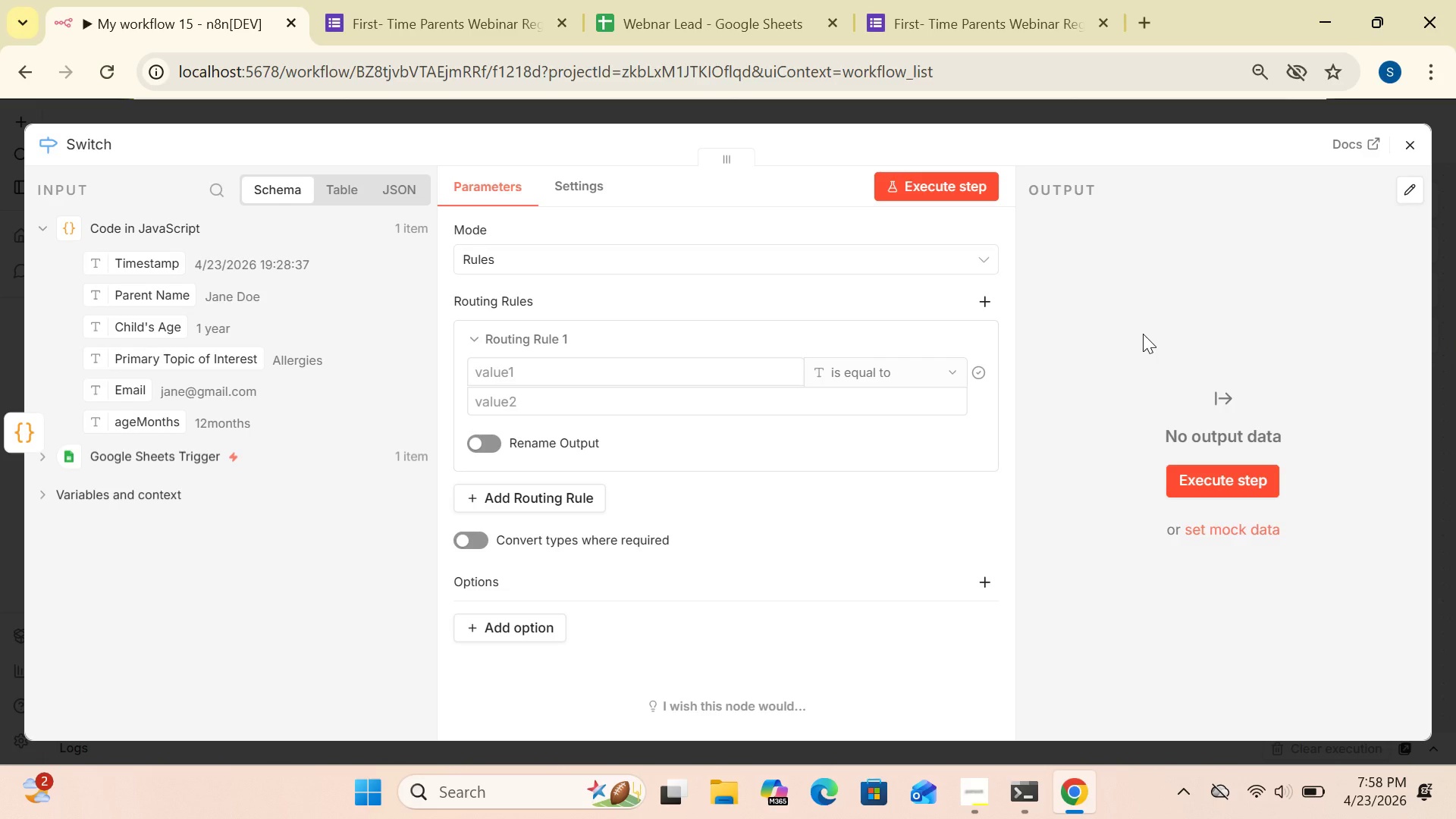 
left_click([975, 260])
 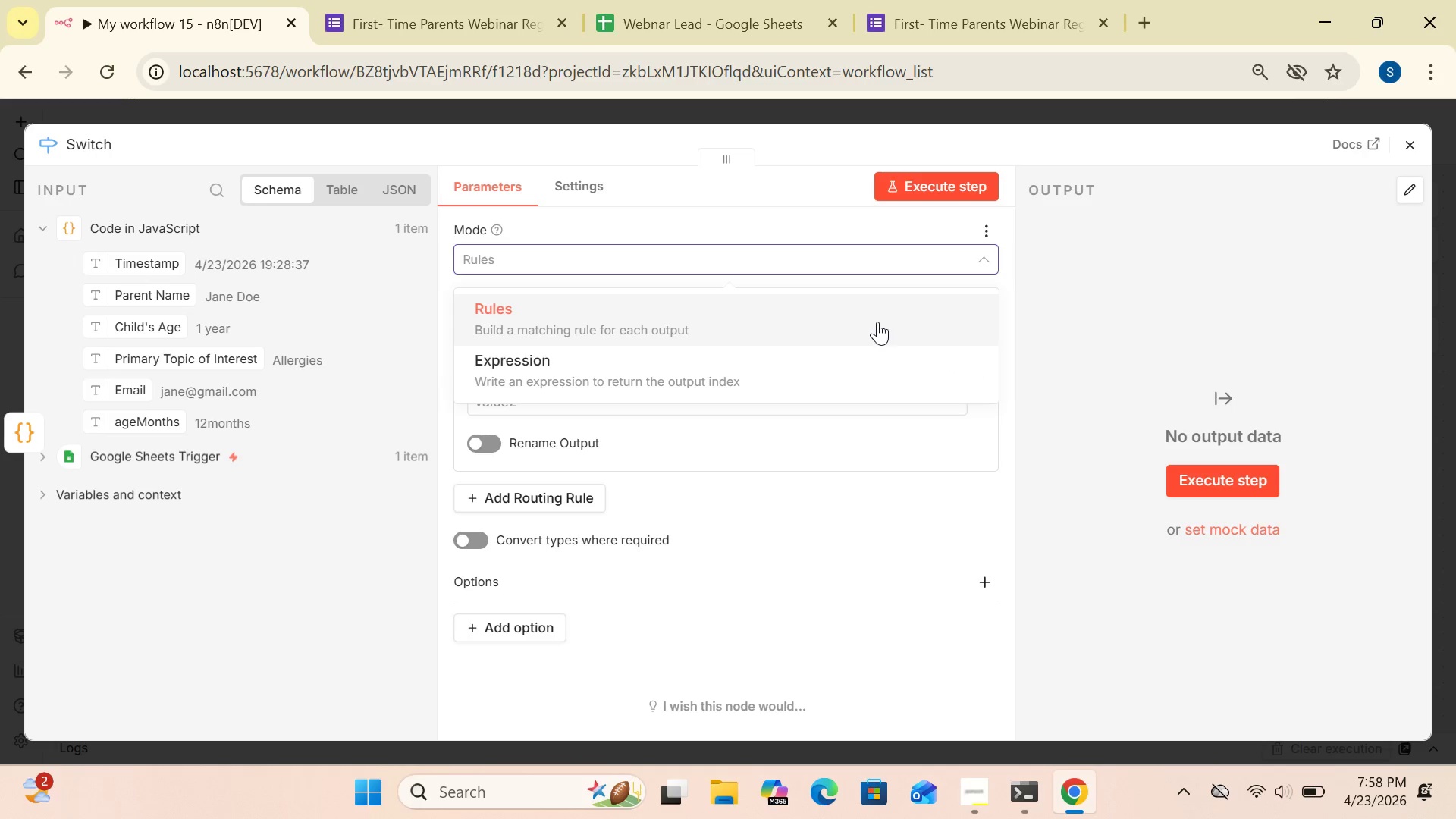 
left_click([877, 322])
 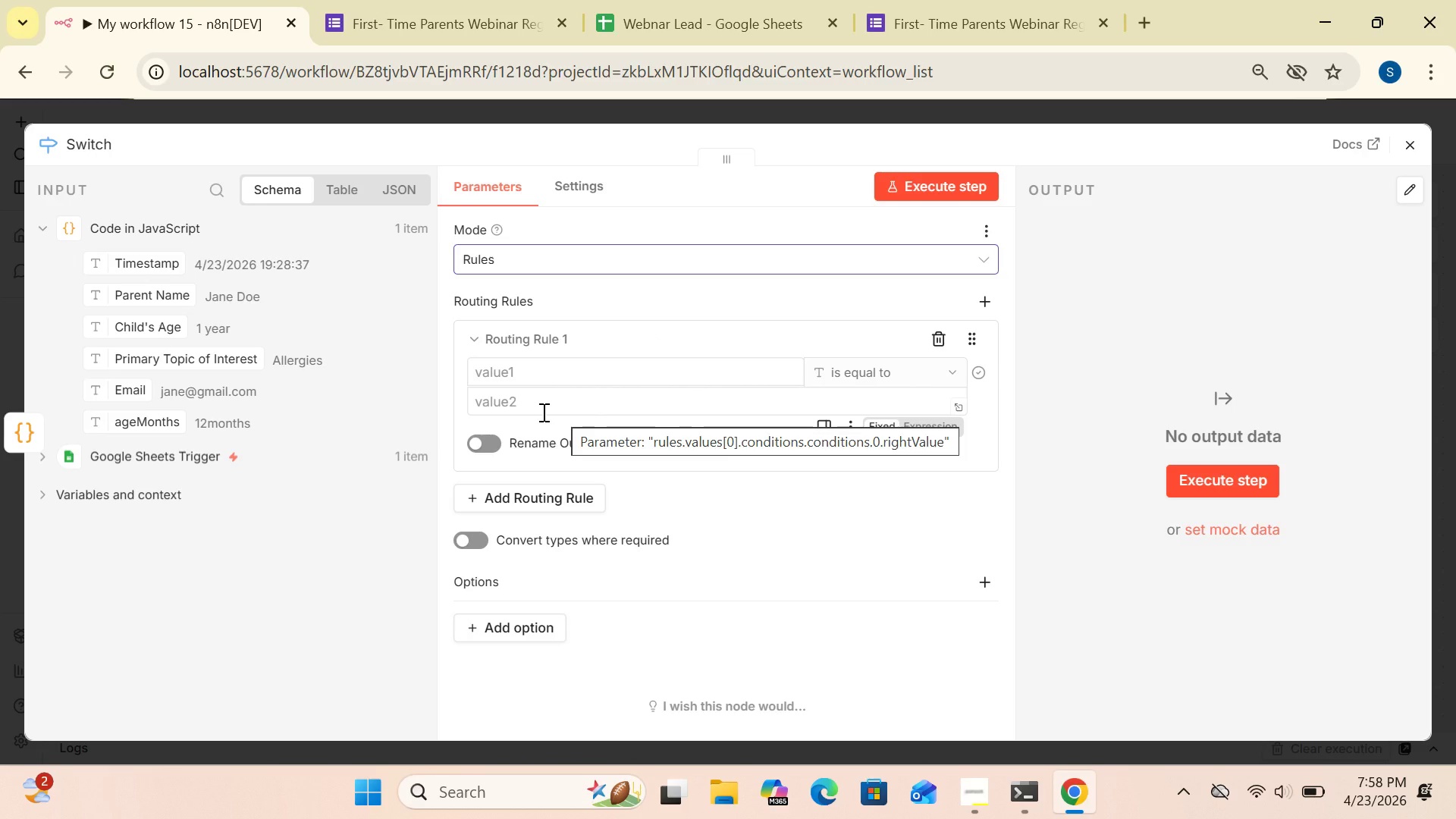 
wait(23.36)
 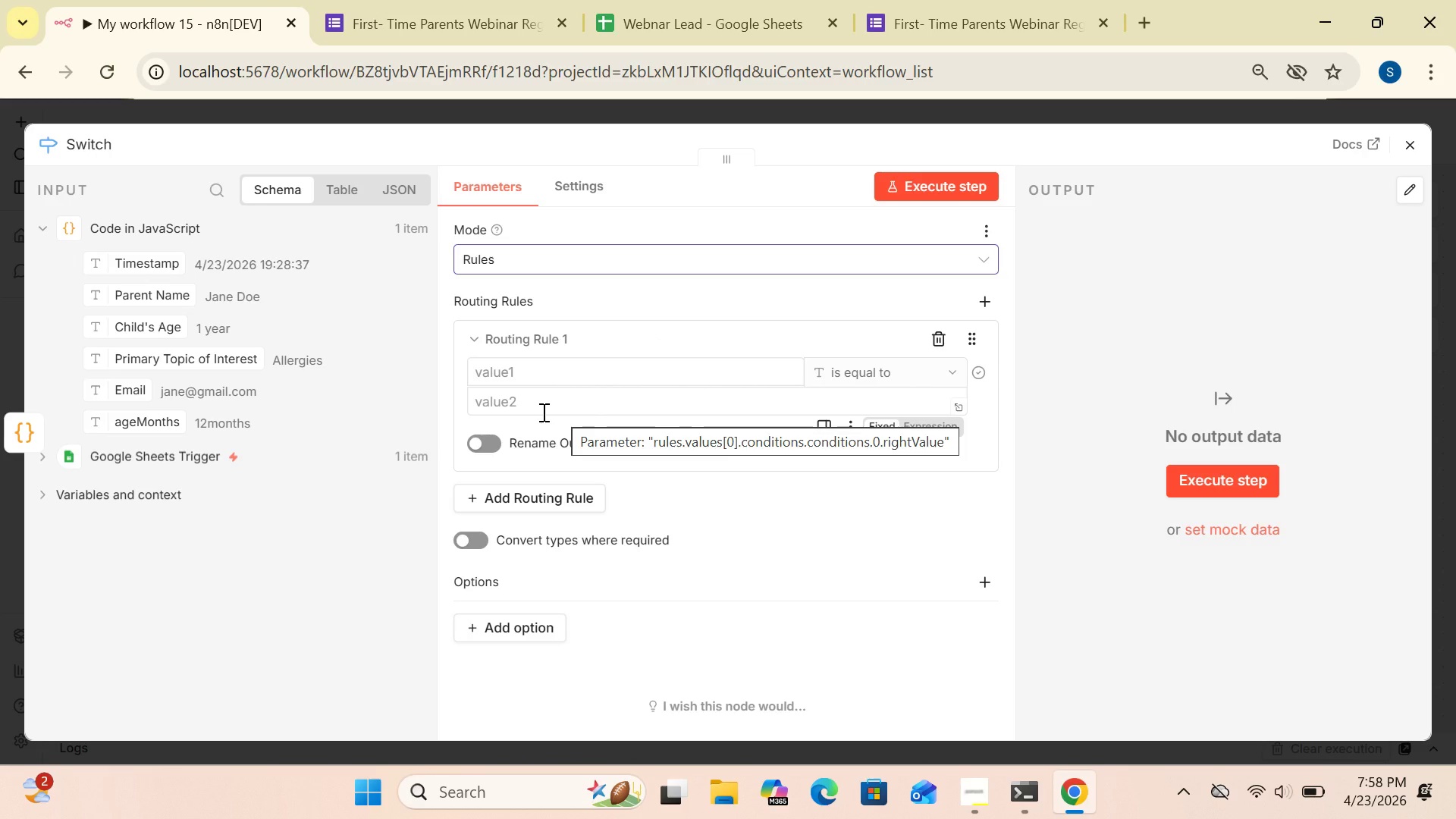 
mouse_move([553, 387])
 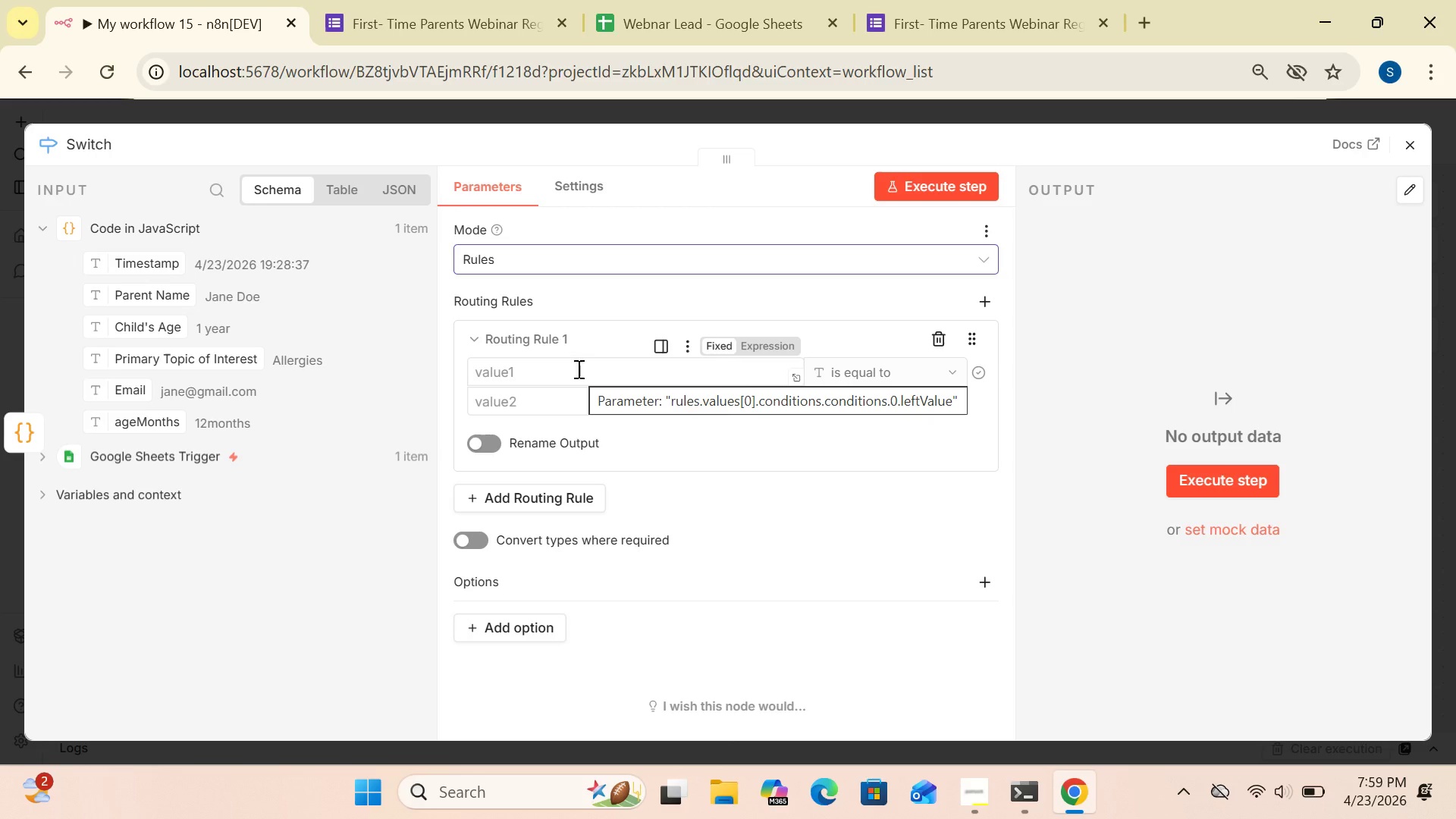 
wait(34.91)
 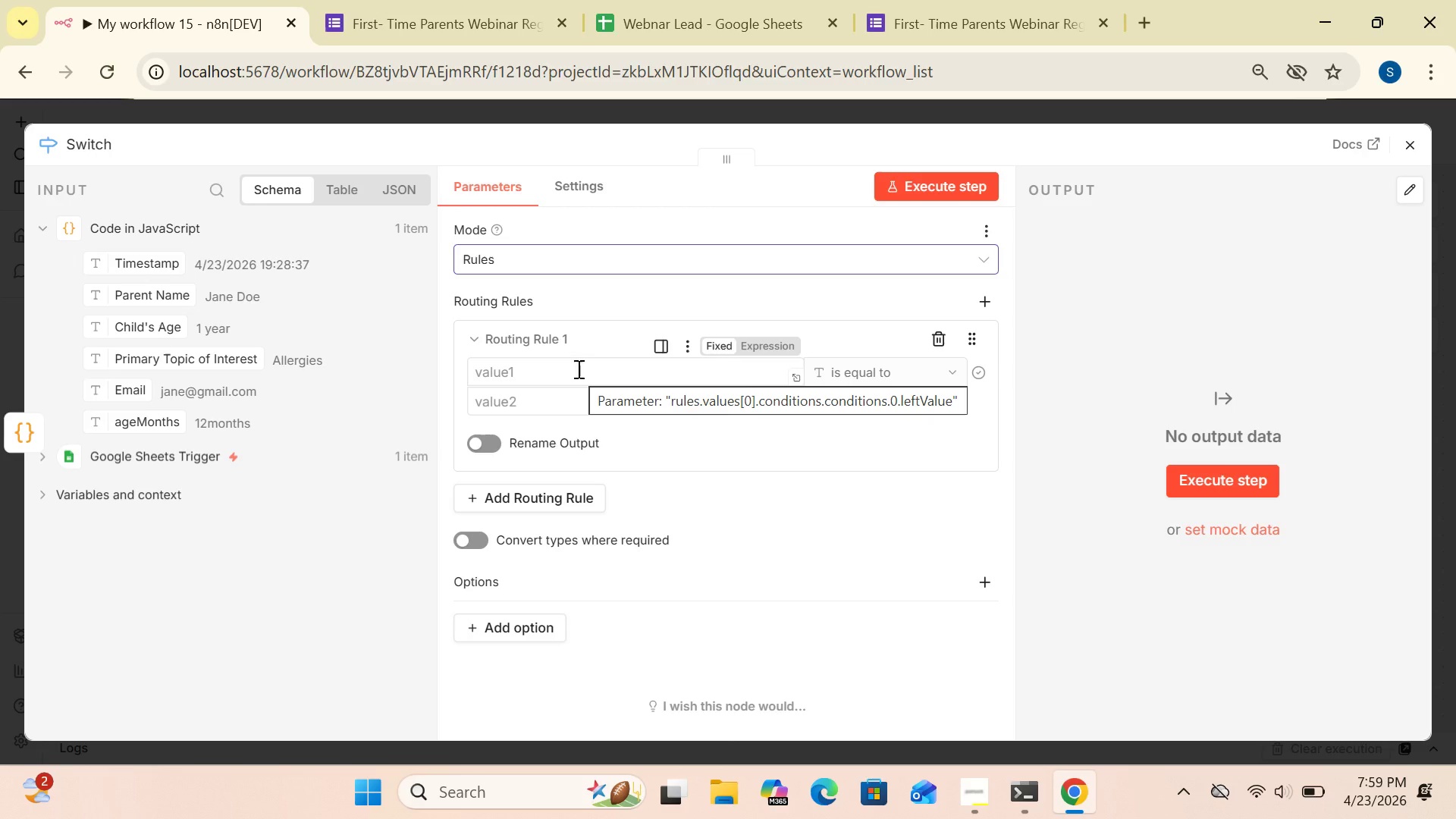 
mouse_move([744, 339])
 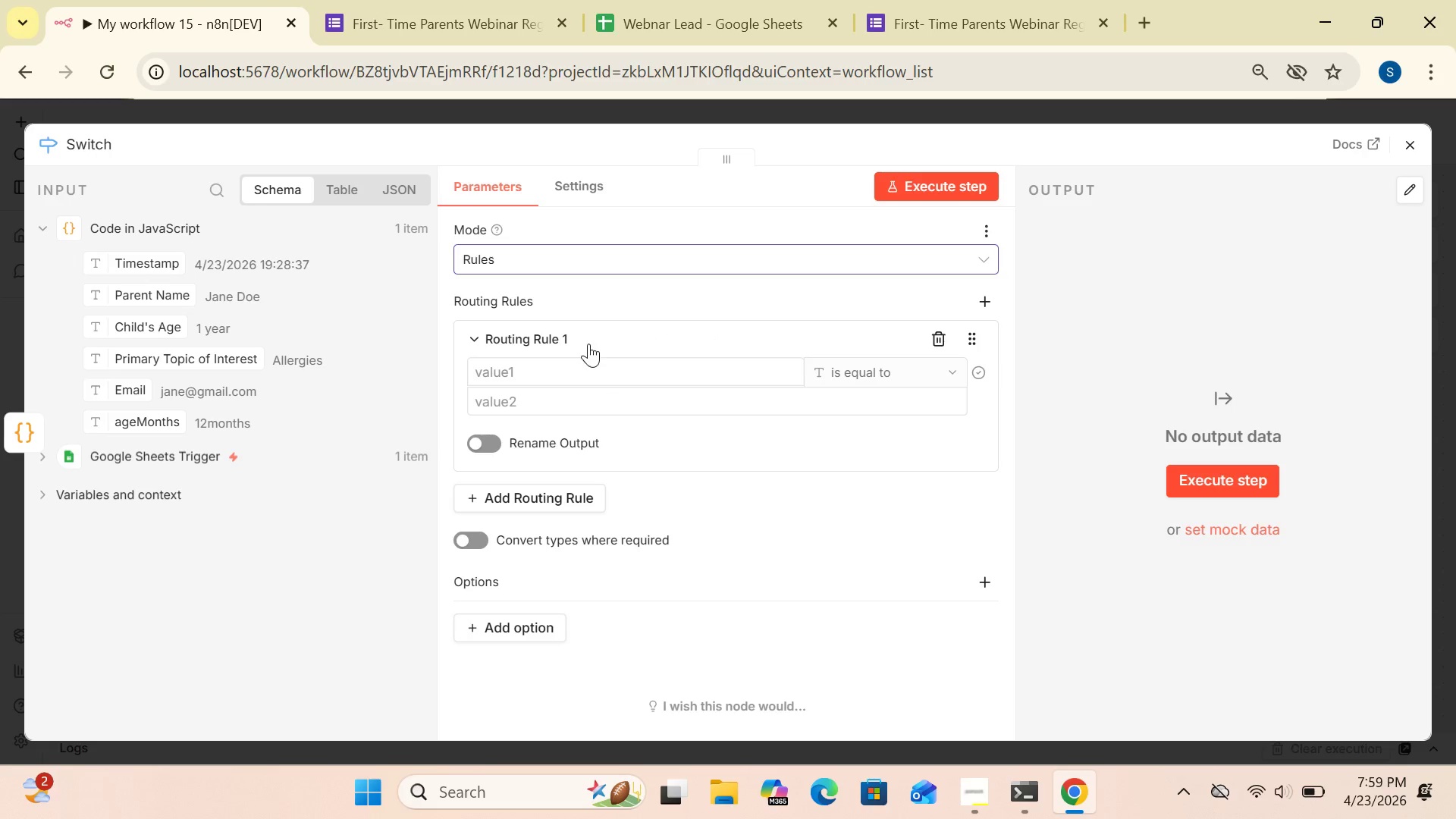 
mouse_move([553, 386])
 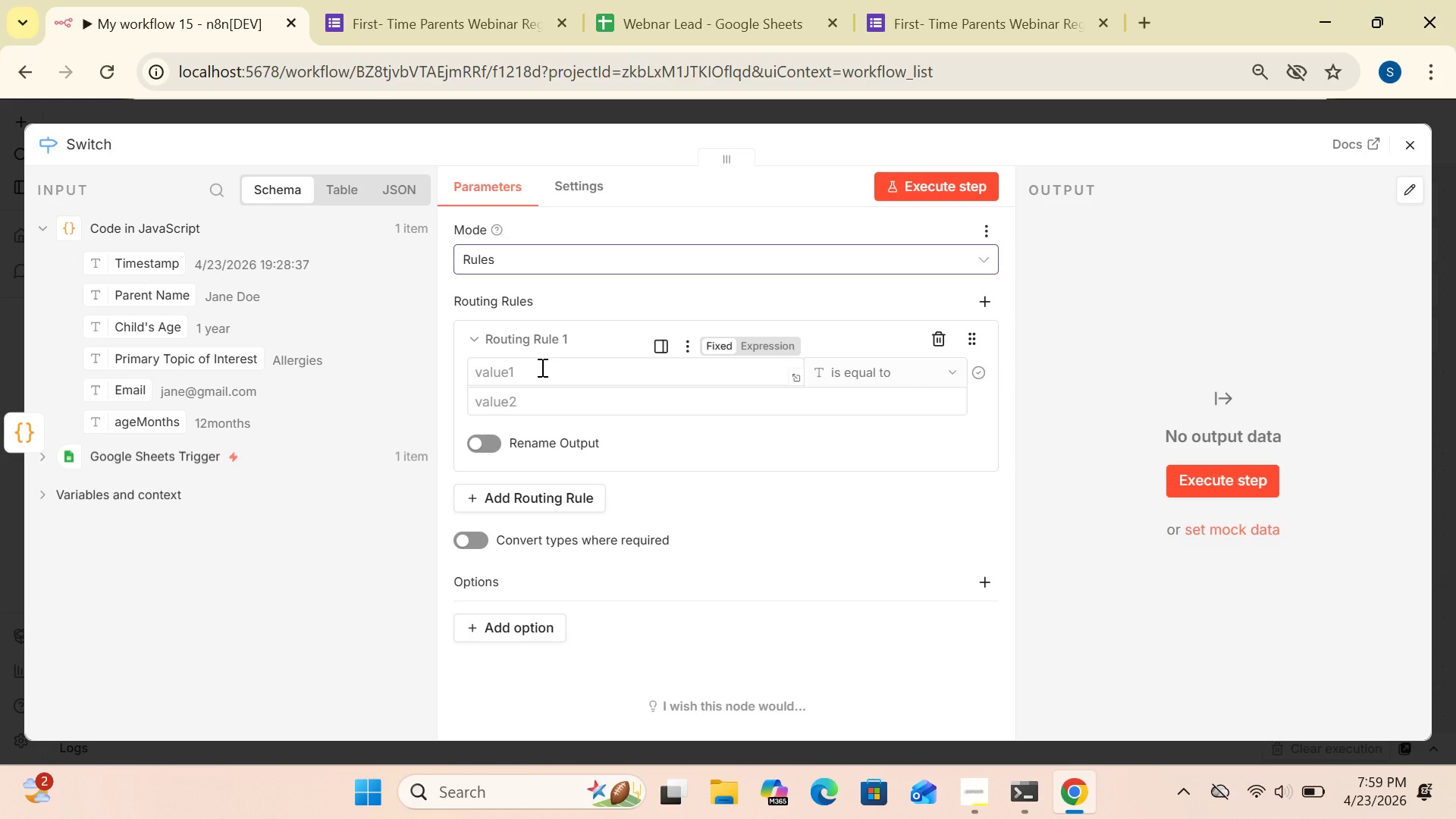 
left_click([541, 367])
 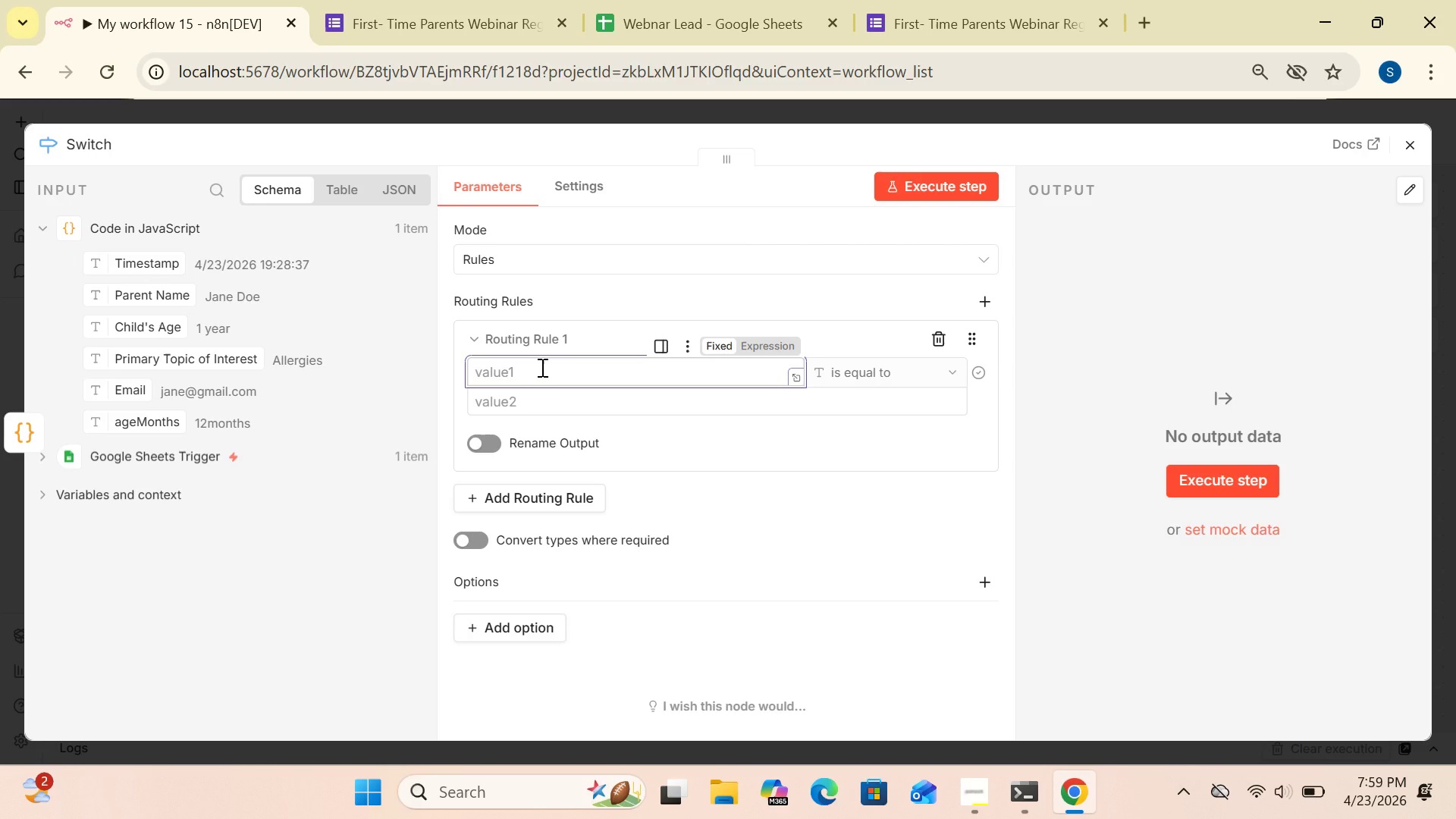 
wait(13.14)
 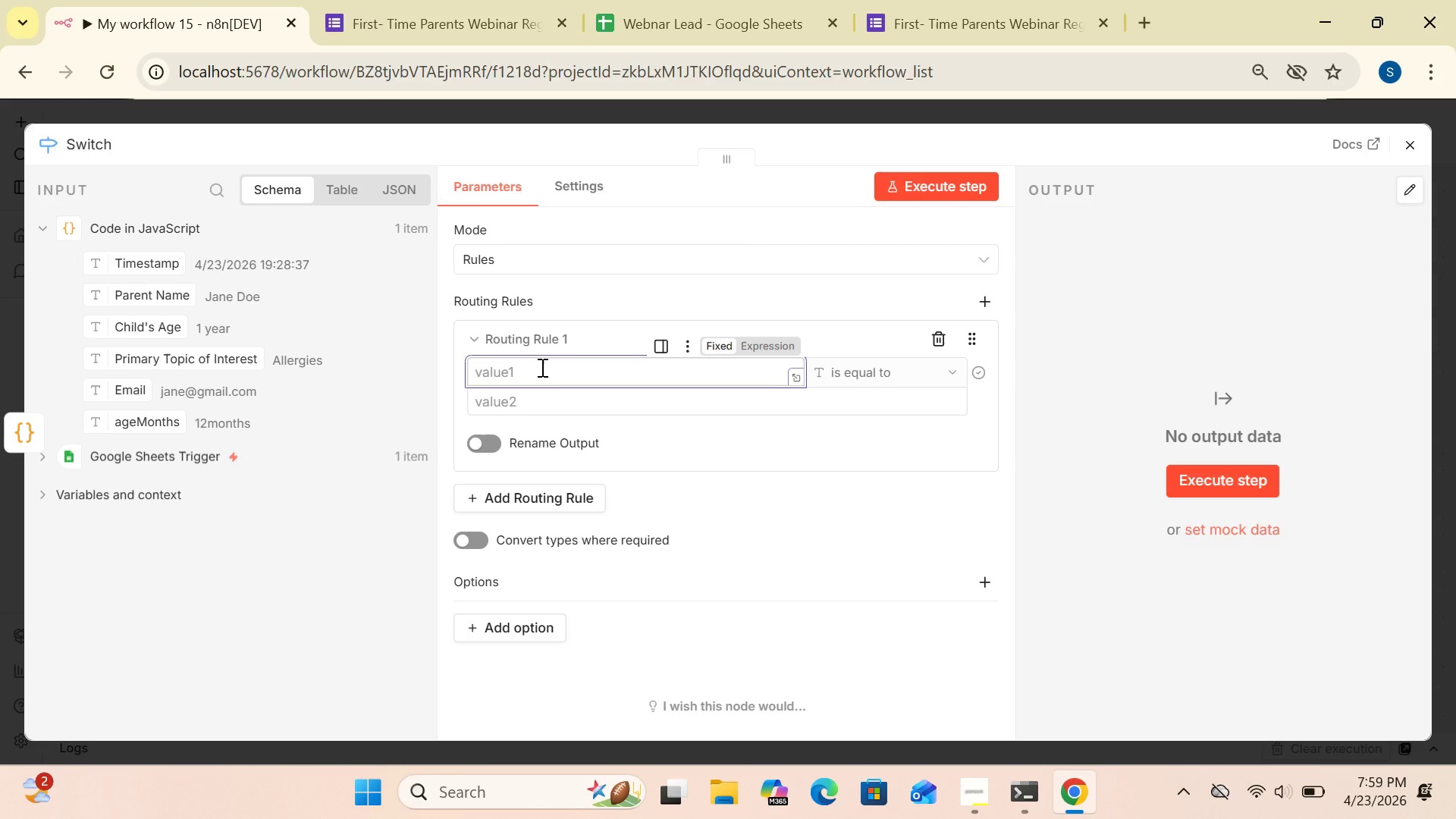 
left_click([542, 395])
 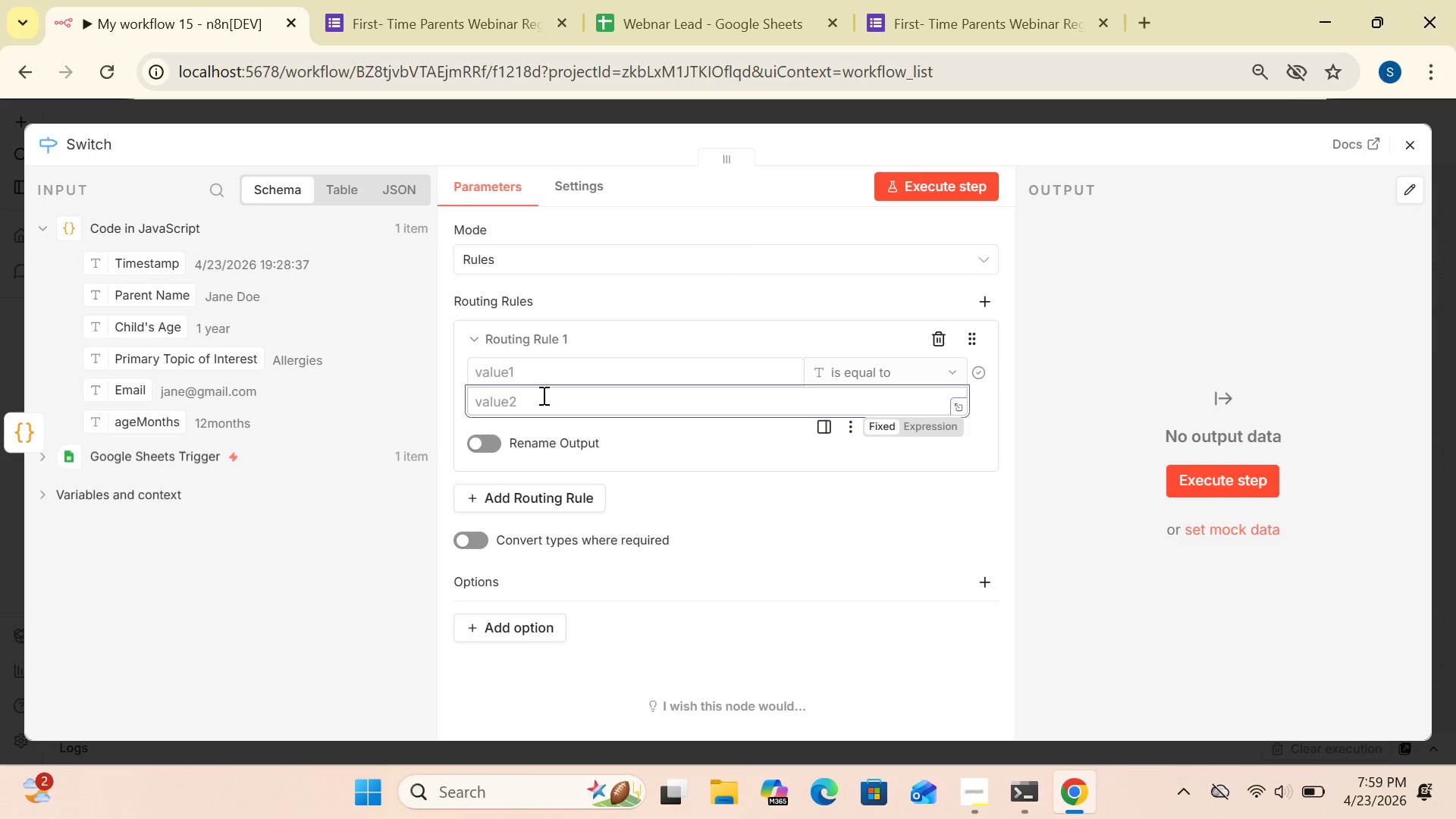 
wait(7.52)
 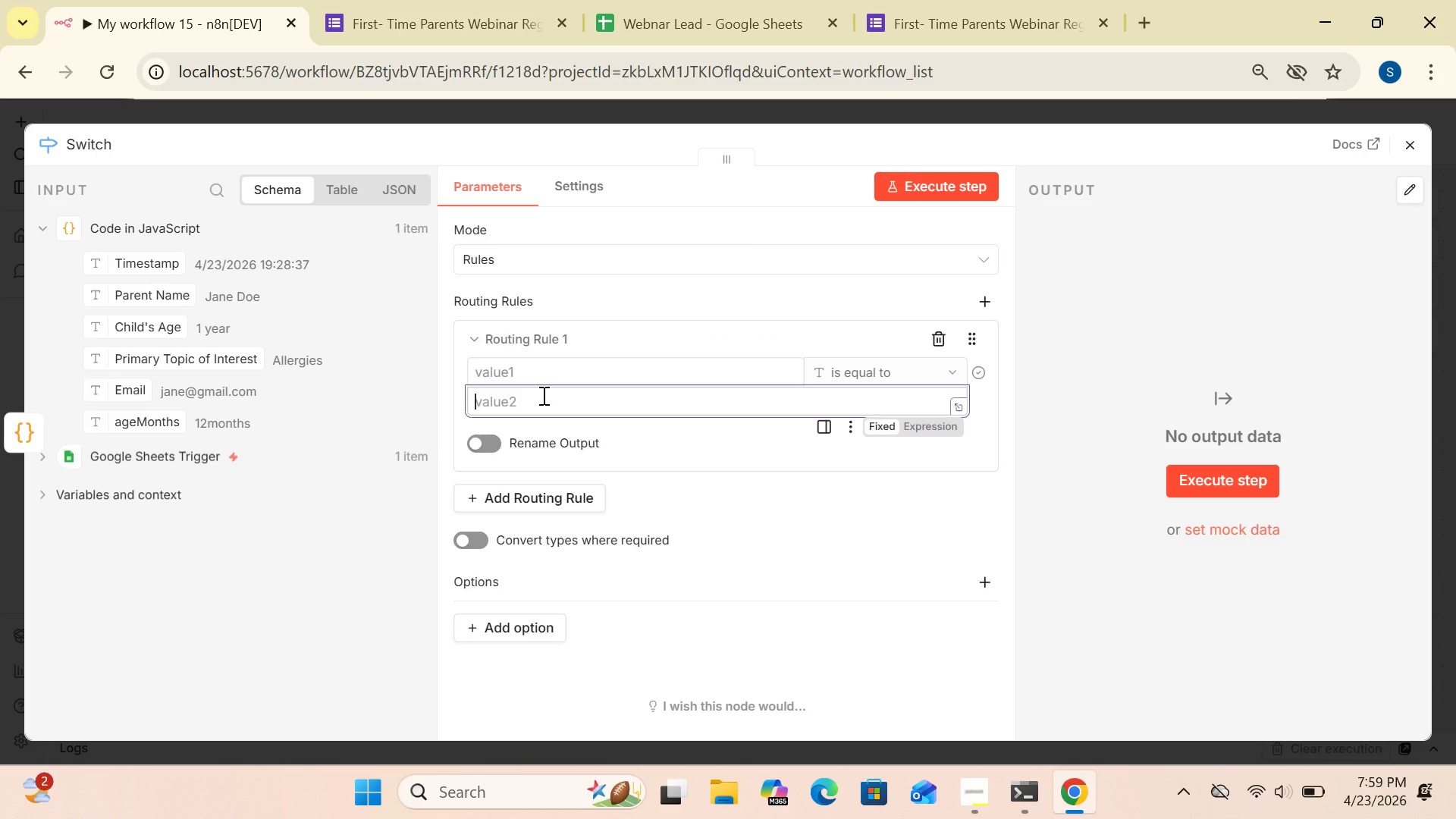 
key(Shift+BracketLeft)
 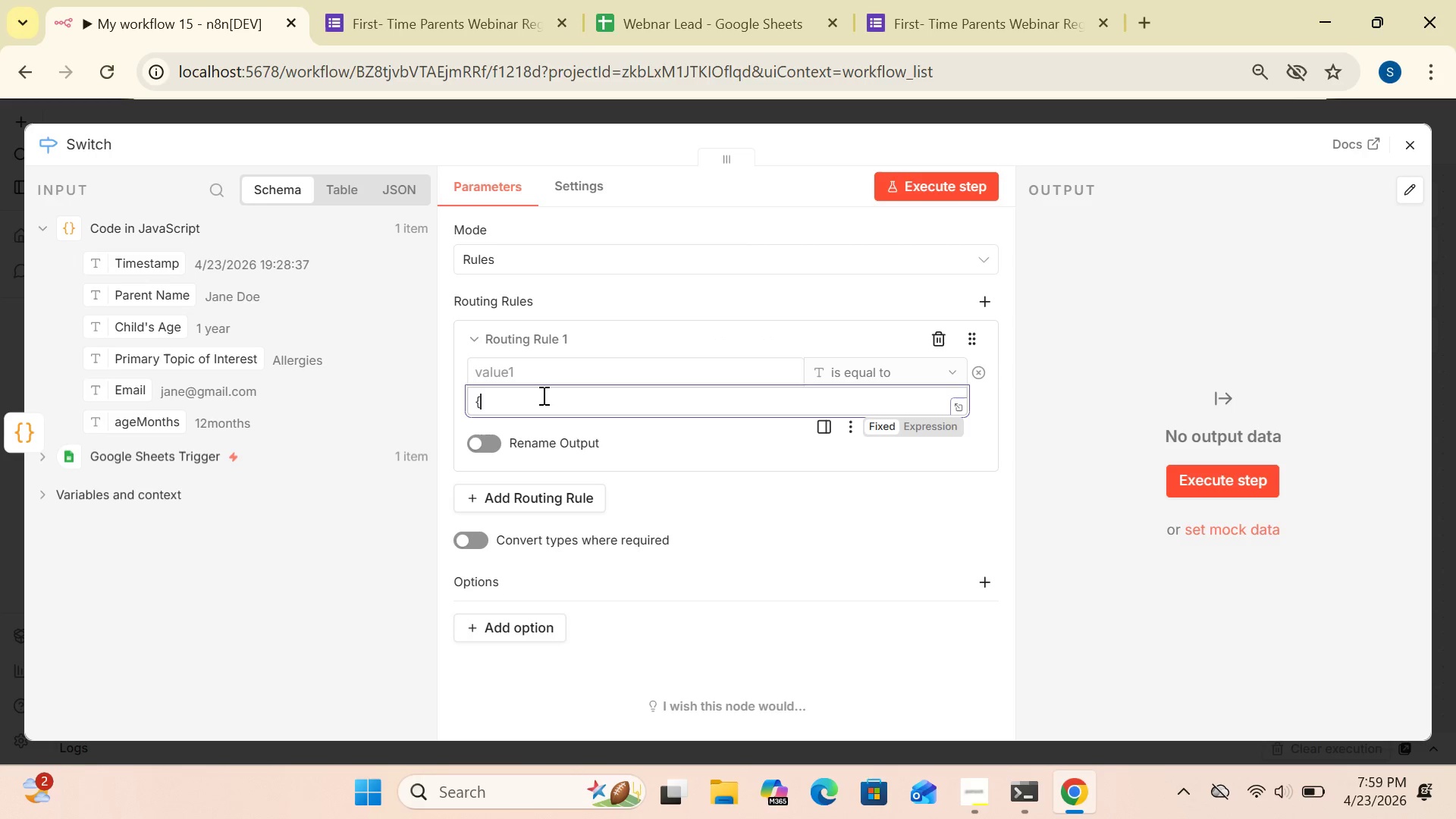 
key(Shift+BracketLeft)
 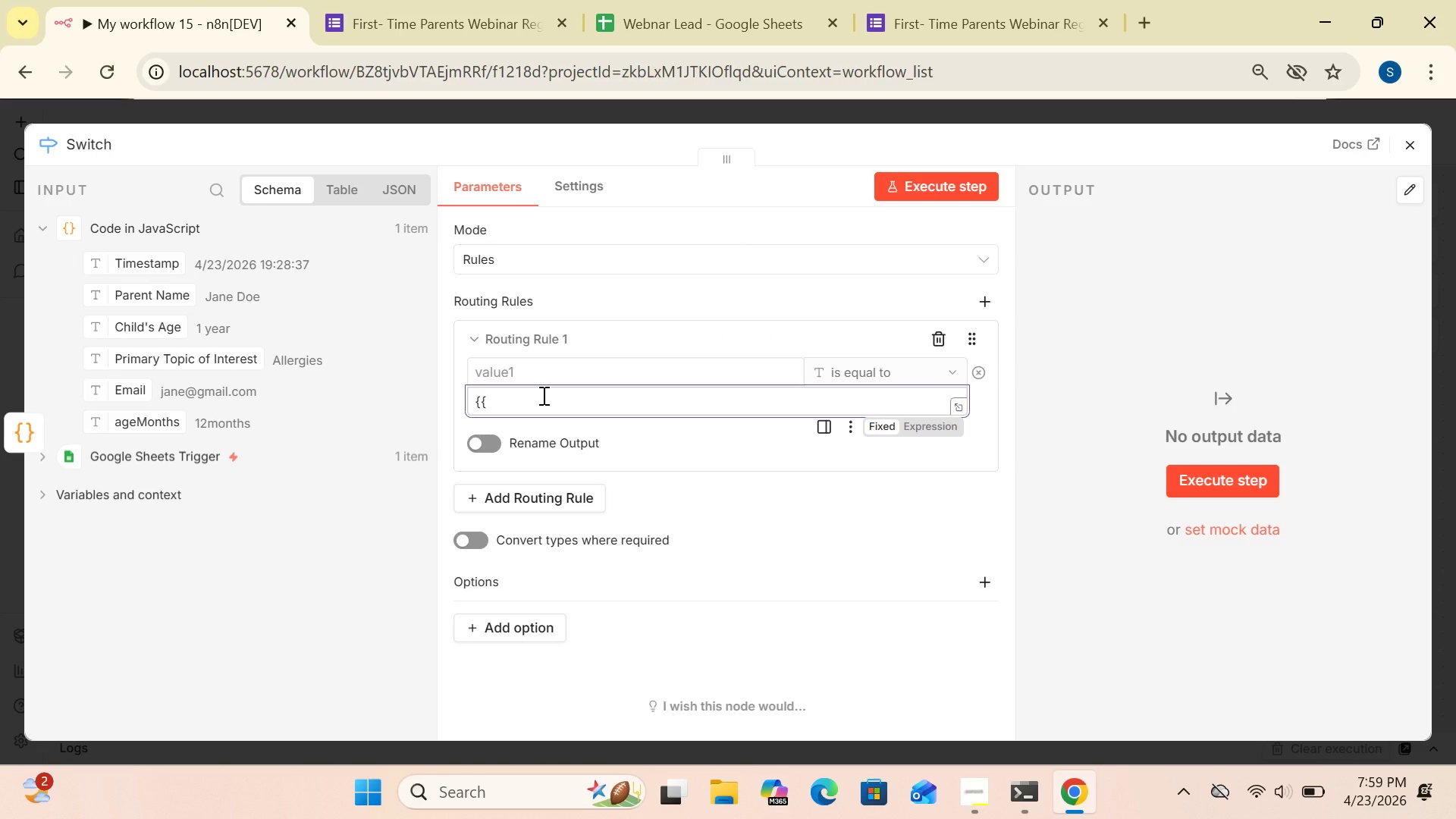 
key(Space)
 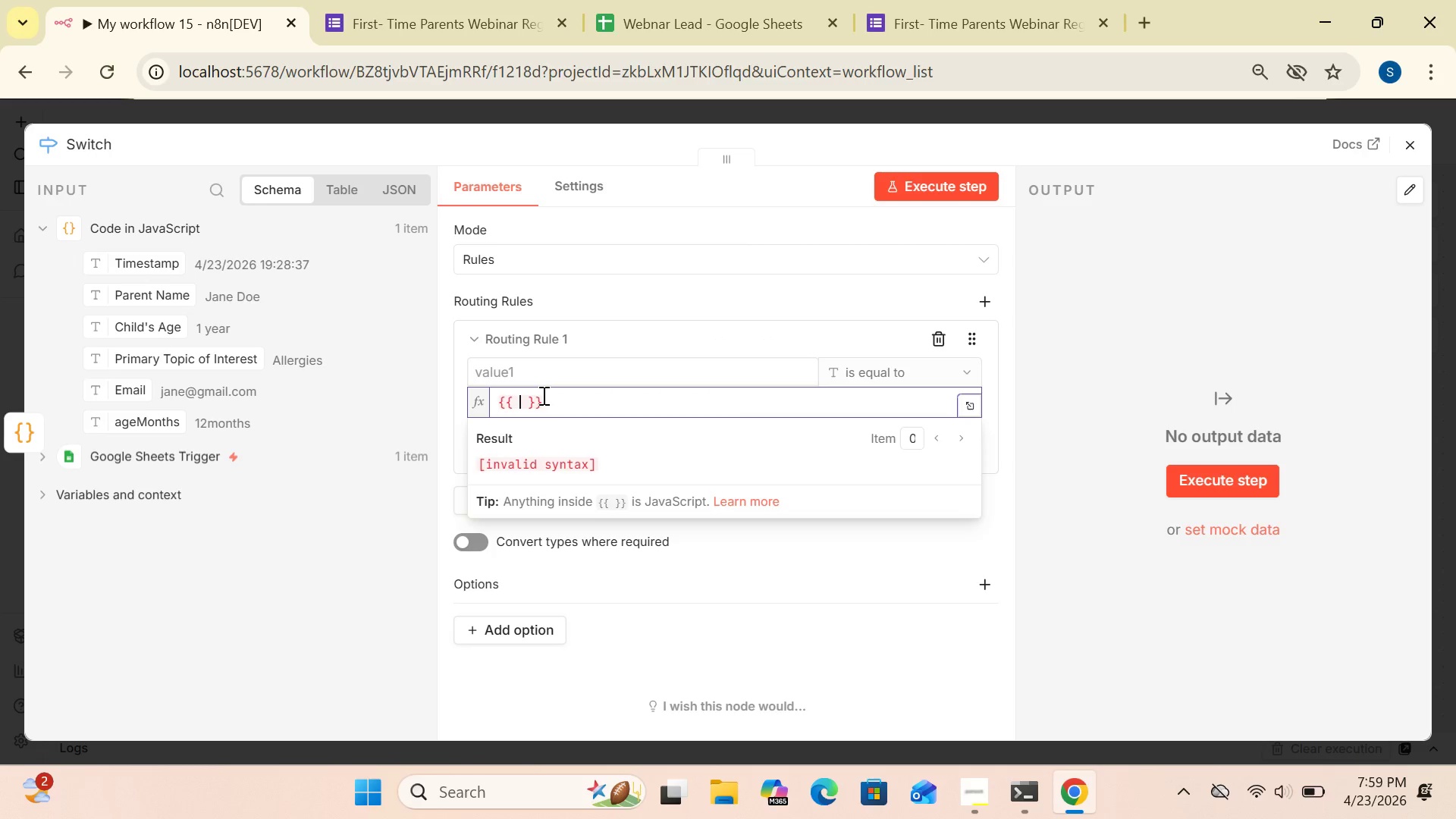 
key(Shift+4)
 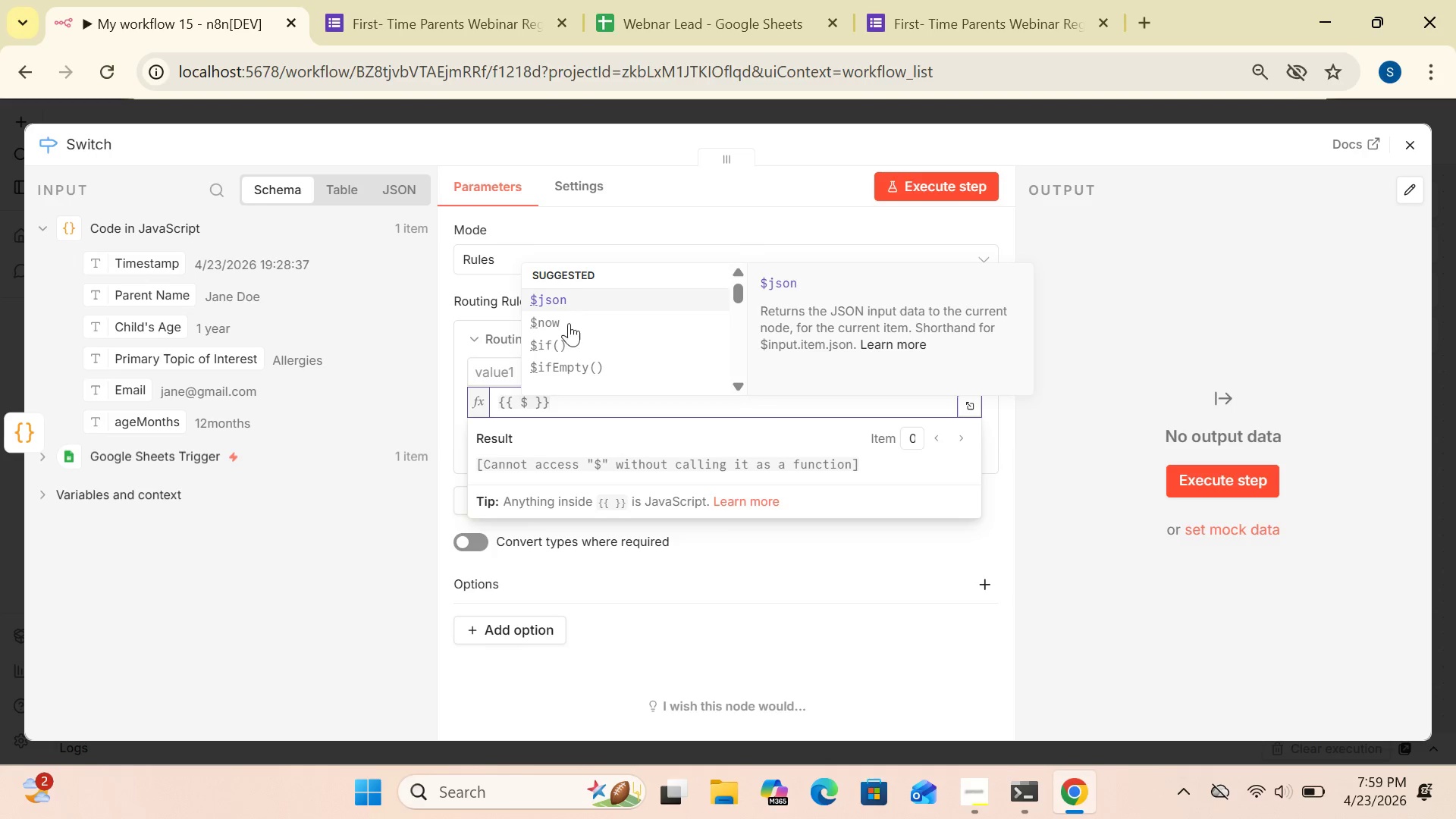 
left_click([573, 292])
 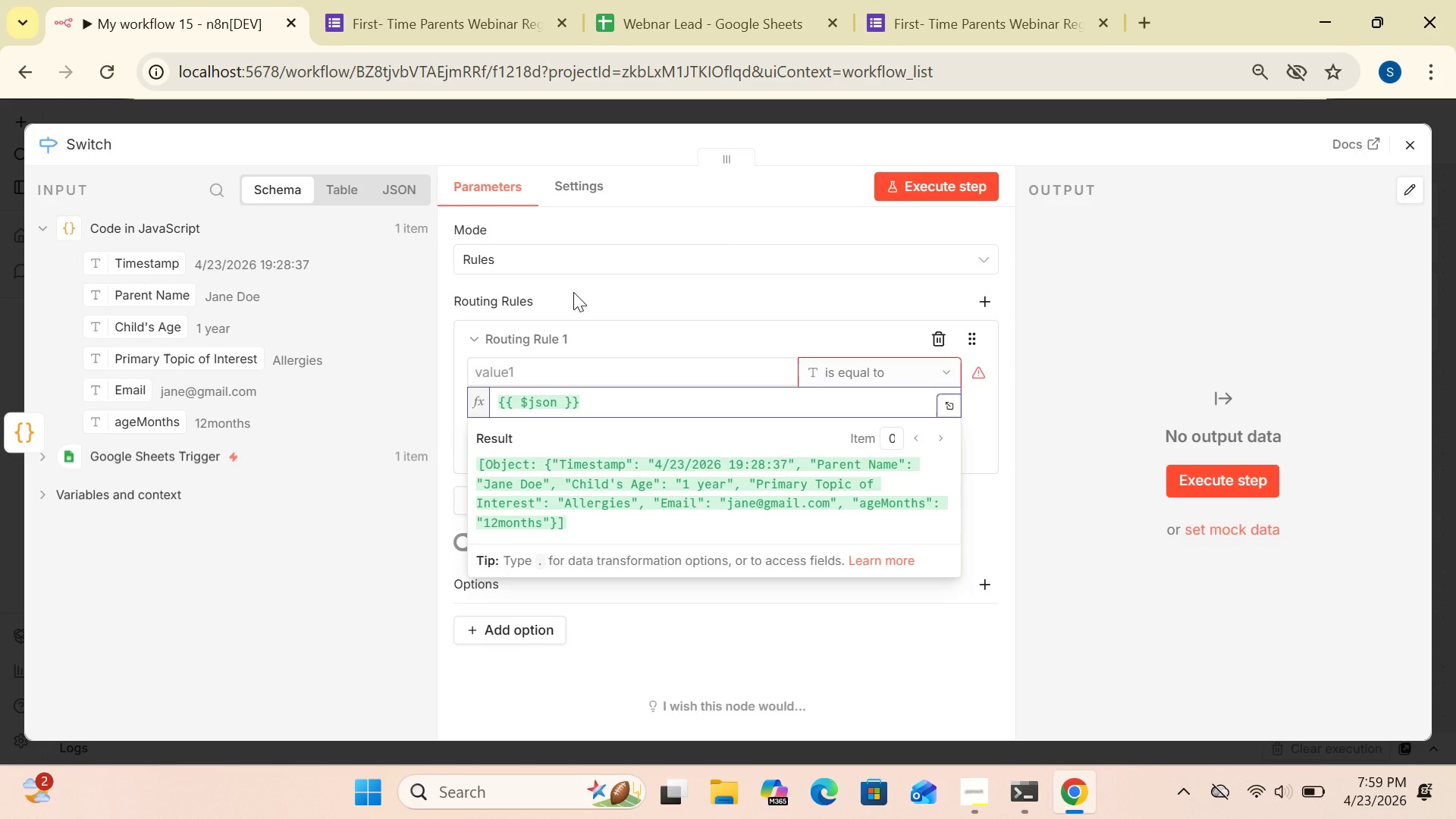 
type(["Primary Topic of Interest)
 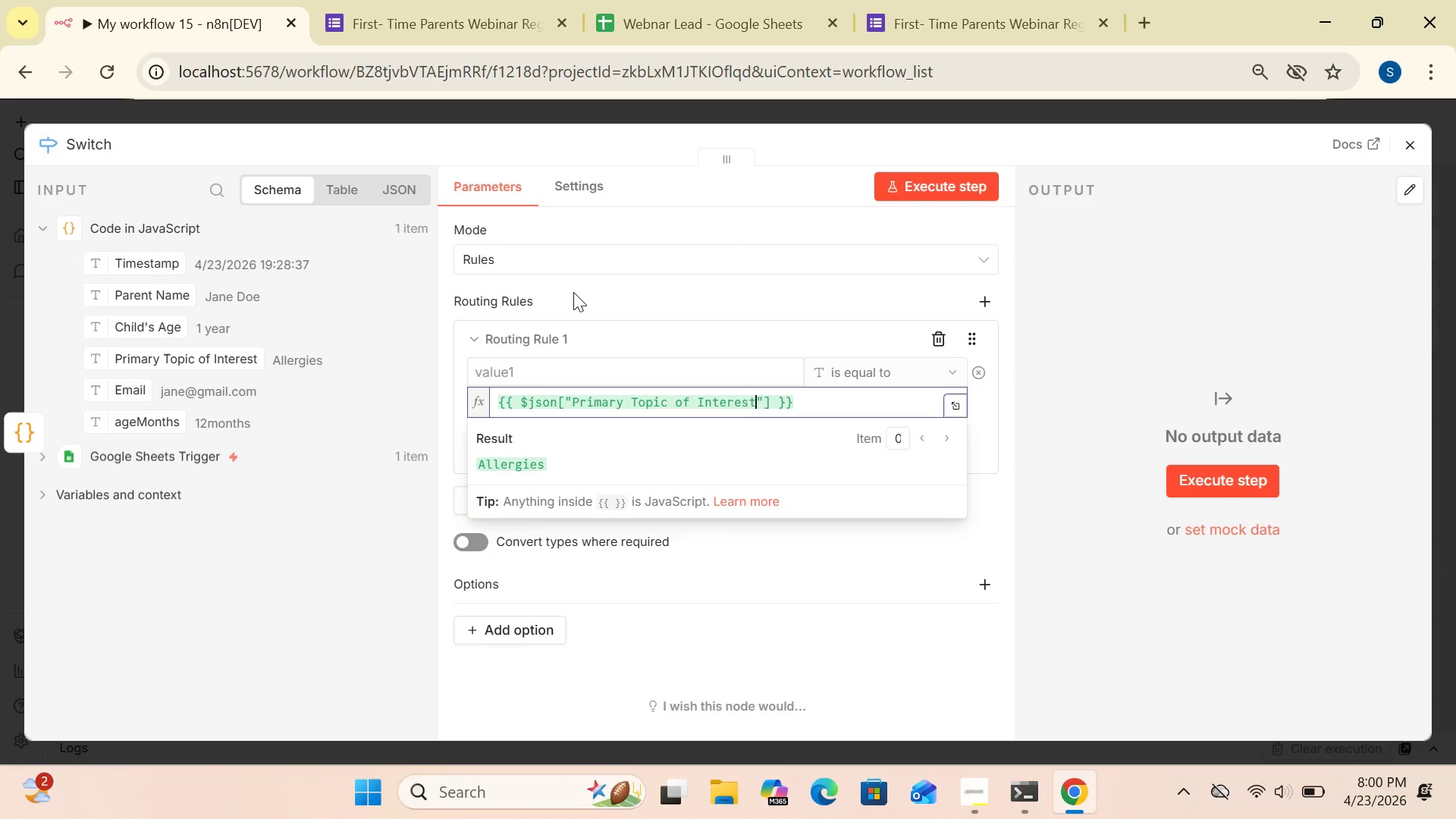 
left_click([1003, 231])
 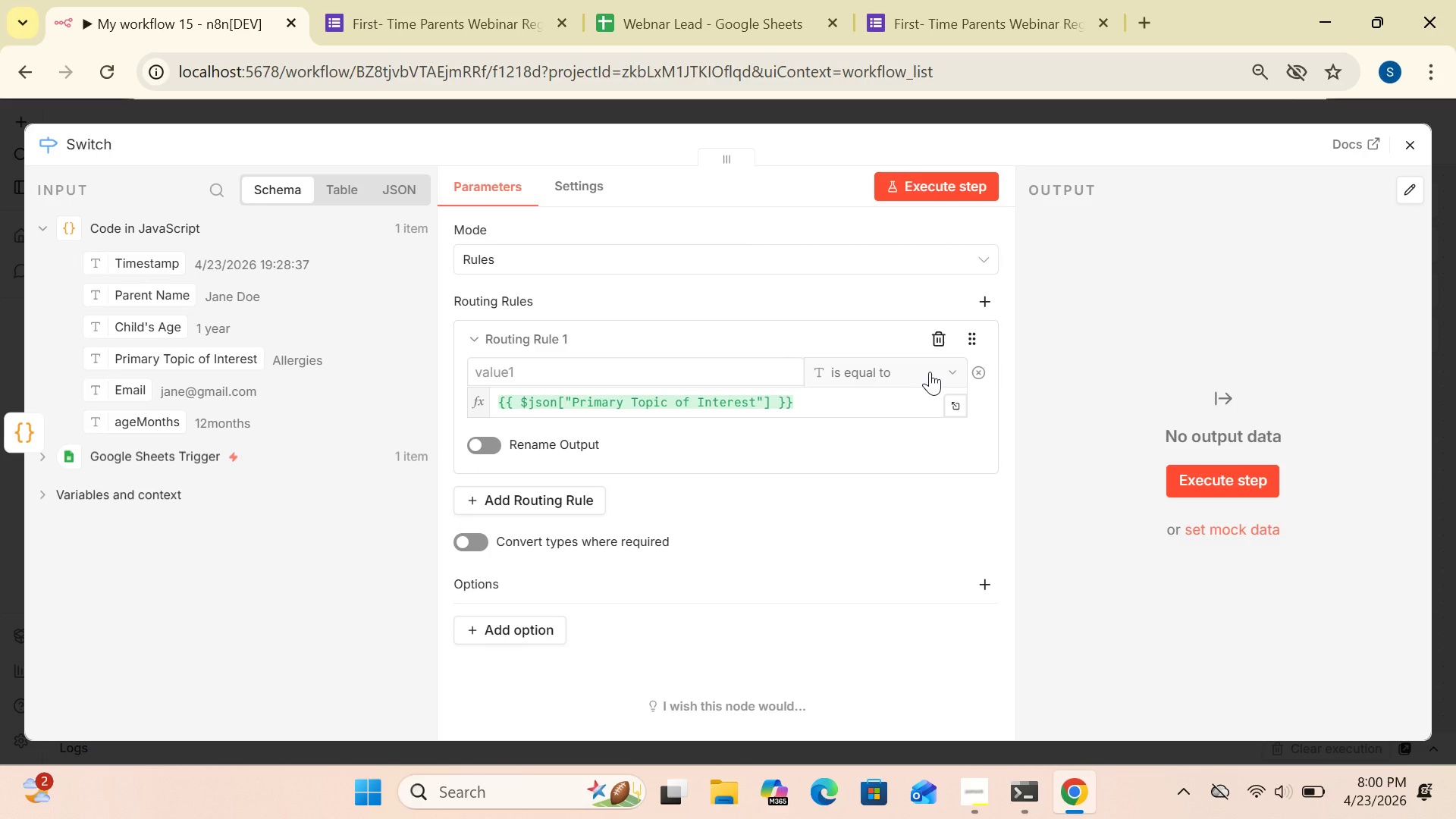 
wait(8.61)
 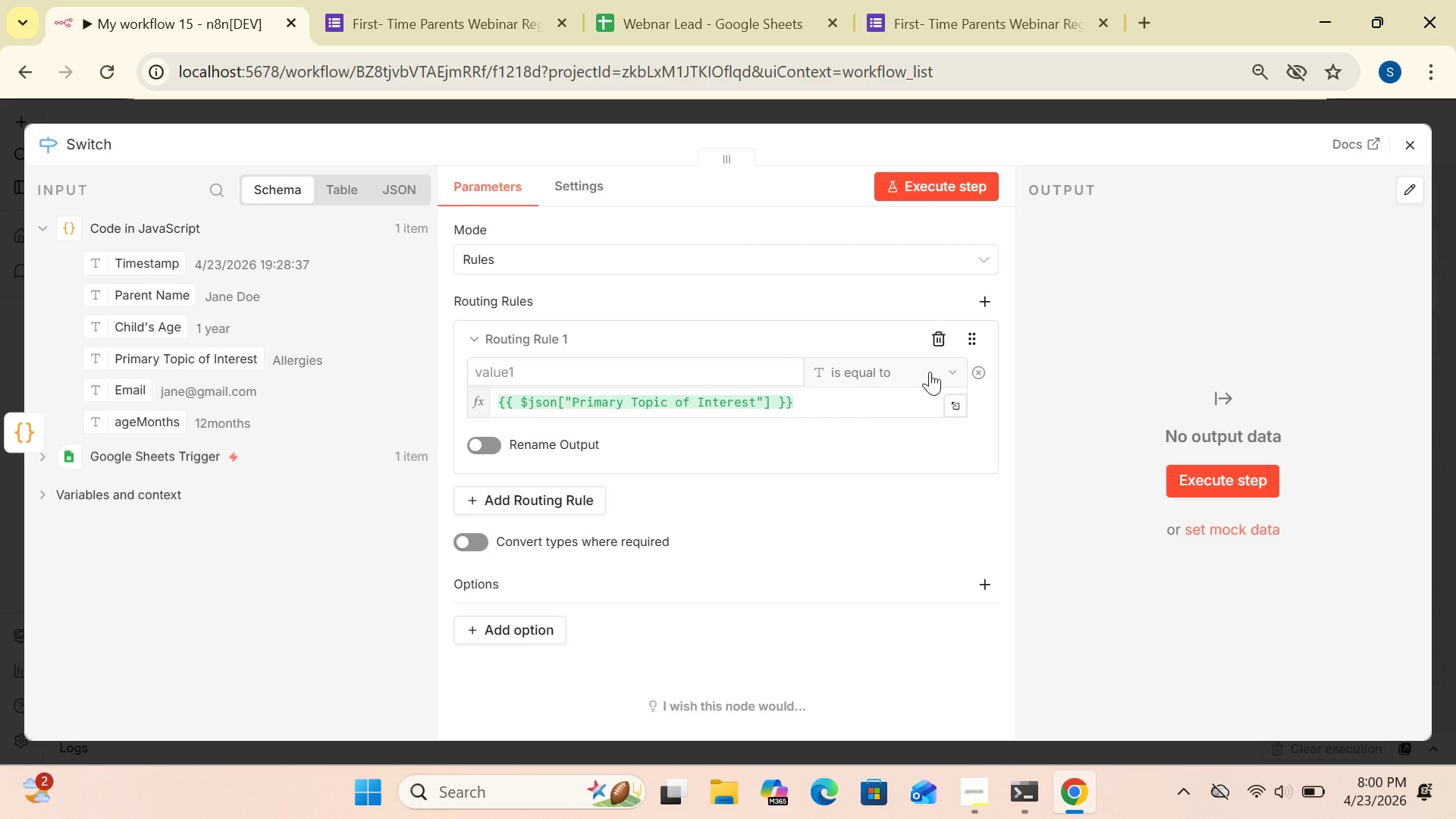 
left_click_drag(start_coordinate=[808, 396], to_coordinate=[452, 397])
 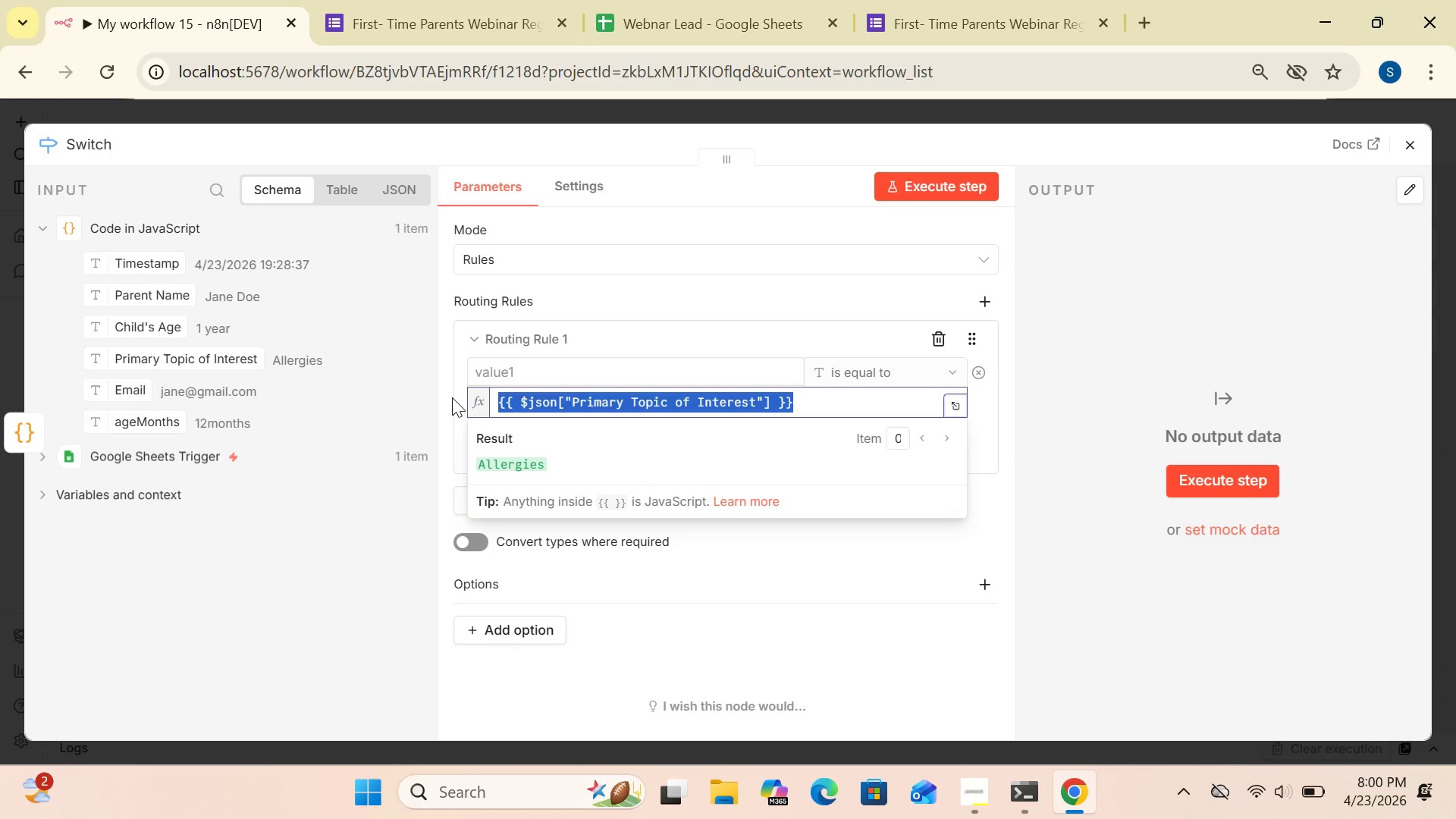 
key(Control+C)
 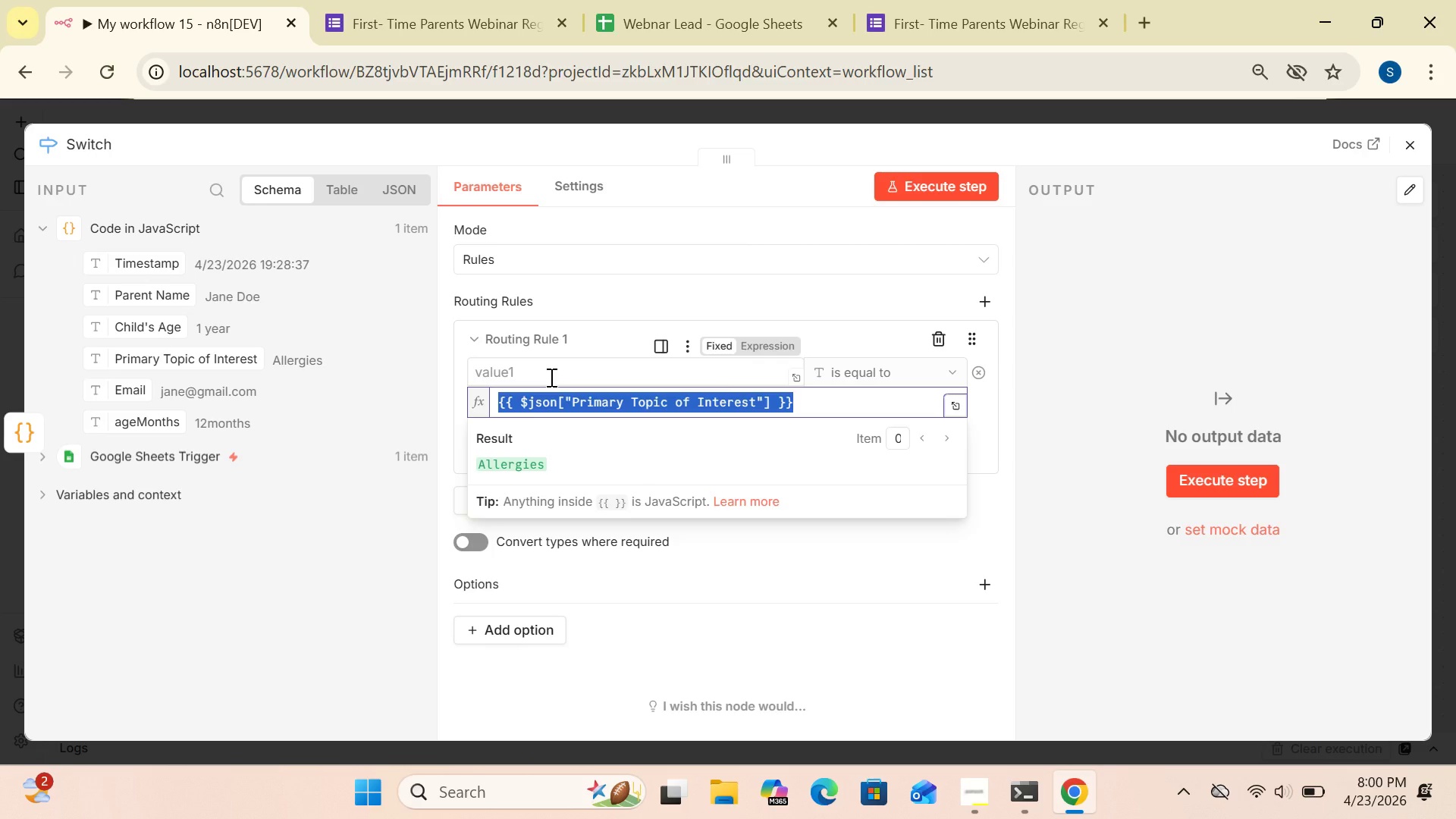 
left_click([550, 377])
 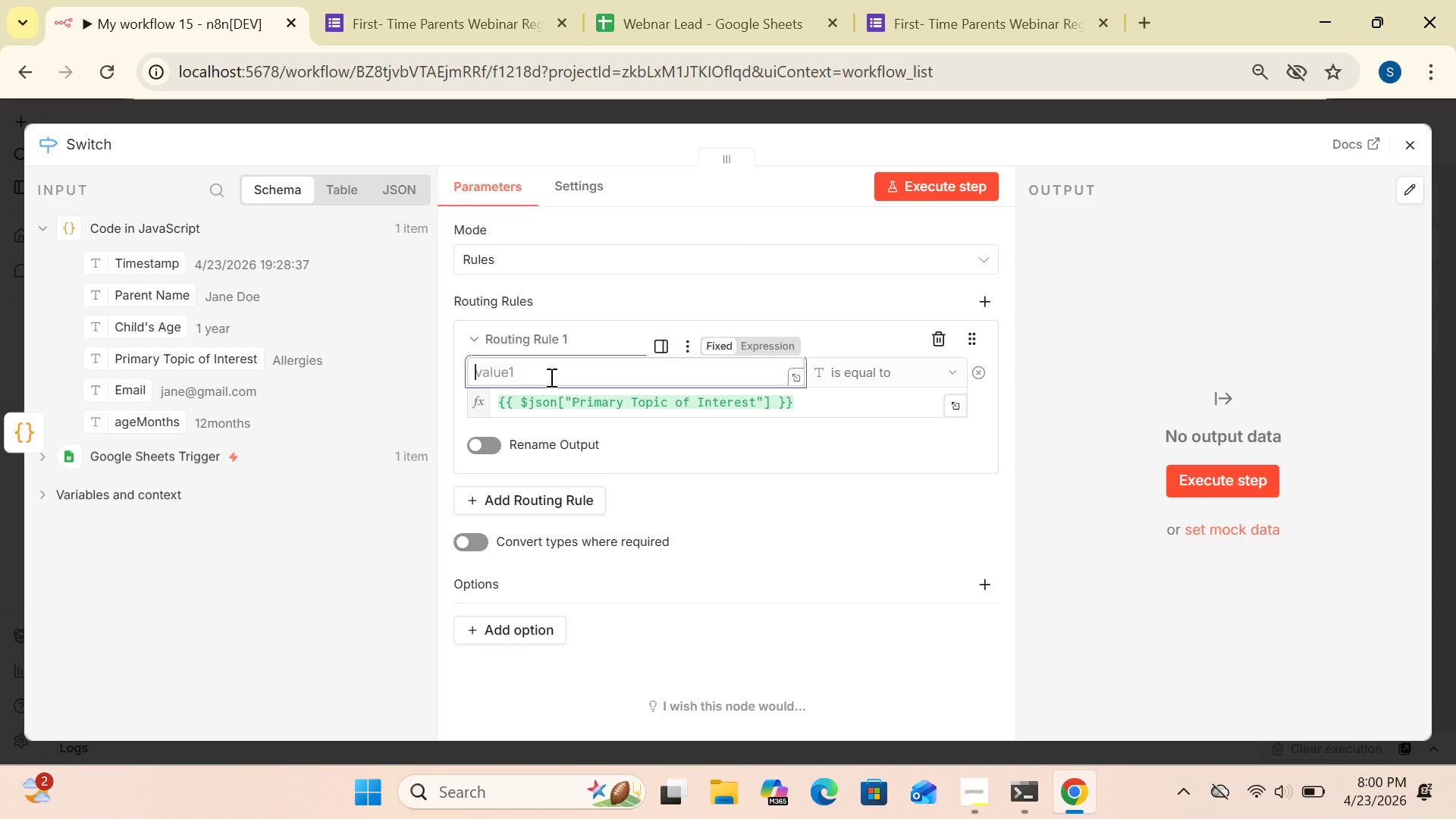 
key(Control+V)
 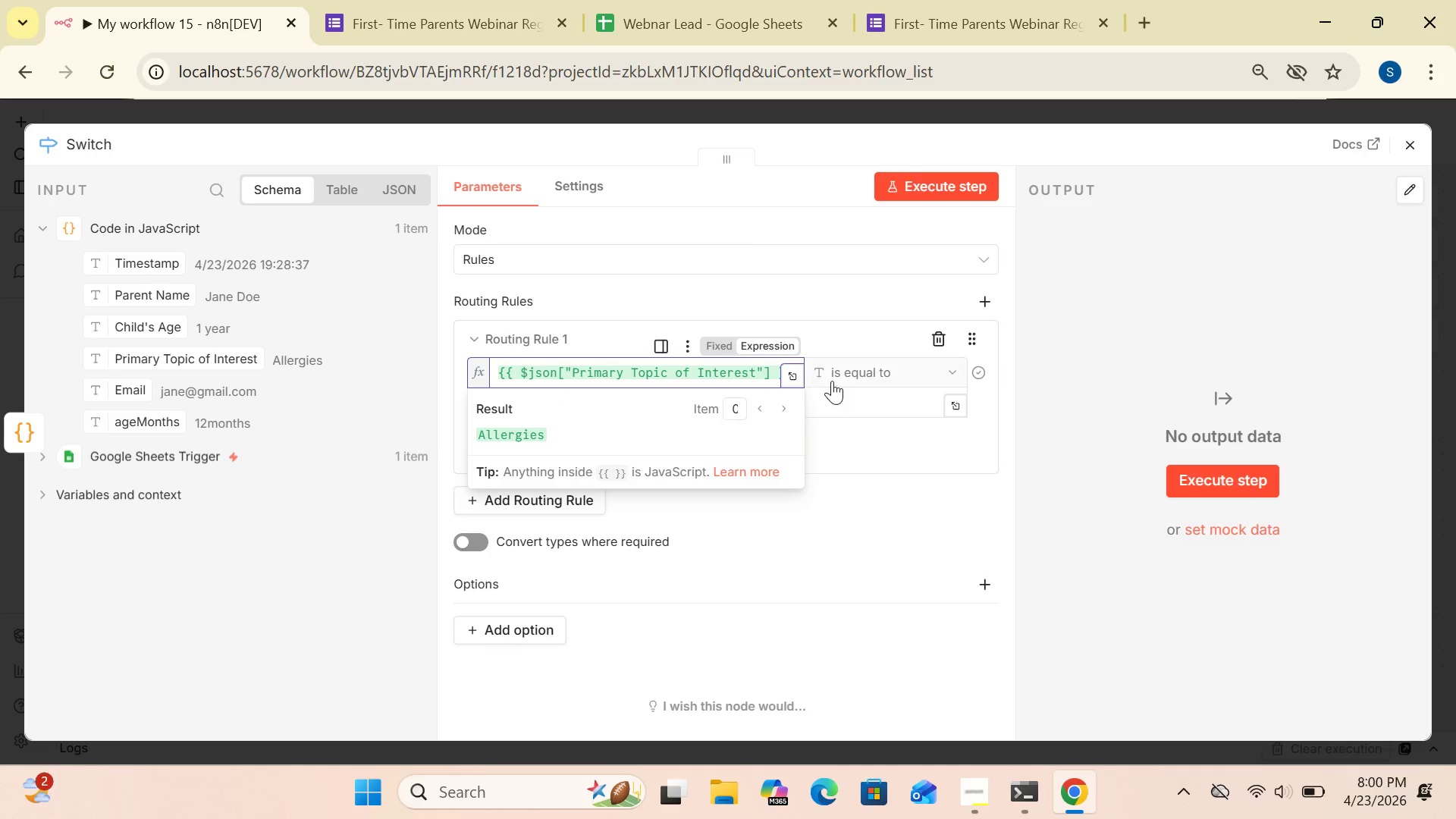 
left_click([883, 366])
 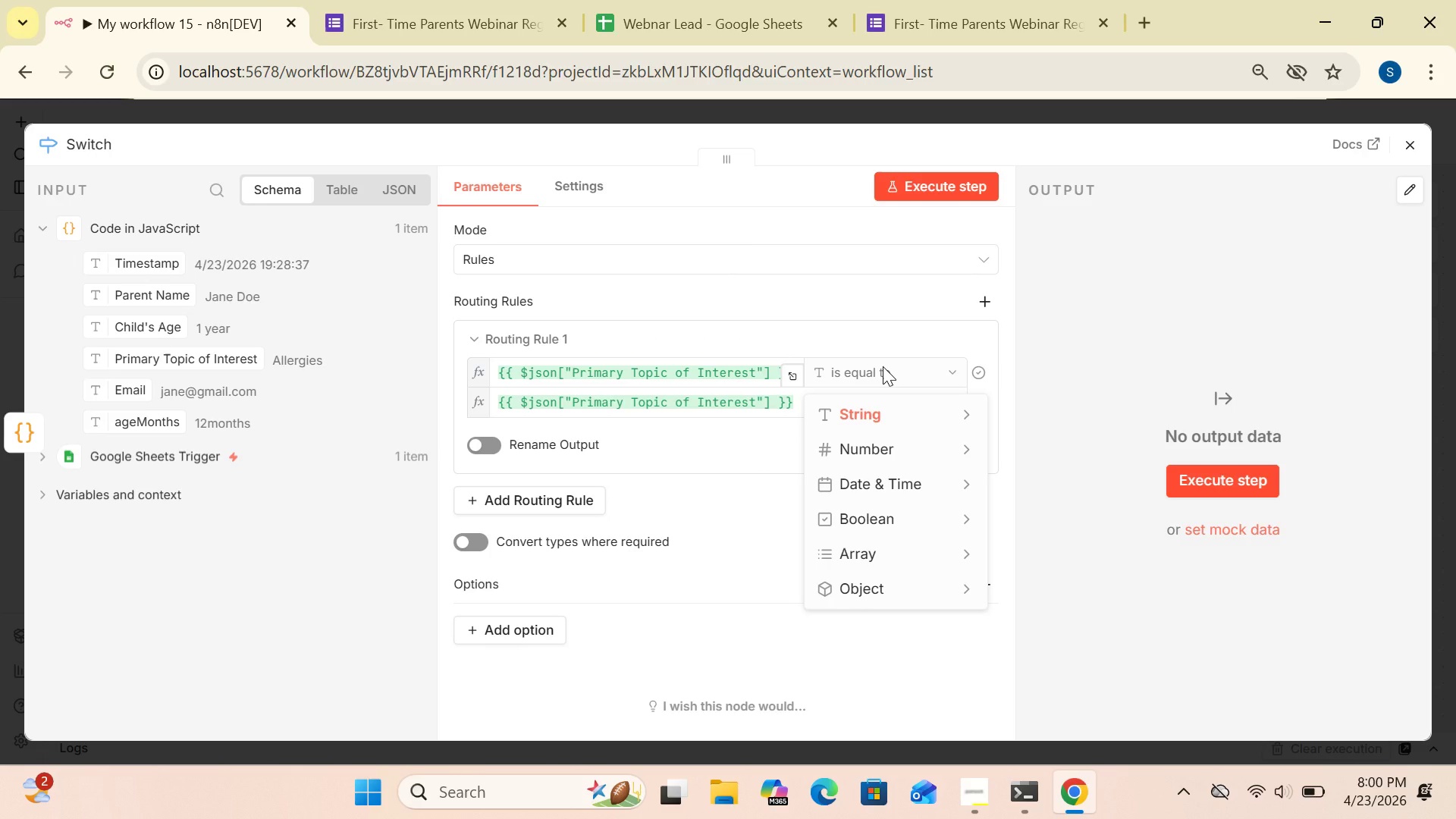 
wait(10.02)
 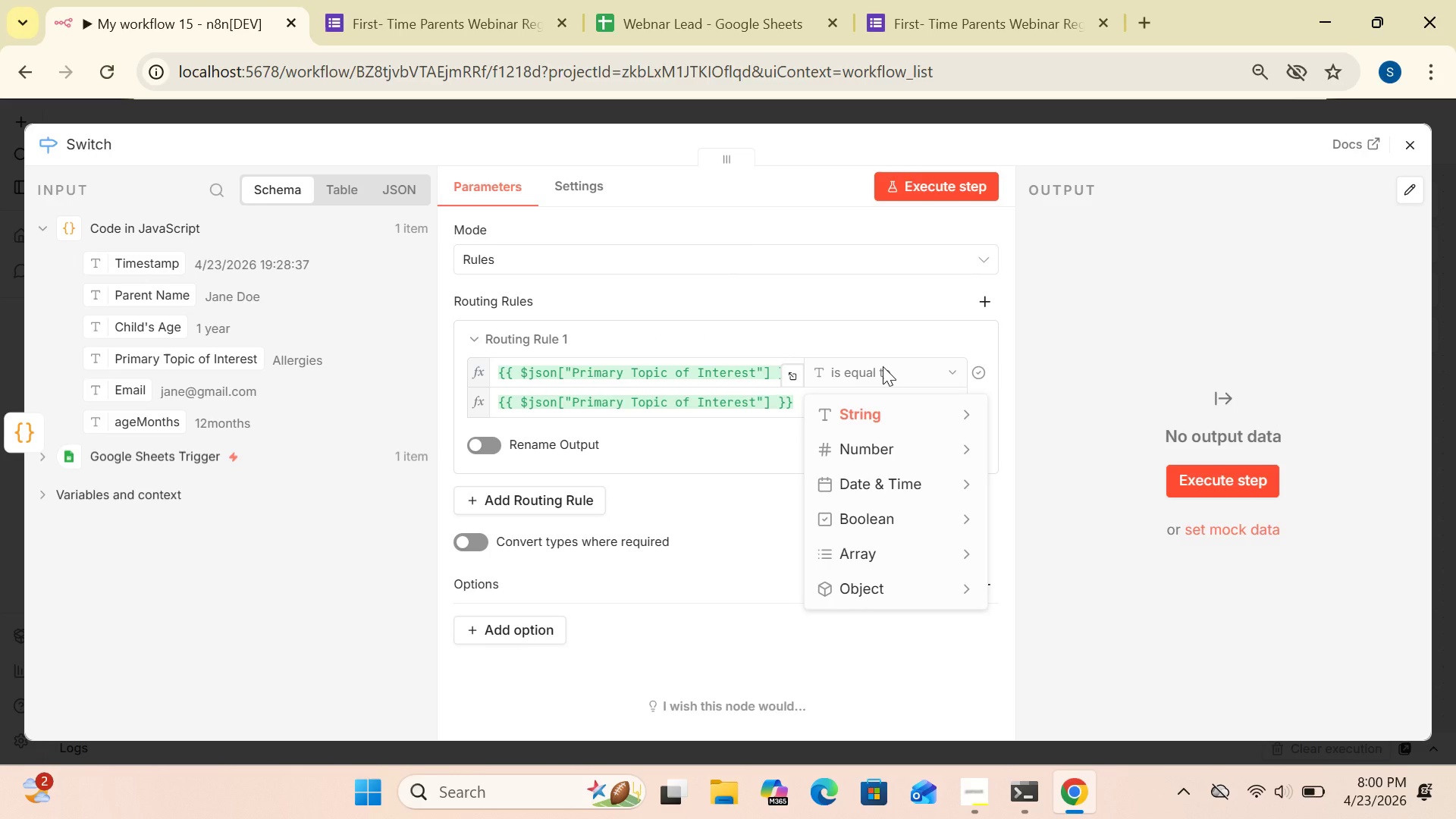 
left_click([1033, 454])
 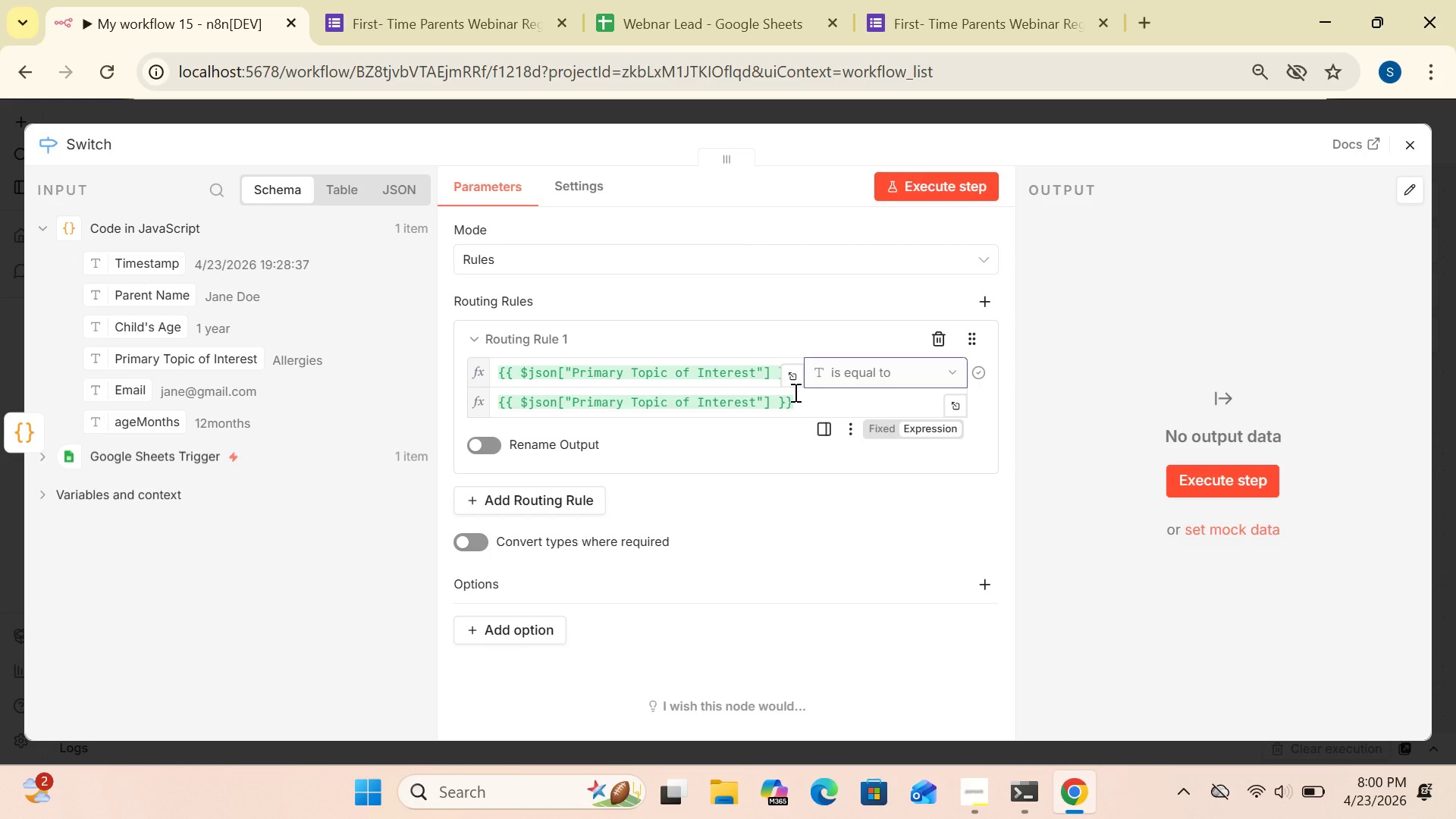 
left_click([794, 392])
 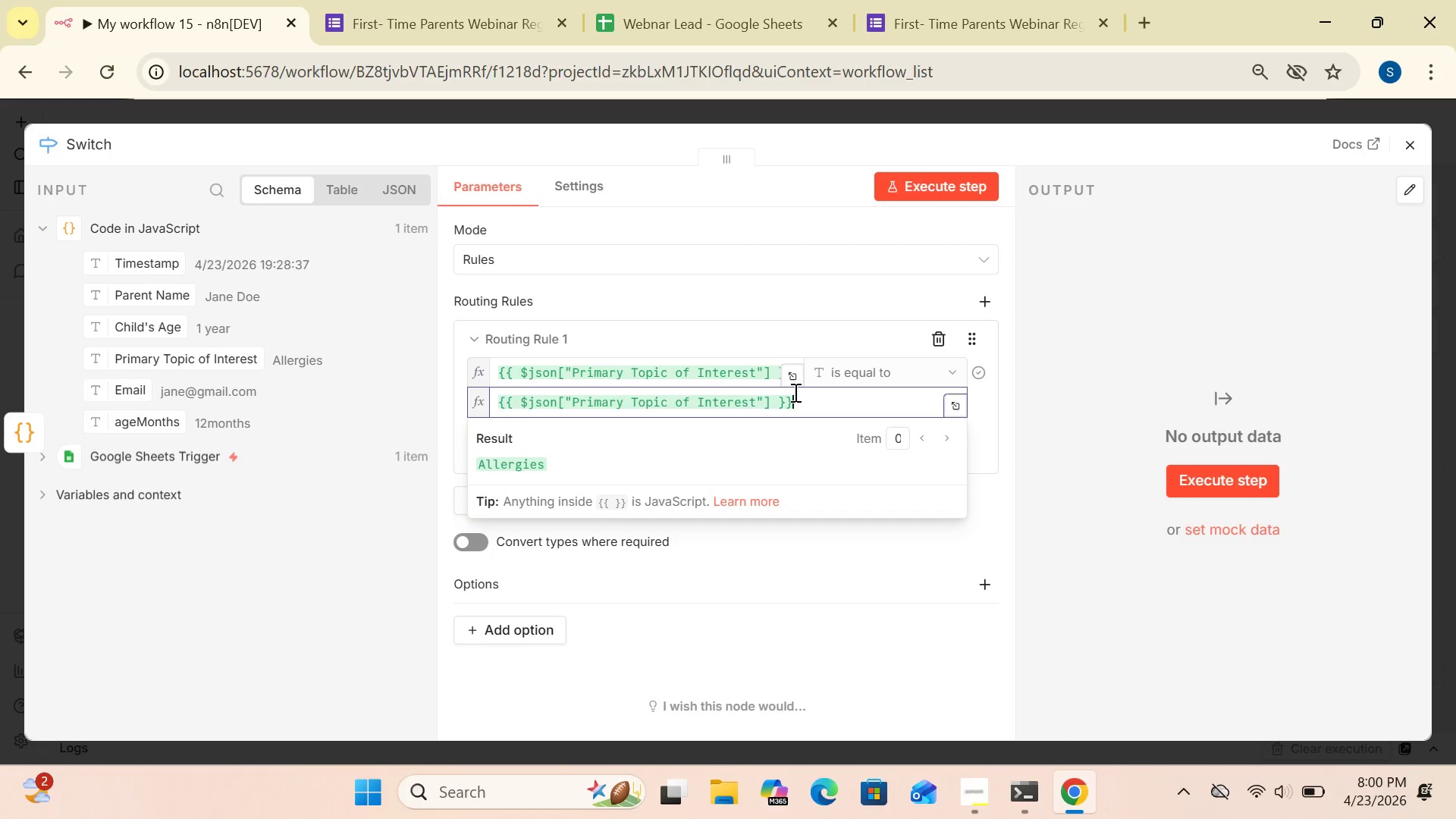 
key(Control+A)
 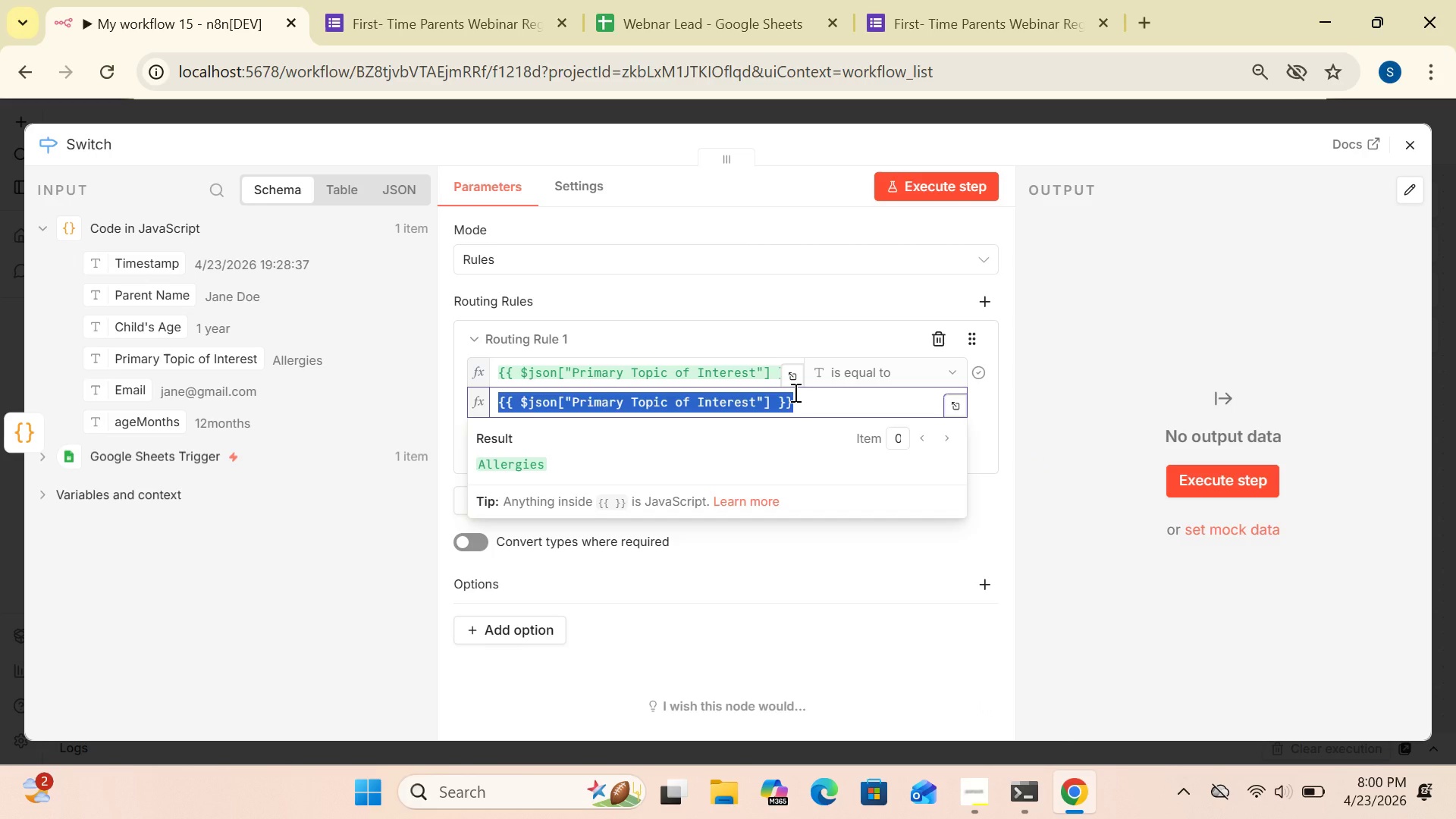 
type([Delete]Sleep)
 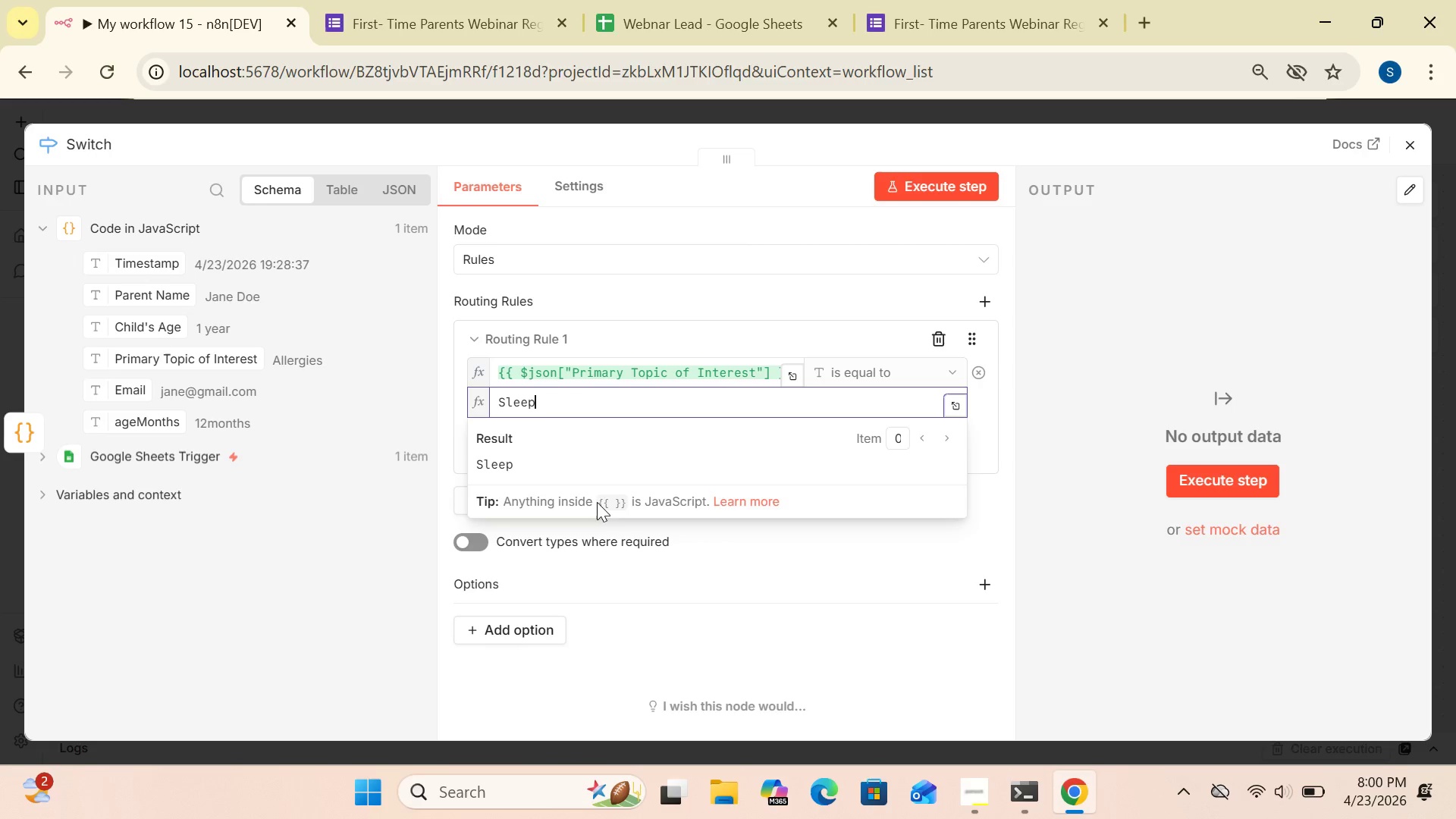 
left_click([394, 540])
 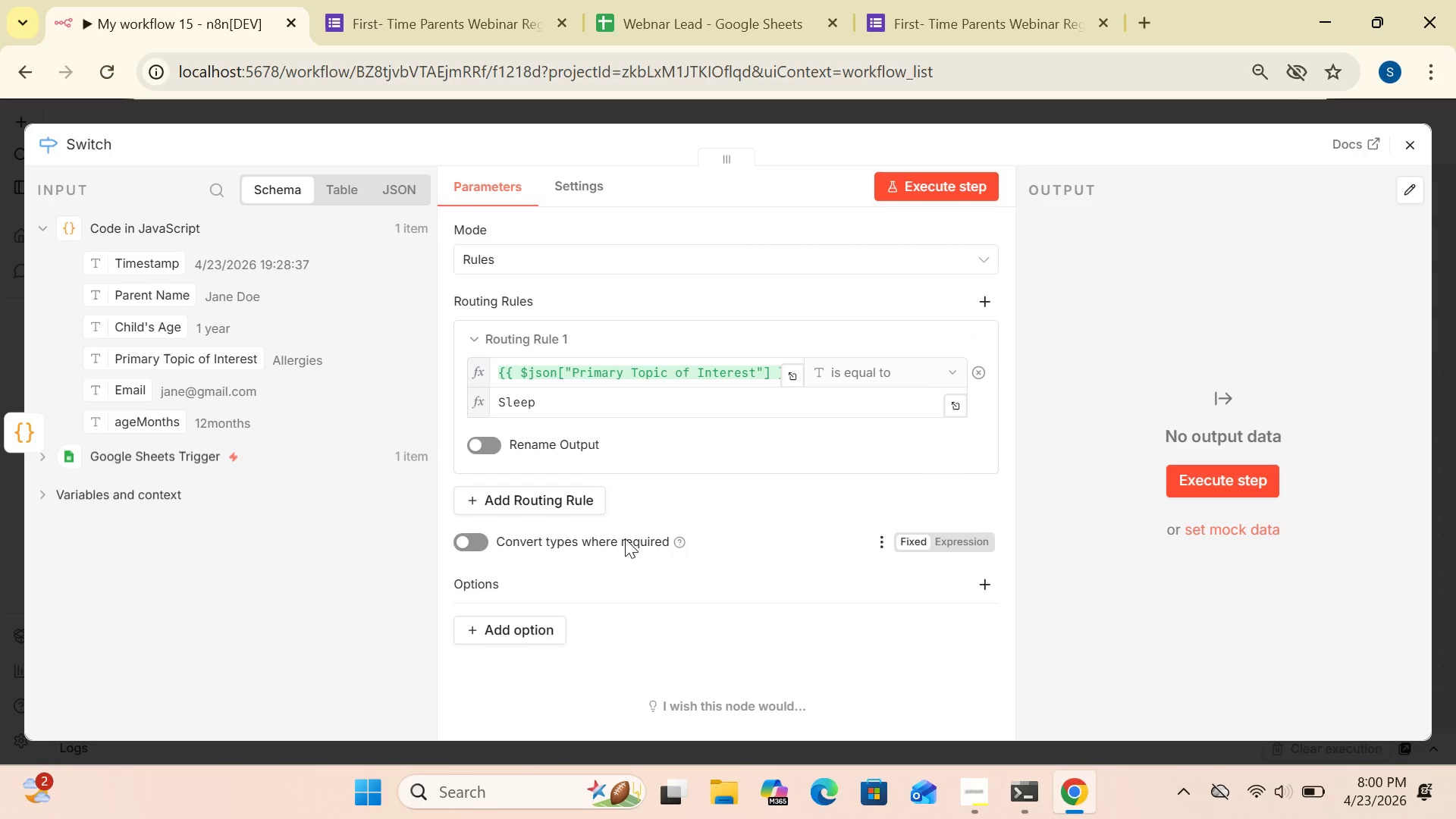 
wait(5.77)
 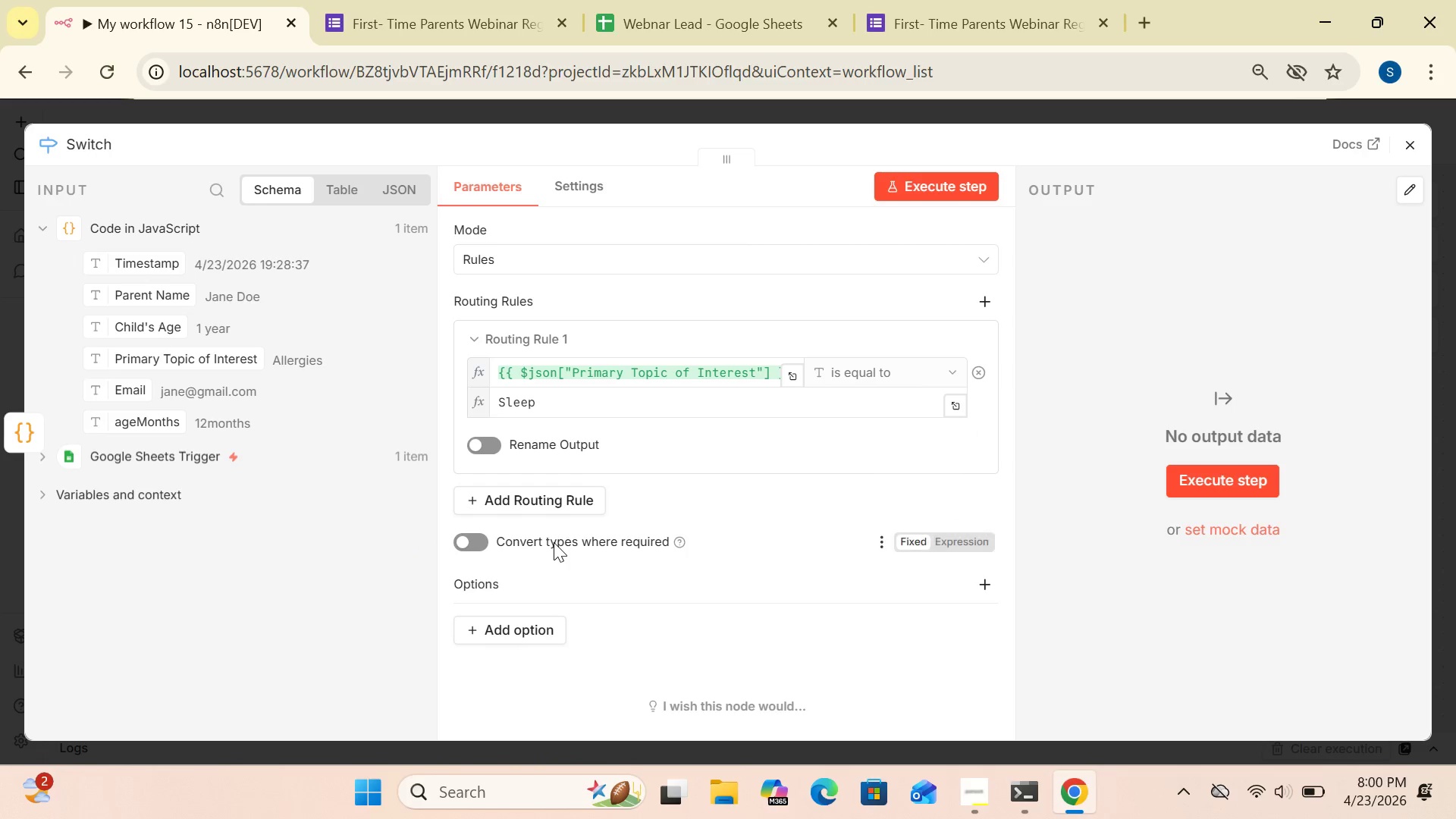 
left_click([592, 492])
 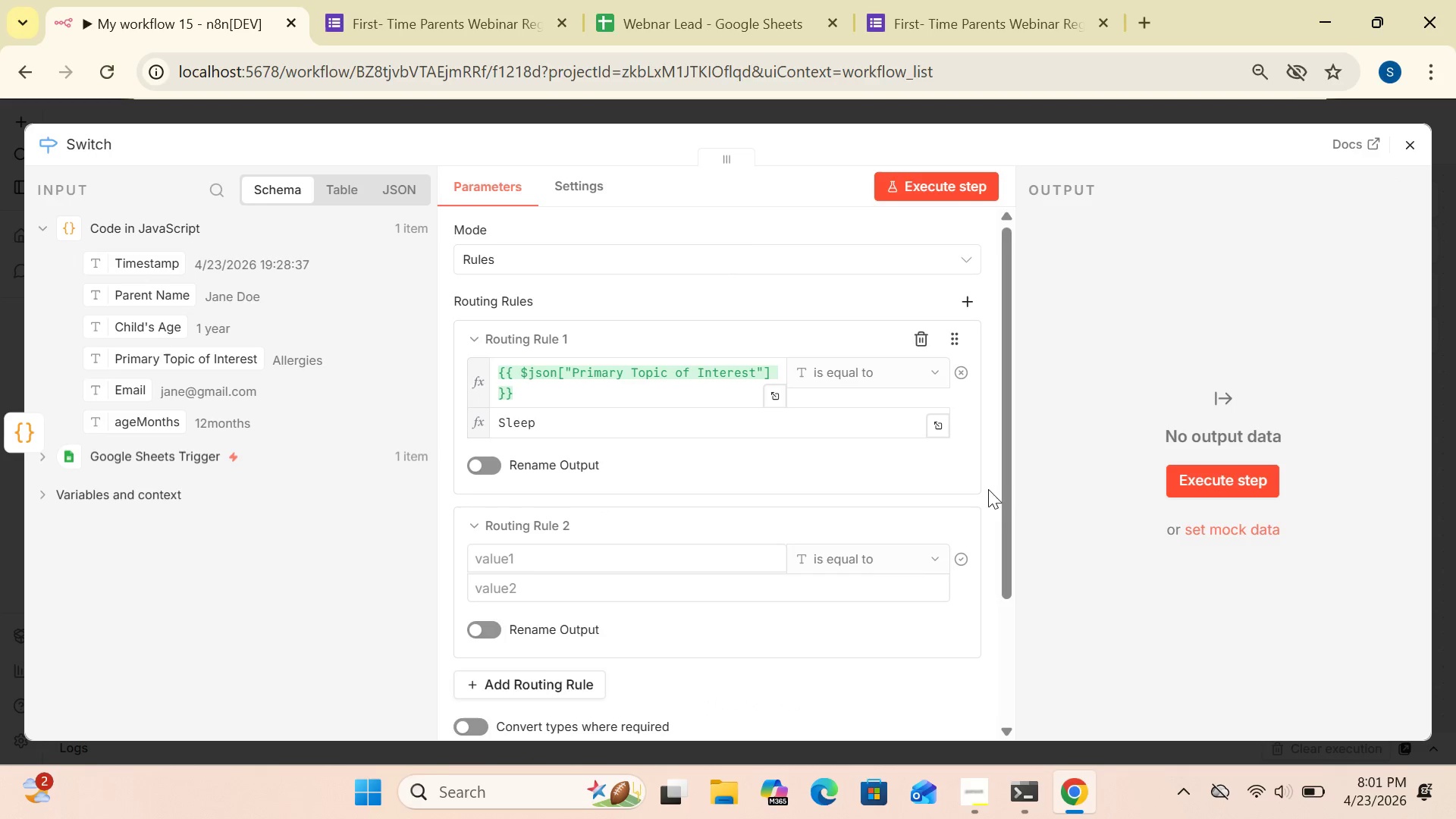 
left_click_drag(start_coordinate=[1009, 489], to_coordinate=[1010, 593])
 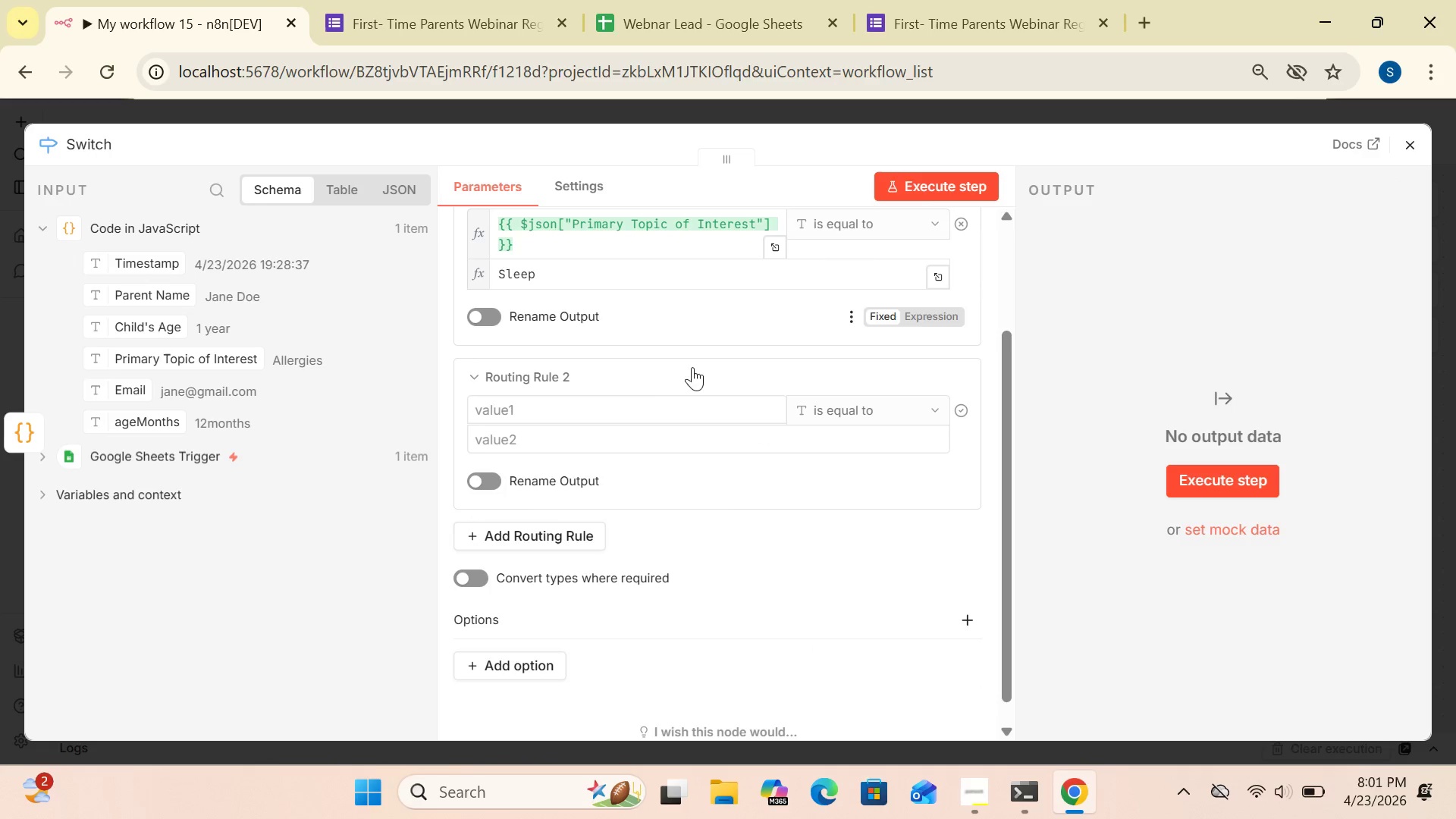 
mouse_move([634, 414])
 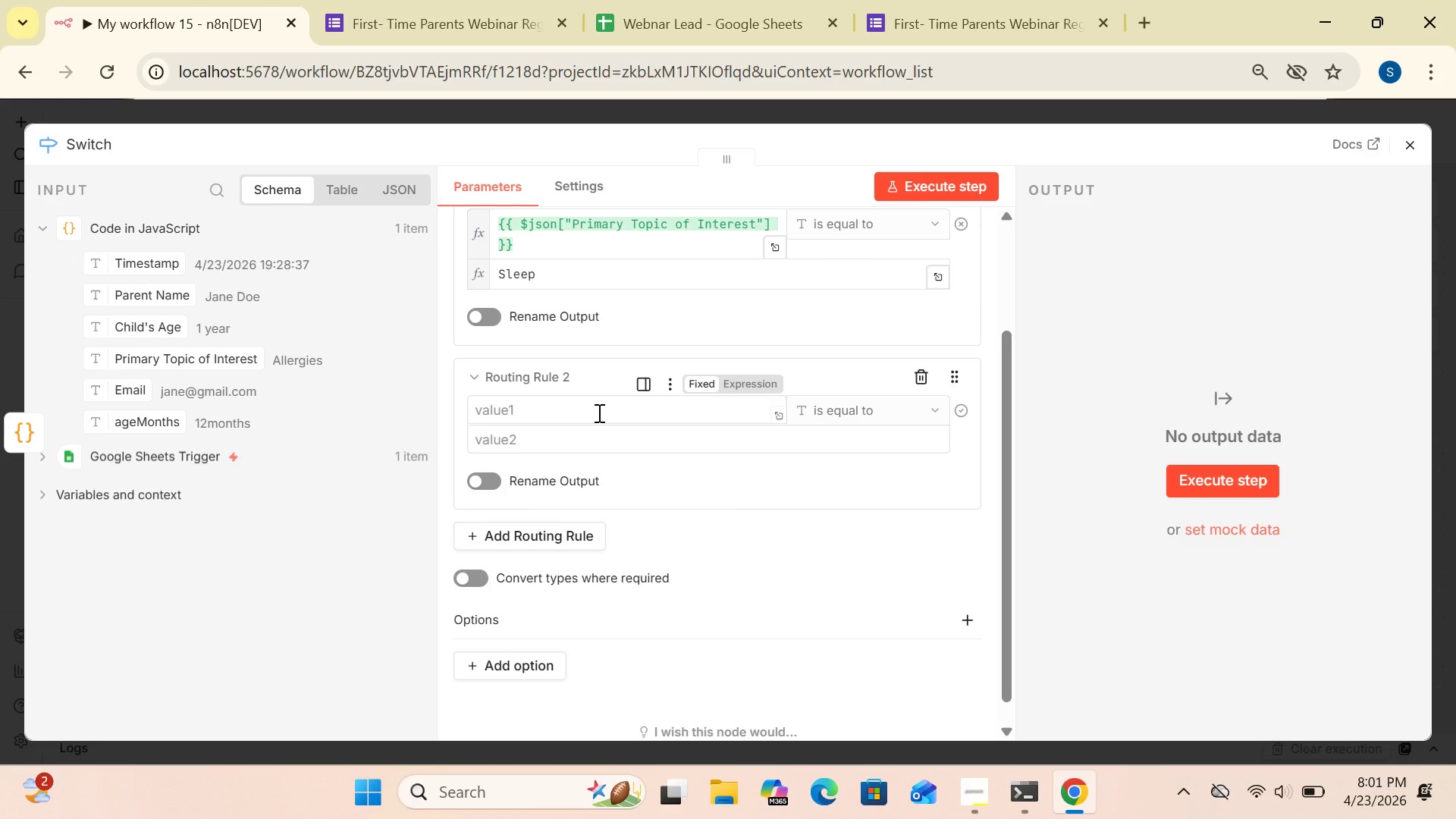 
left_click([598, 413])
 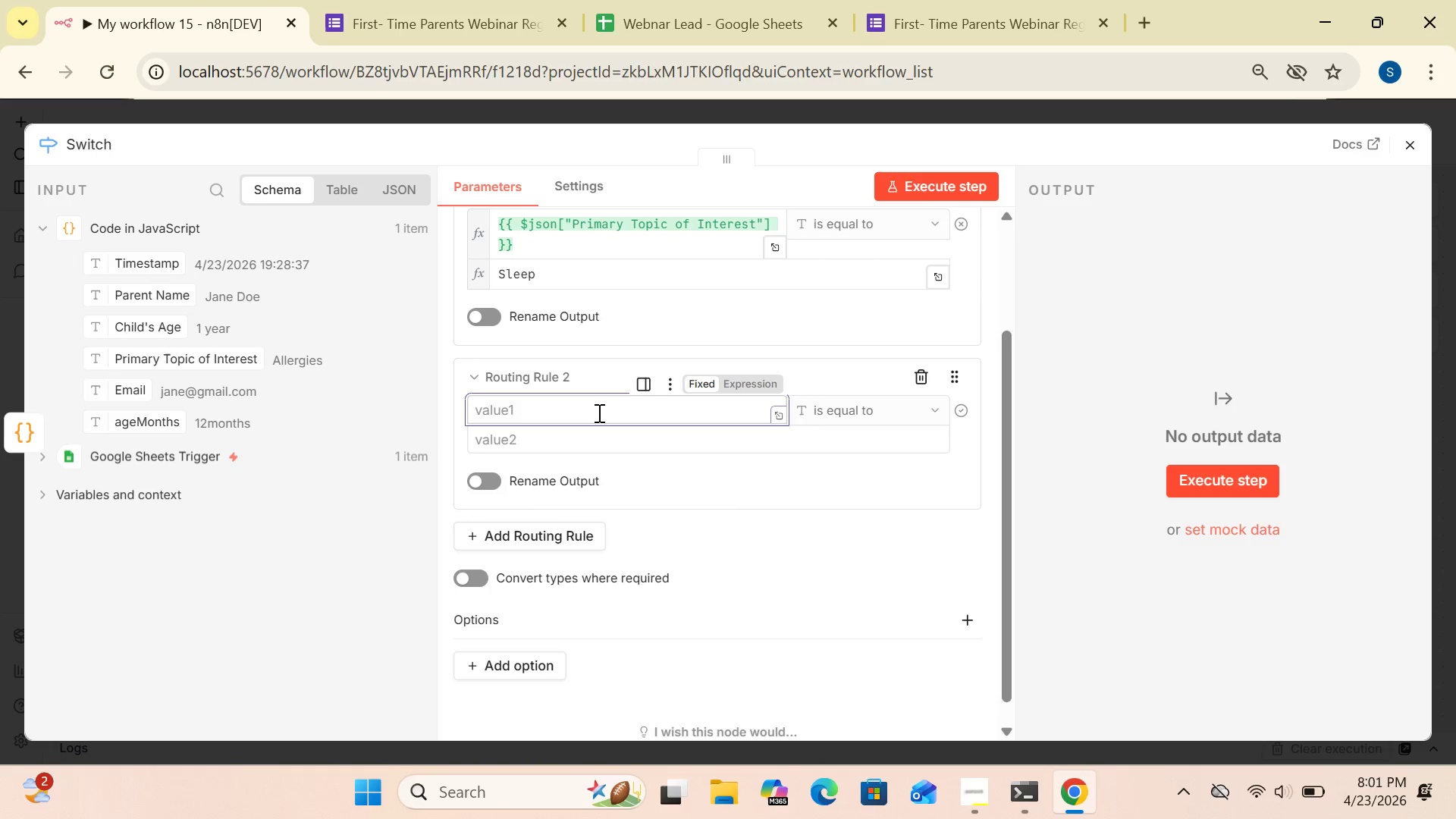 
key(Control+V)
 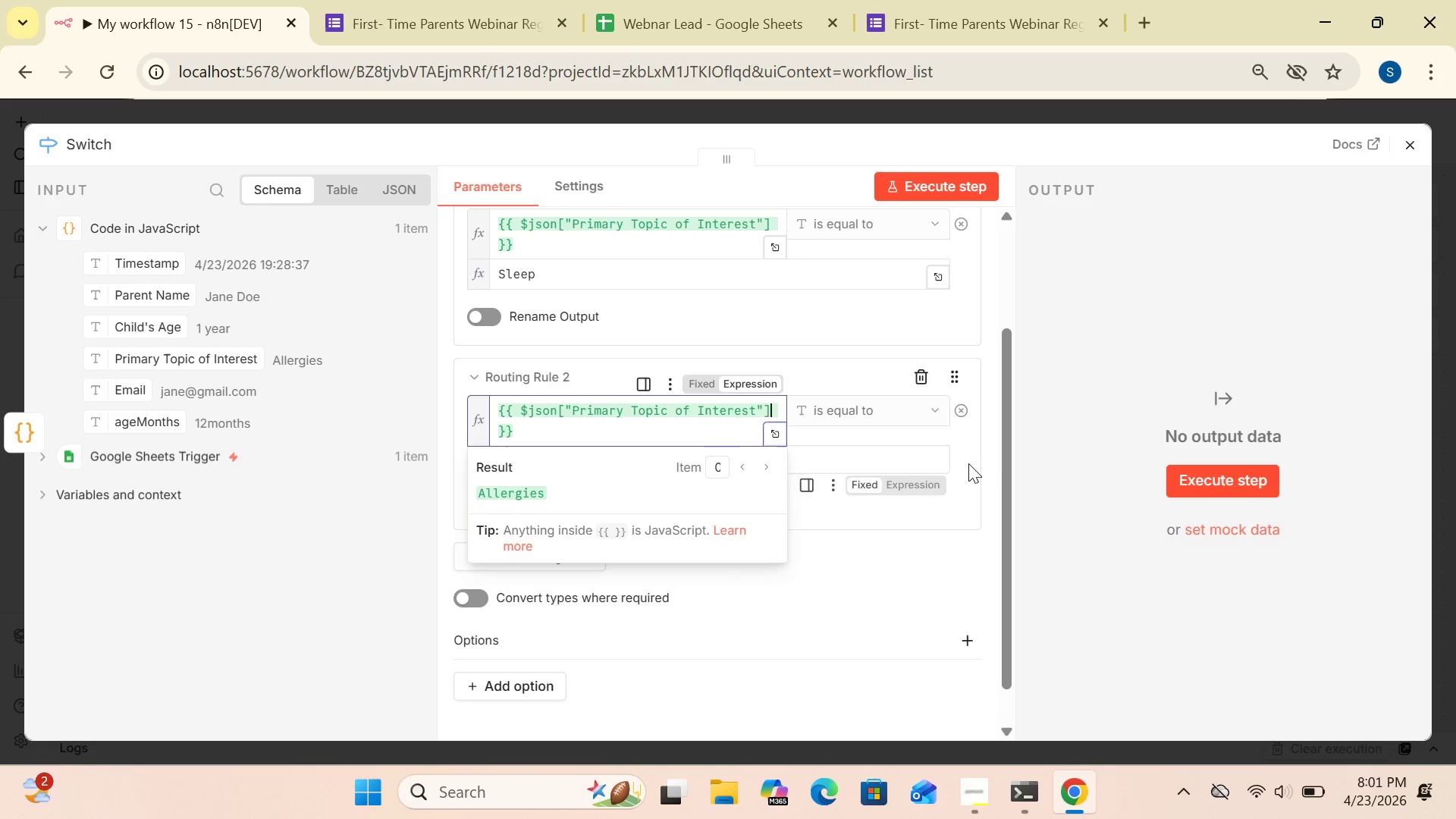 
left_click([987, 462])
 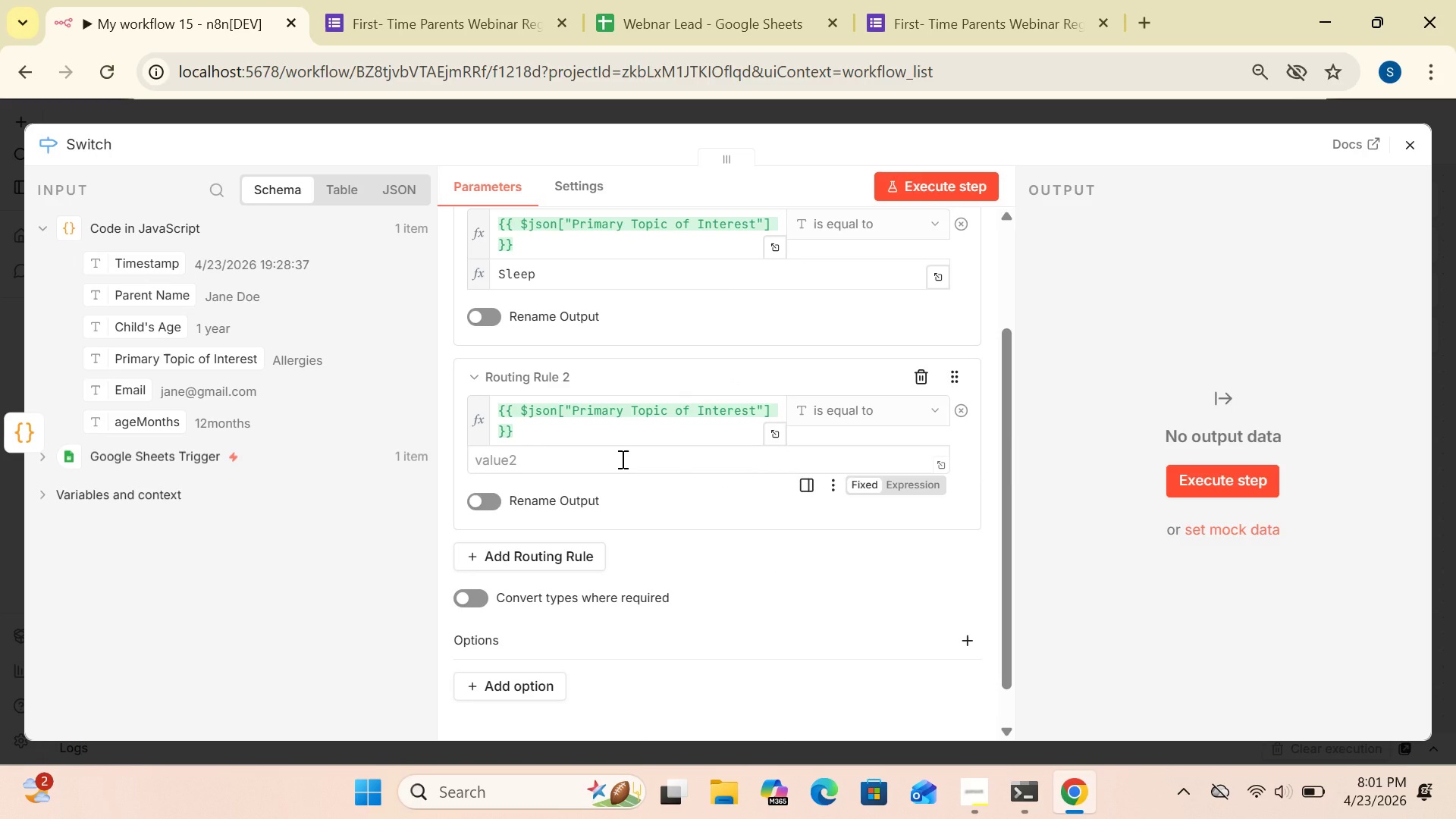 
left_click([621, 459])
 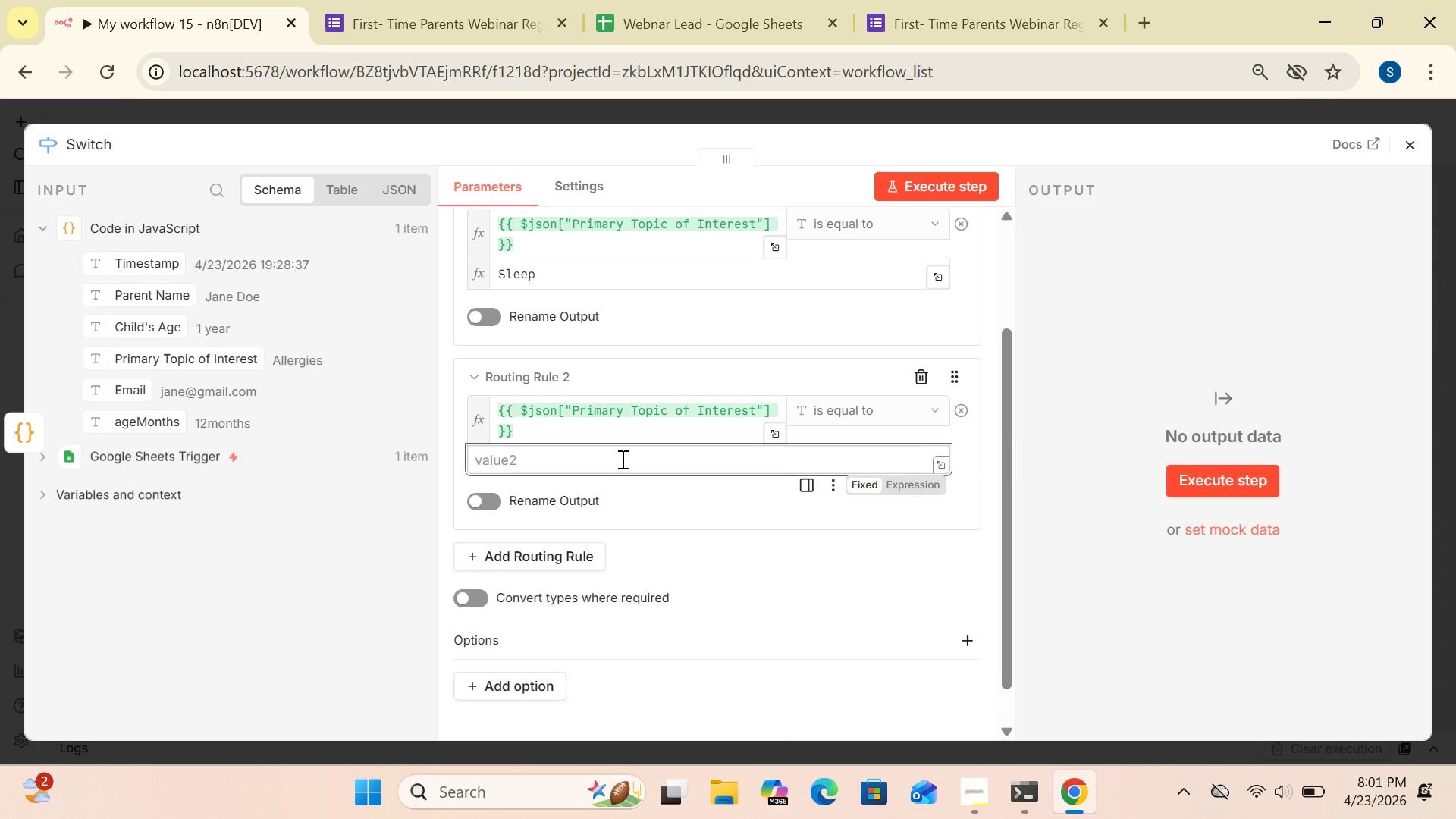 
type(nutrition)
 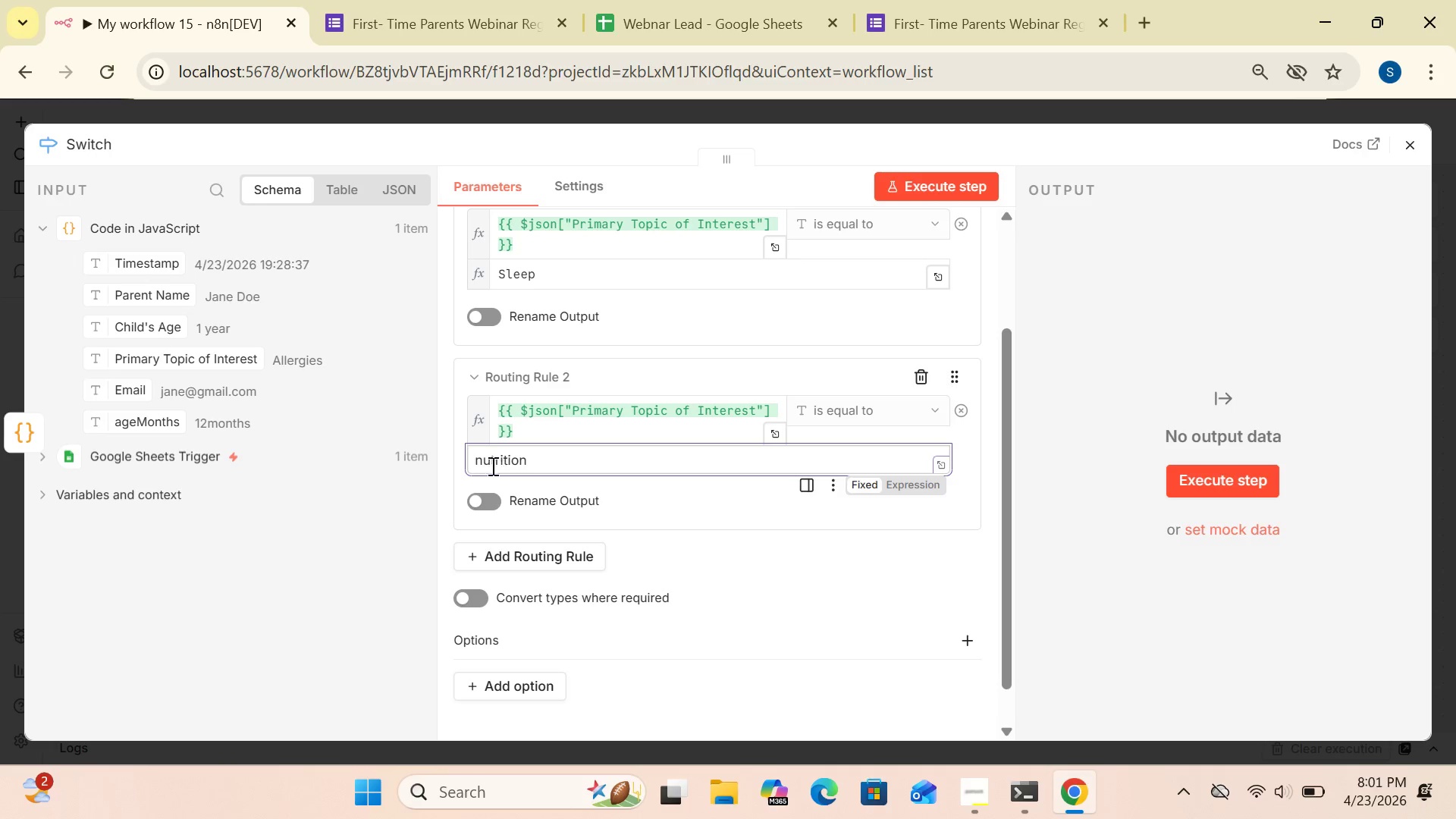 
left_click([482, 461])
 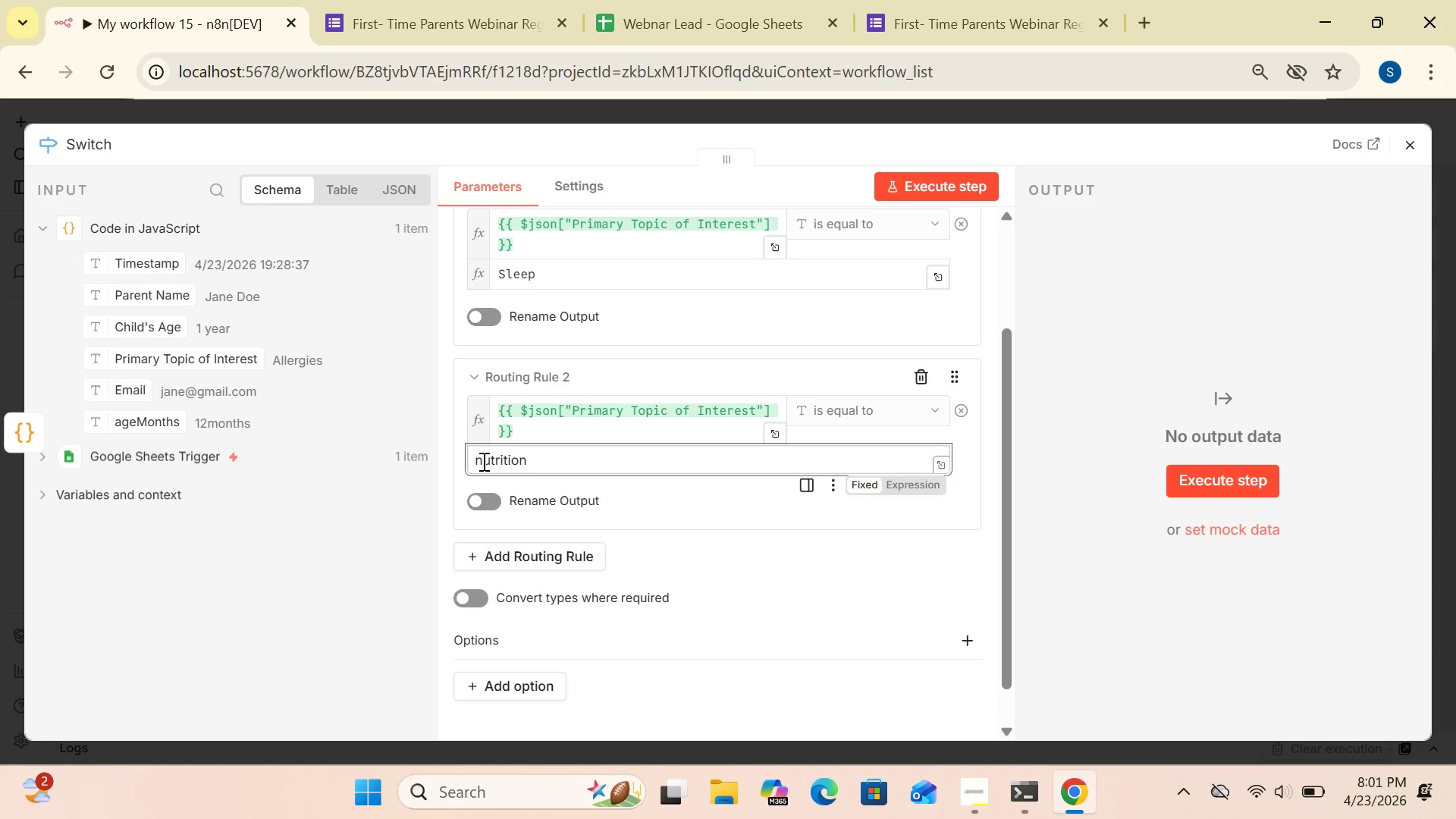 
key(Backspace)
 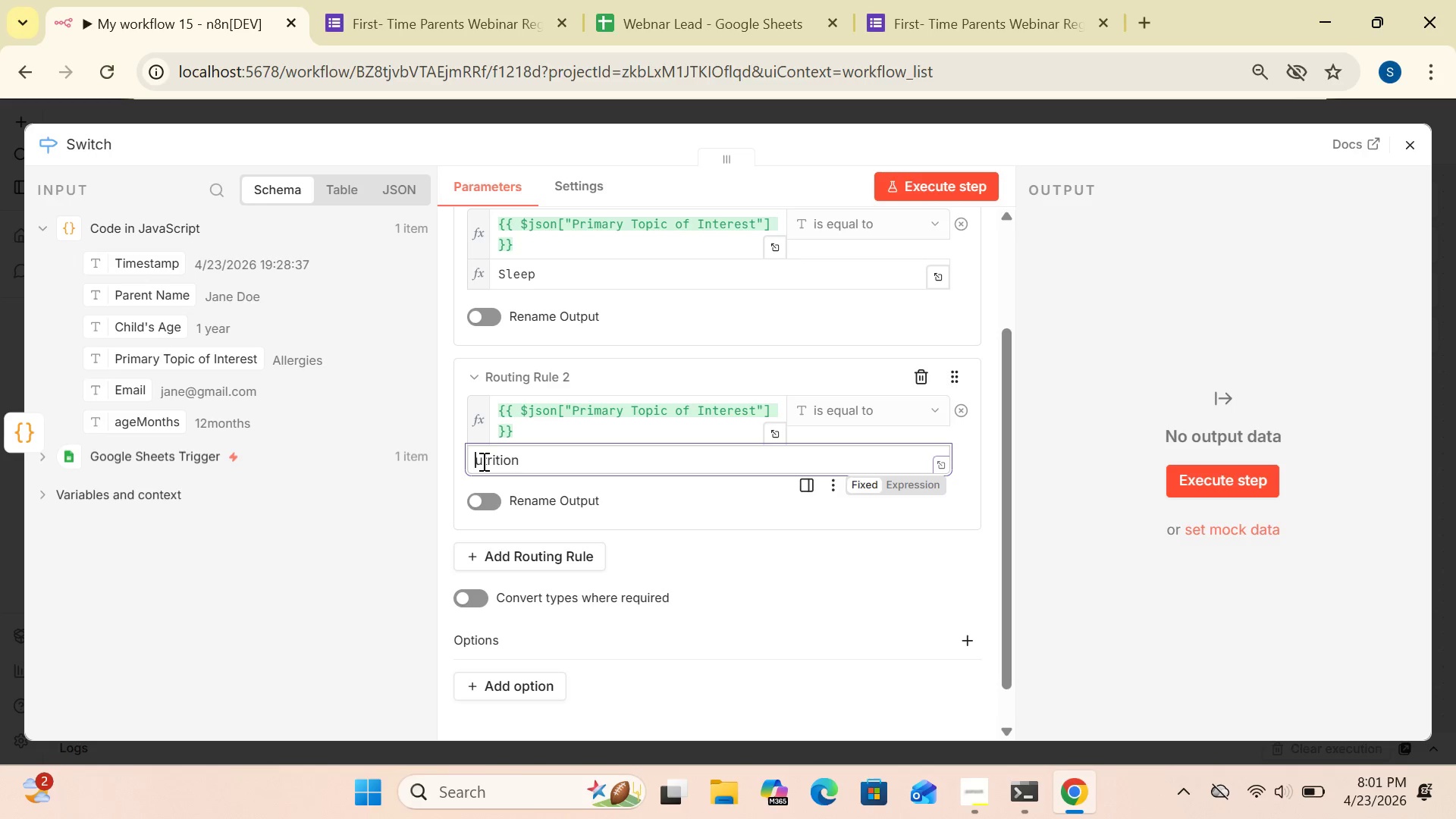 
key(CapsLock)
 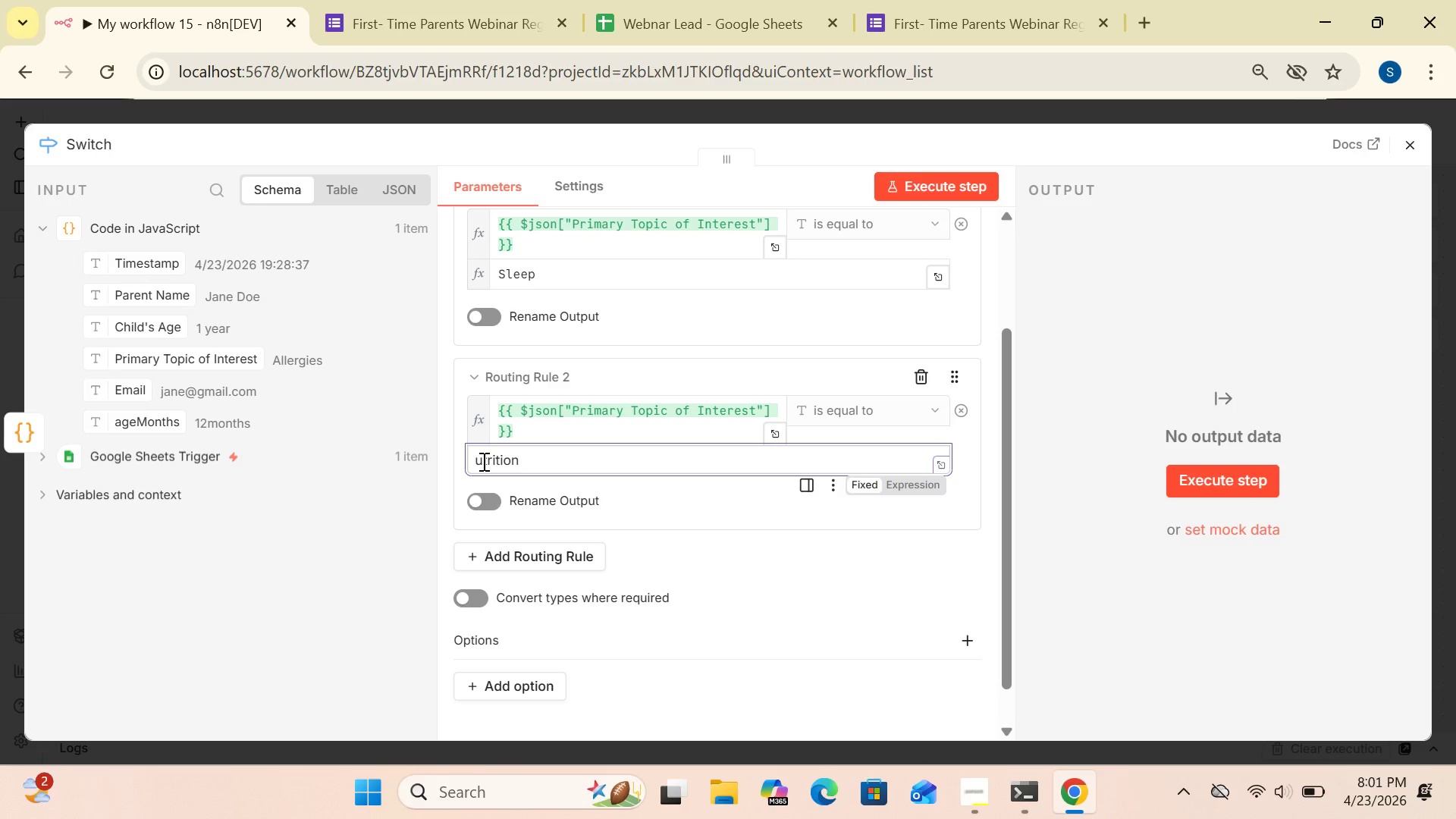 
key(N)
 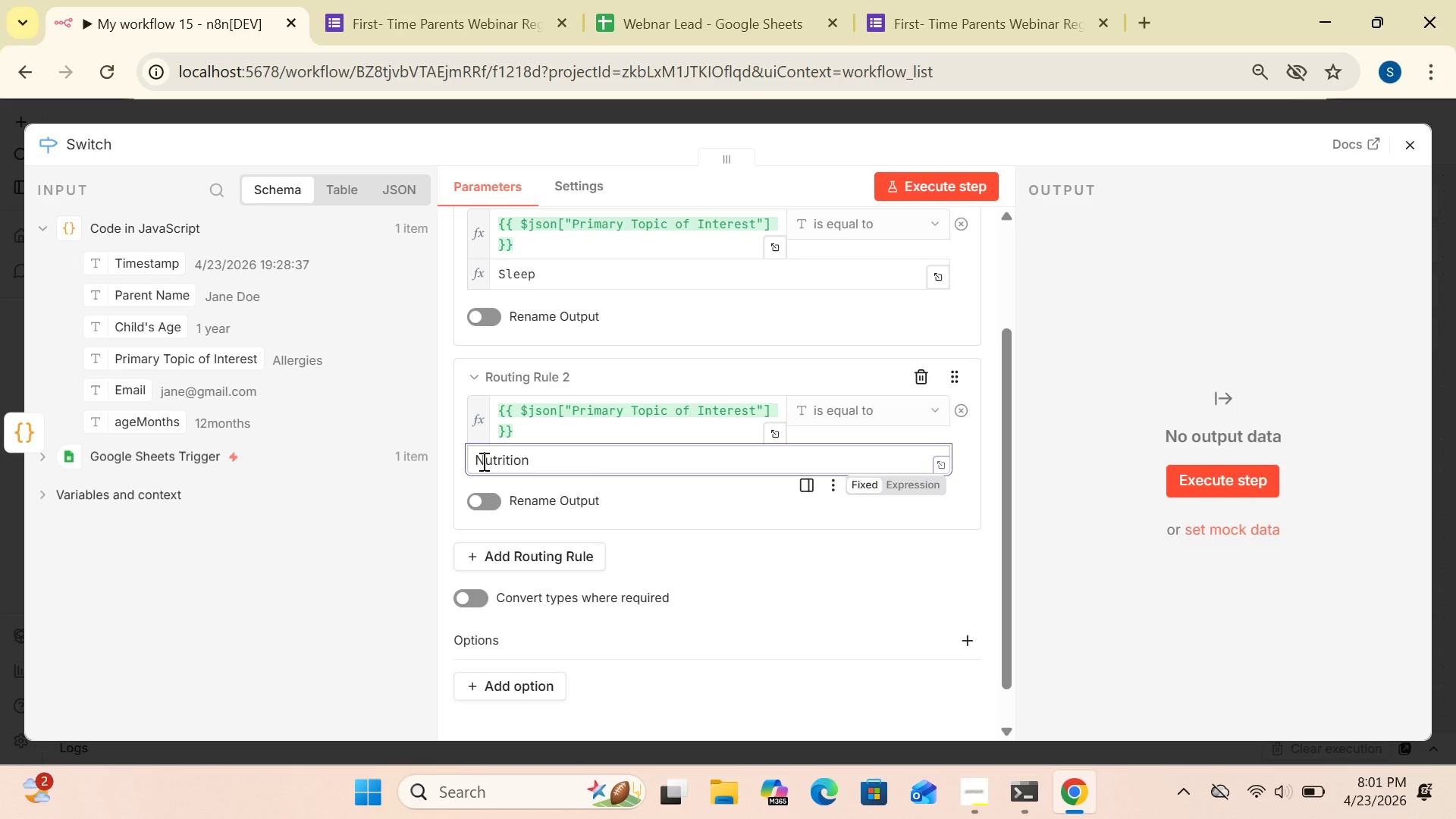 
key(CapsLock)
 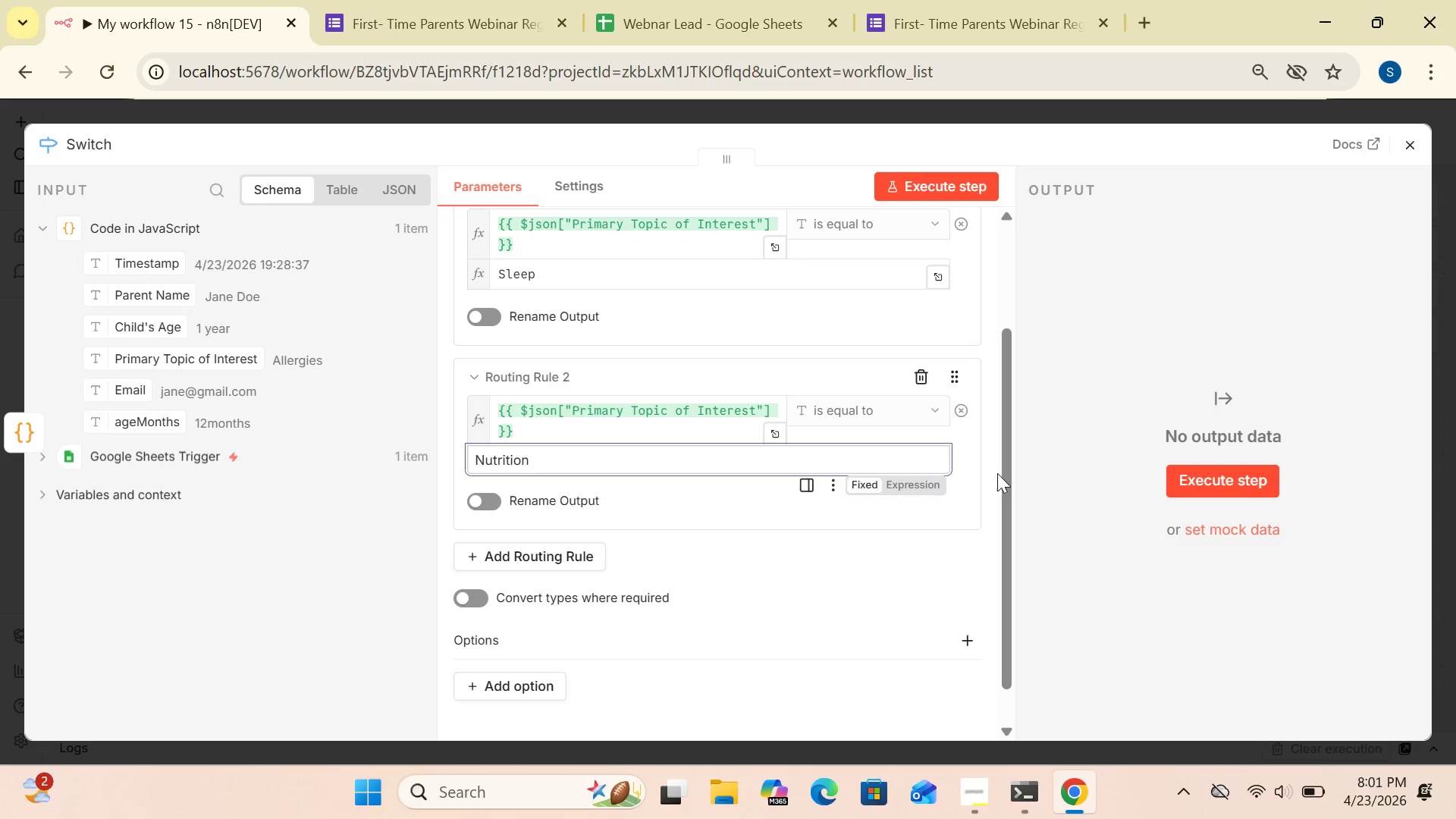 
left_click_drag(start_coordinate=[1006, 475], to_coordinate=[1001, 610])
 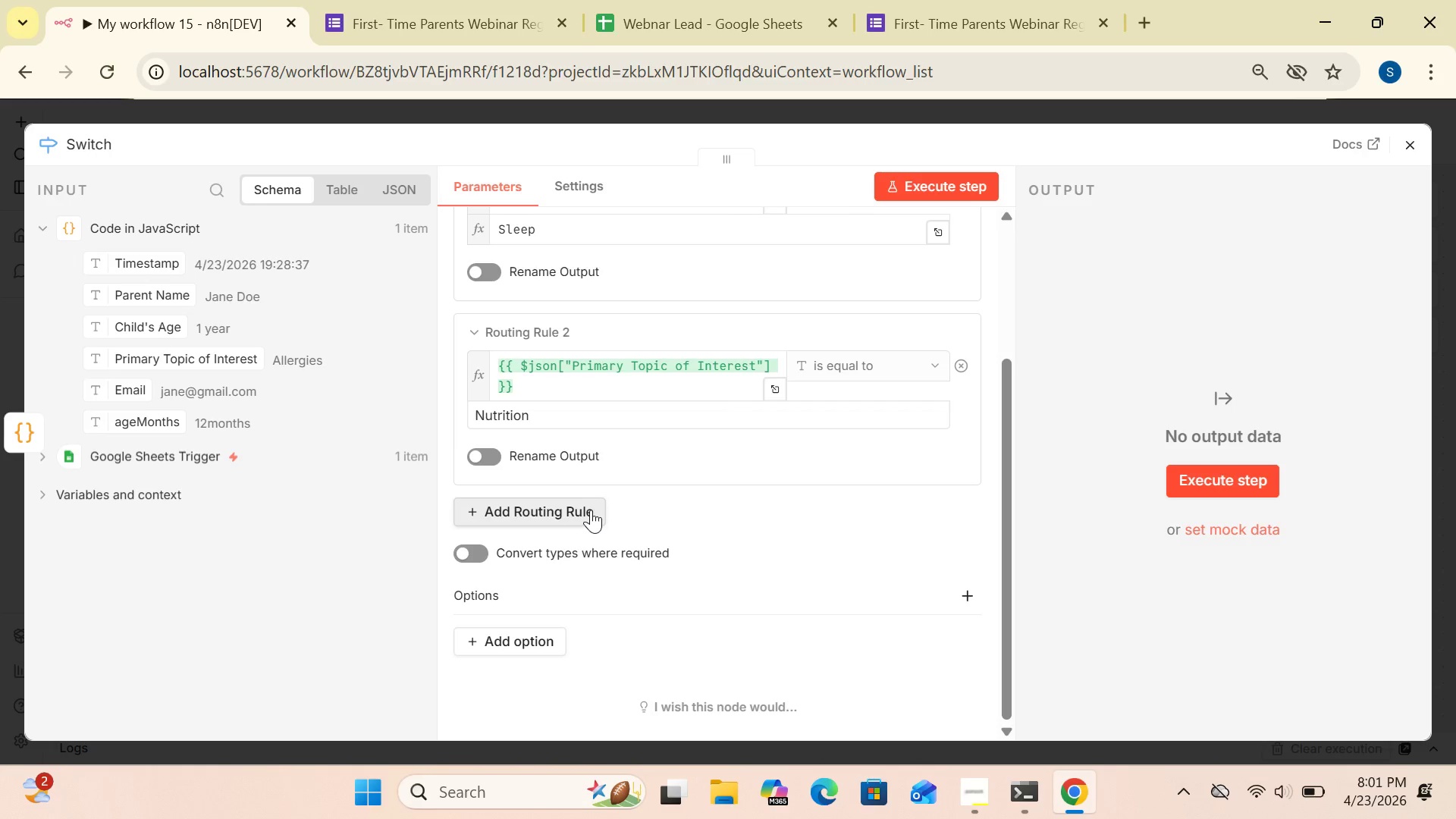 
left_click([591, 510])
 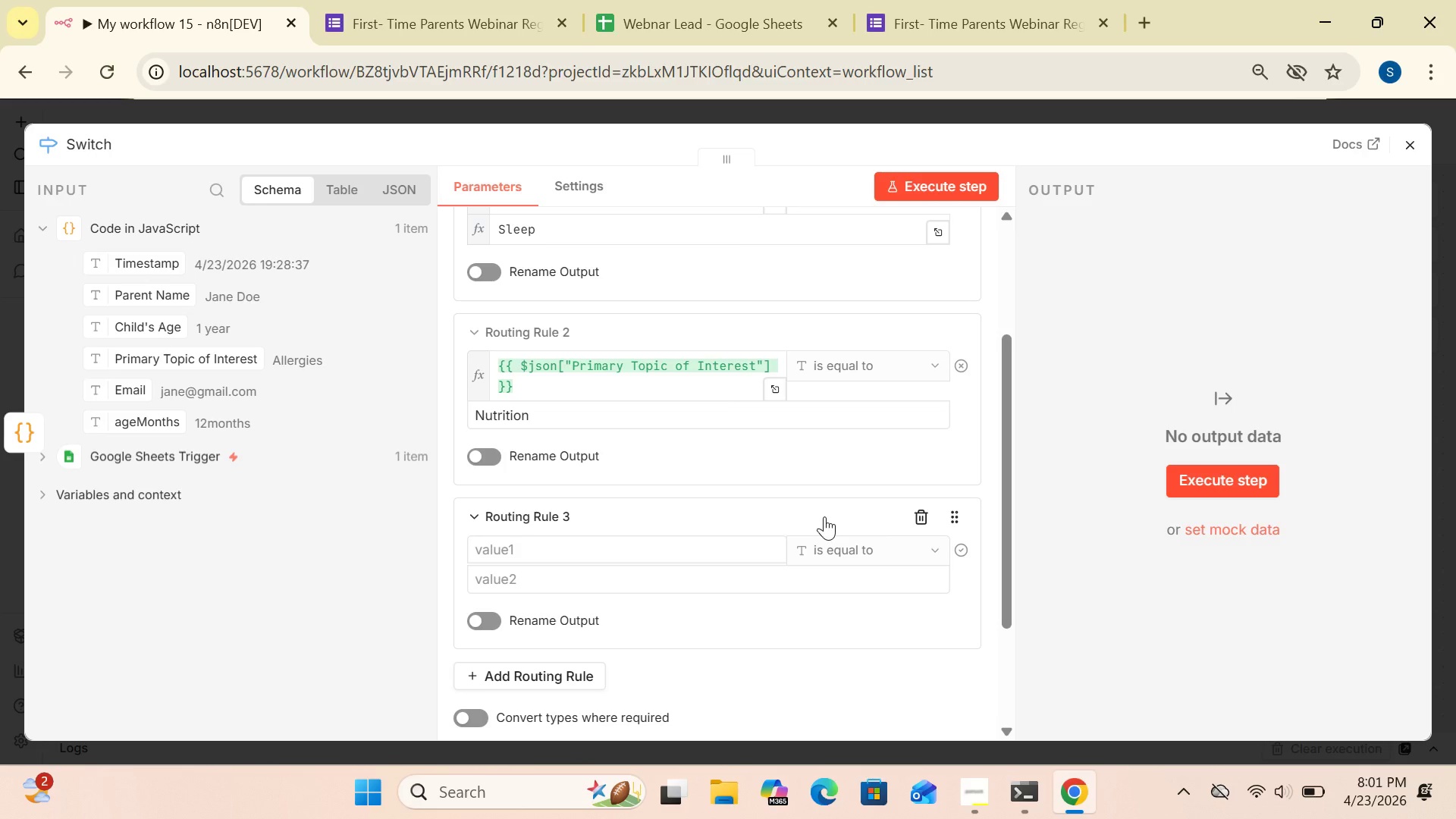 
left_click_drag(start_coordinate=[1003, 523], to_coordinate=[1003, 563])
 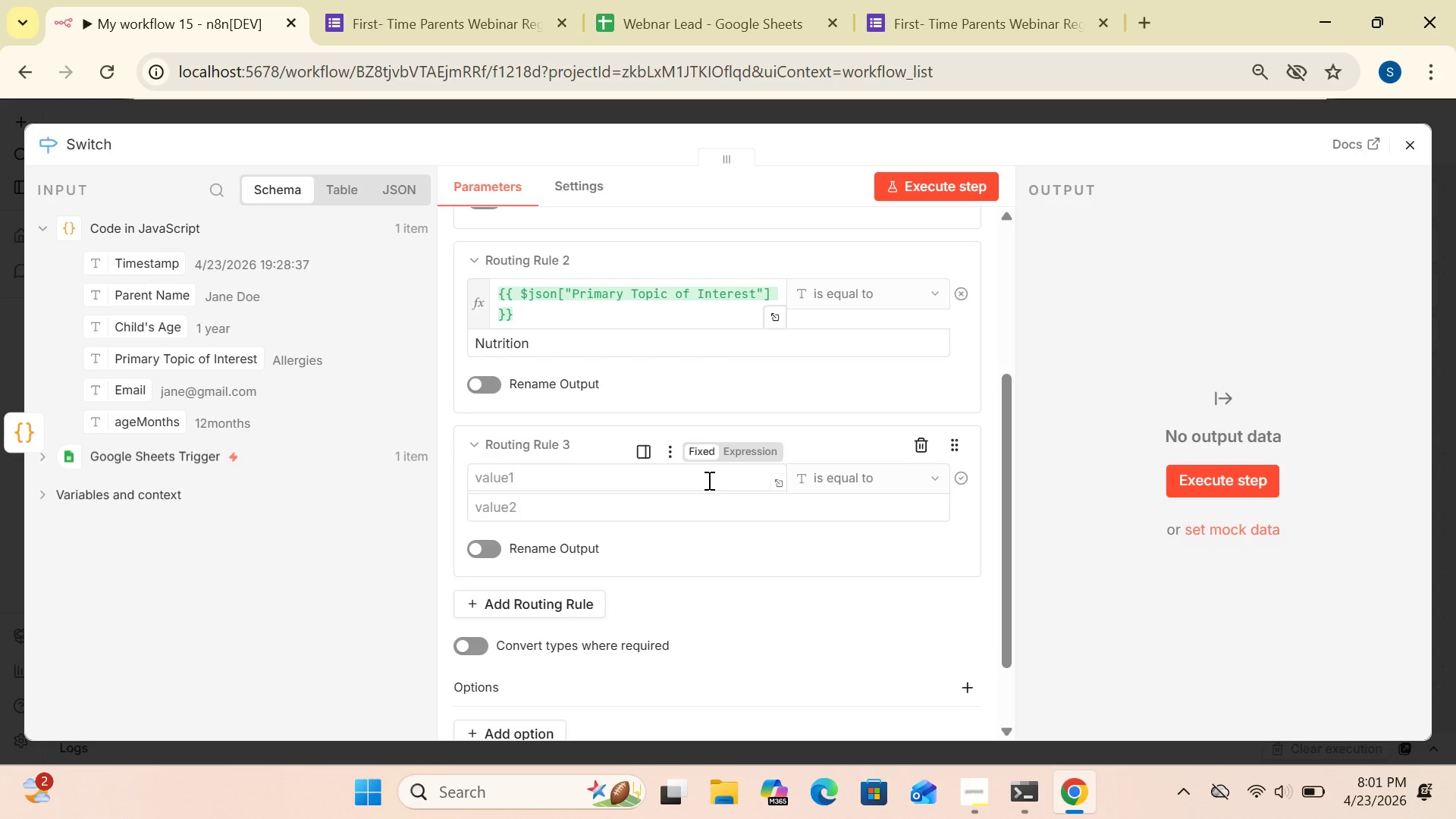 
left_click([708, 480])
 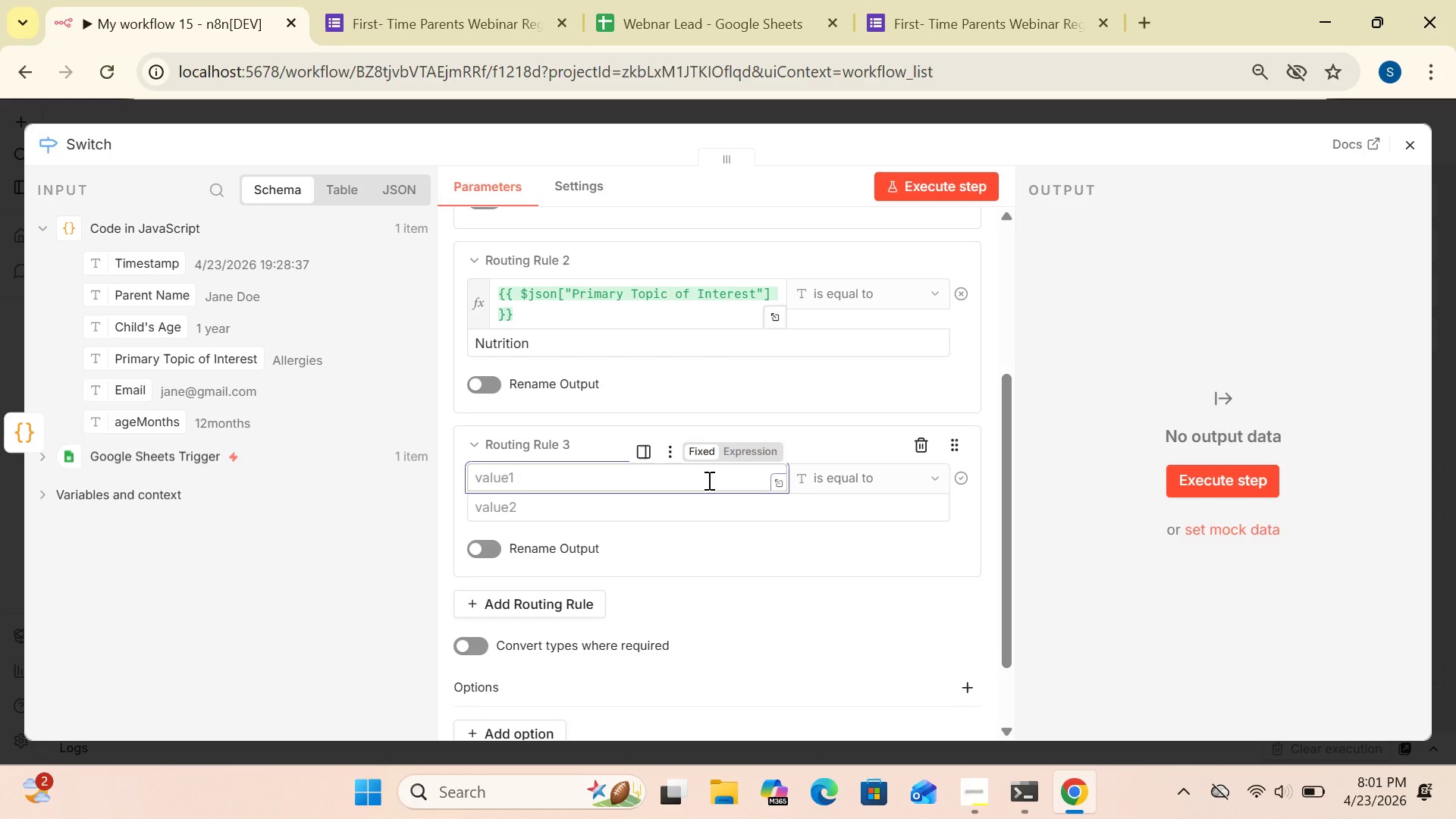 
key(Control+V)
 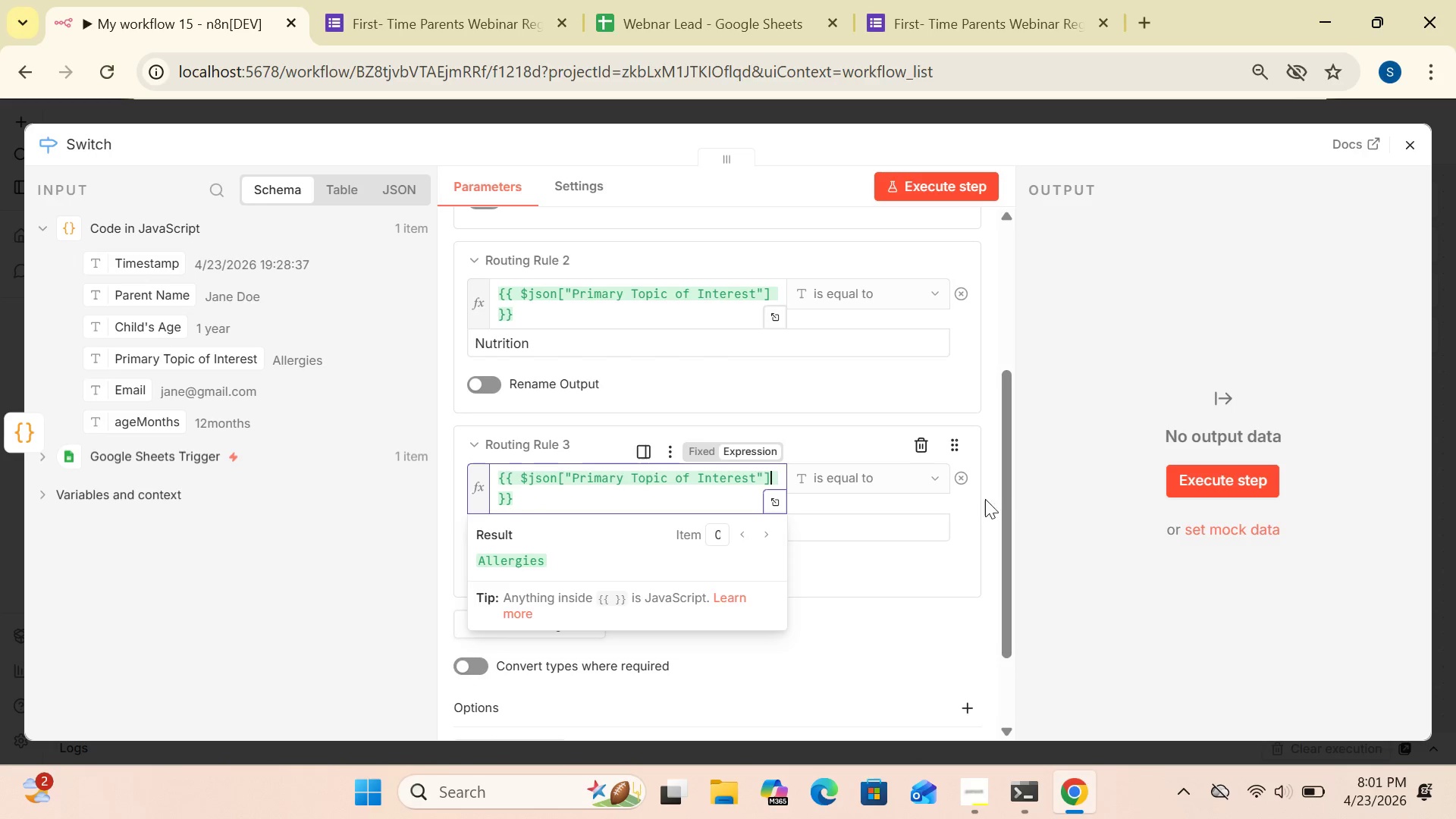 
left_click_drag(start_coordinate=[1000, 498], to_coordinate=[1011, 535])
 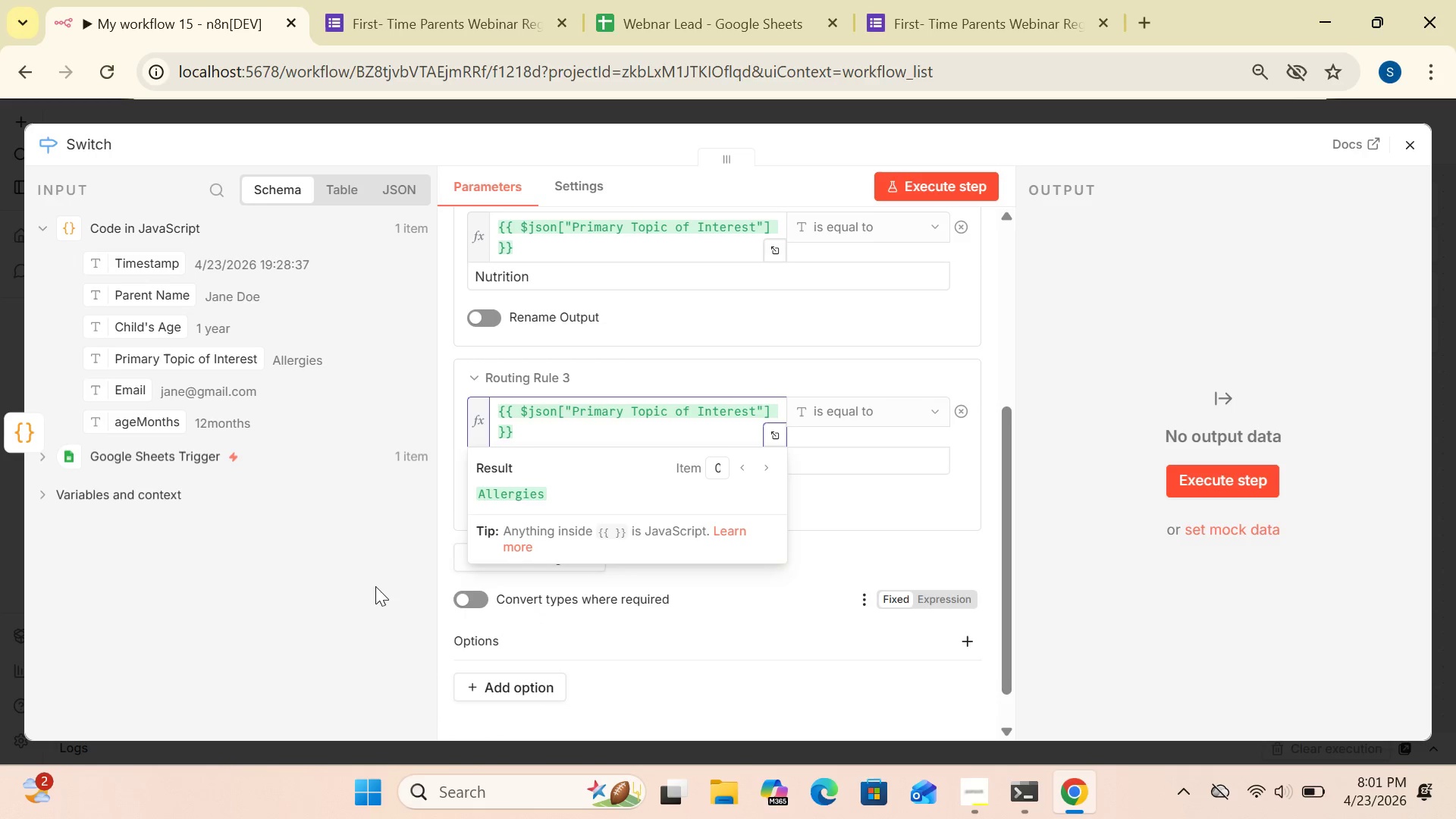 
left_click([371, 586])
 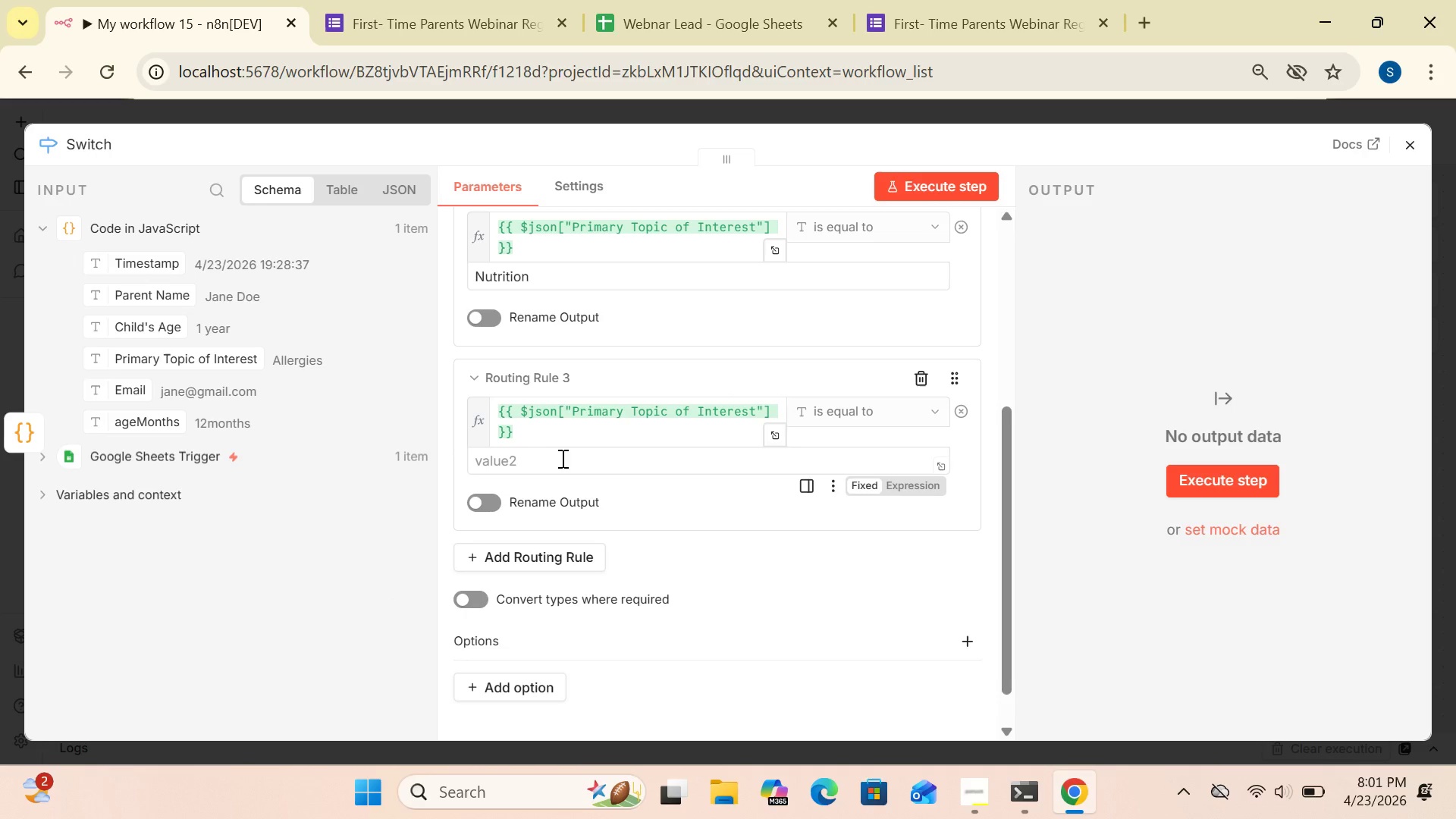 
left_click([560, 458])
 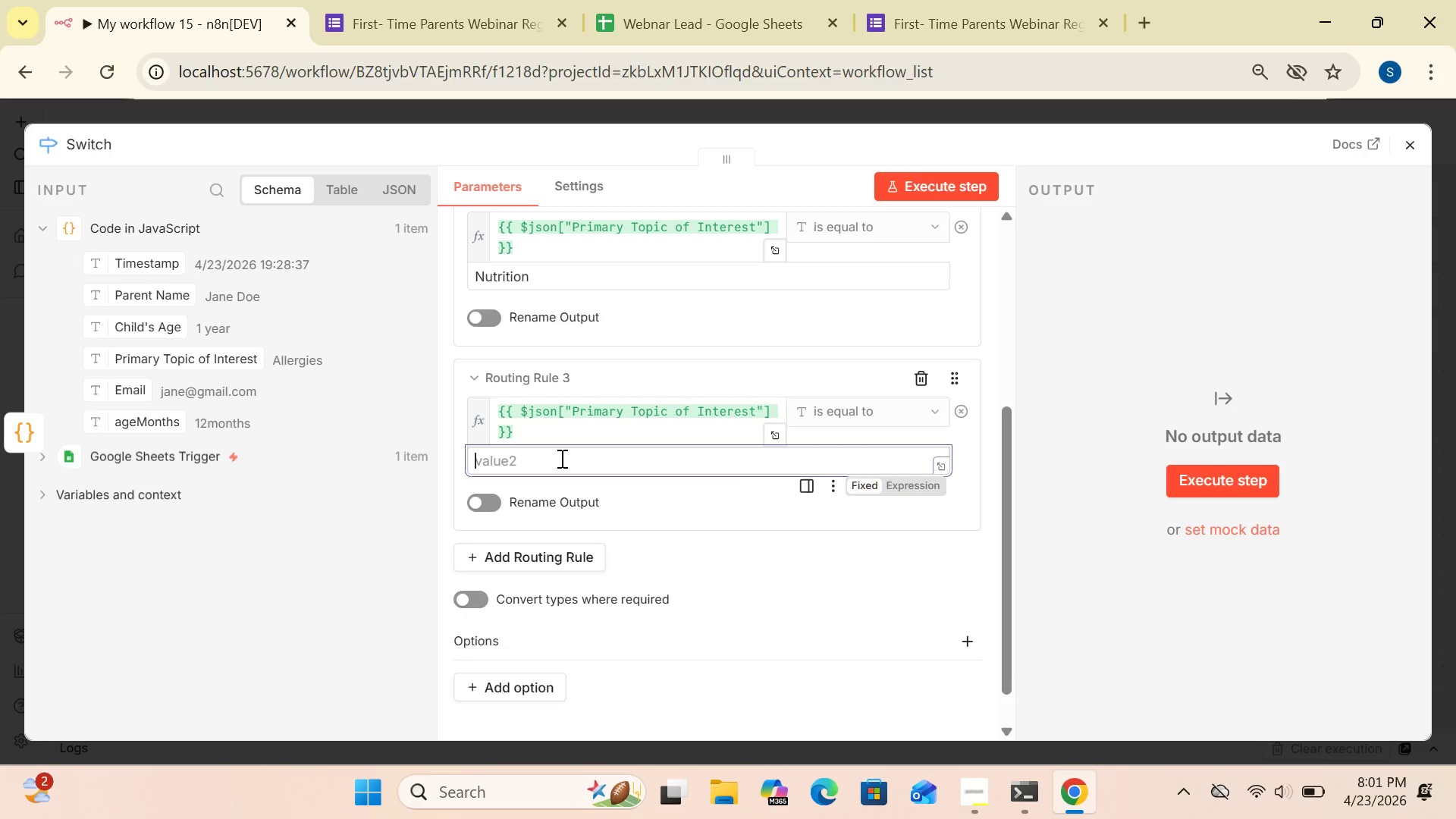 
type(Allergied)
key(Backspace)
type(s)
 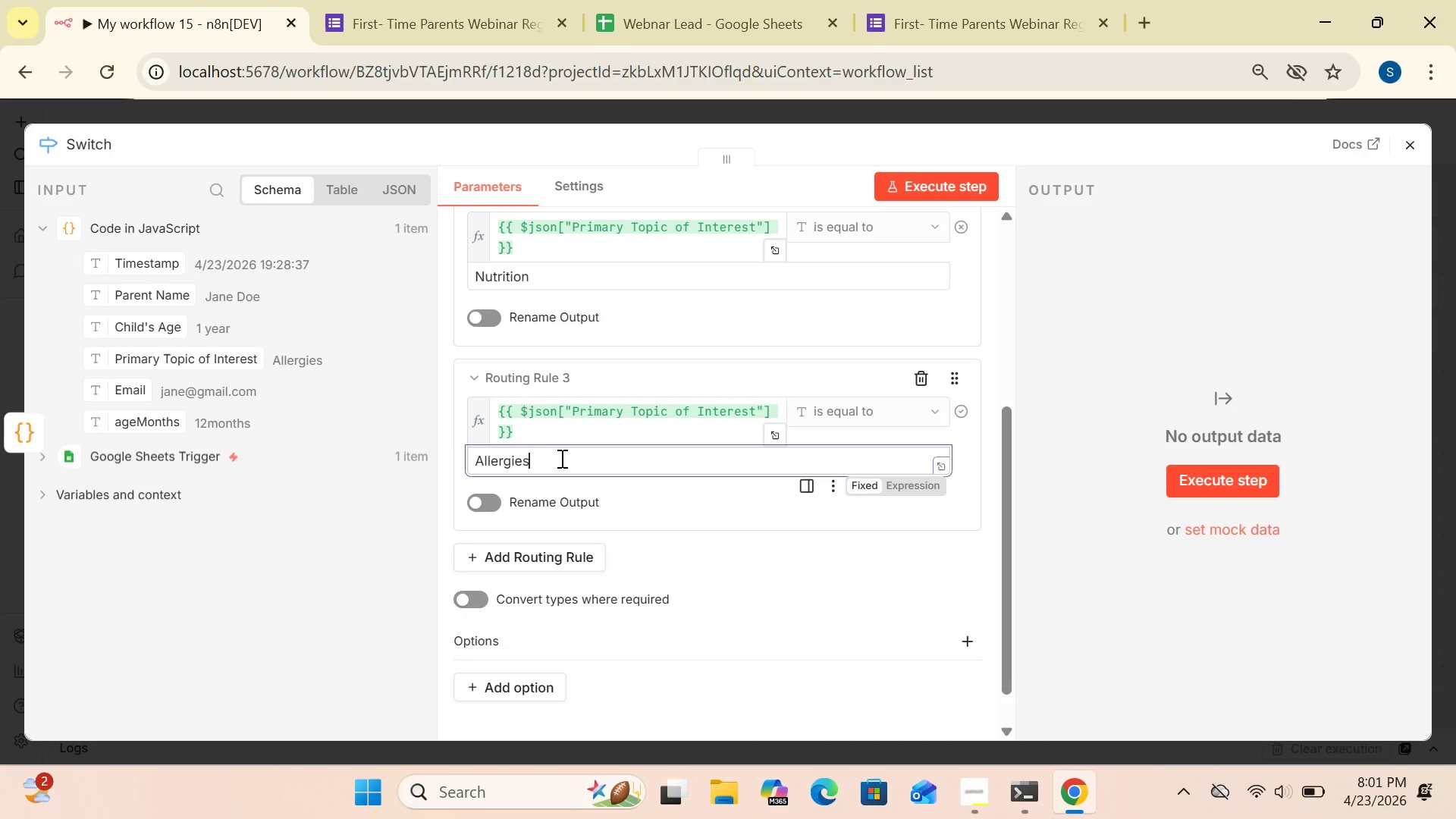 
wait(8.44)
 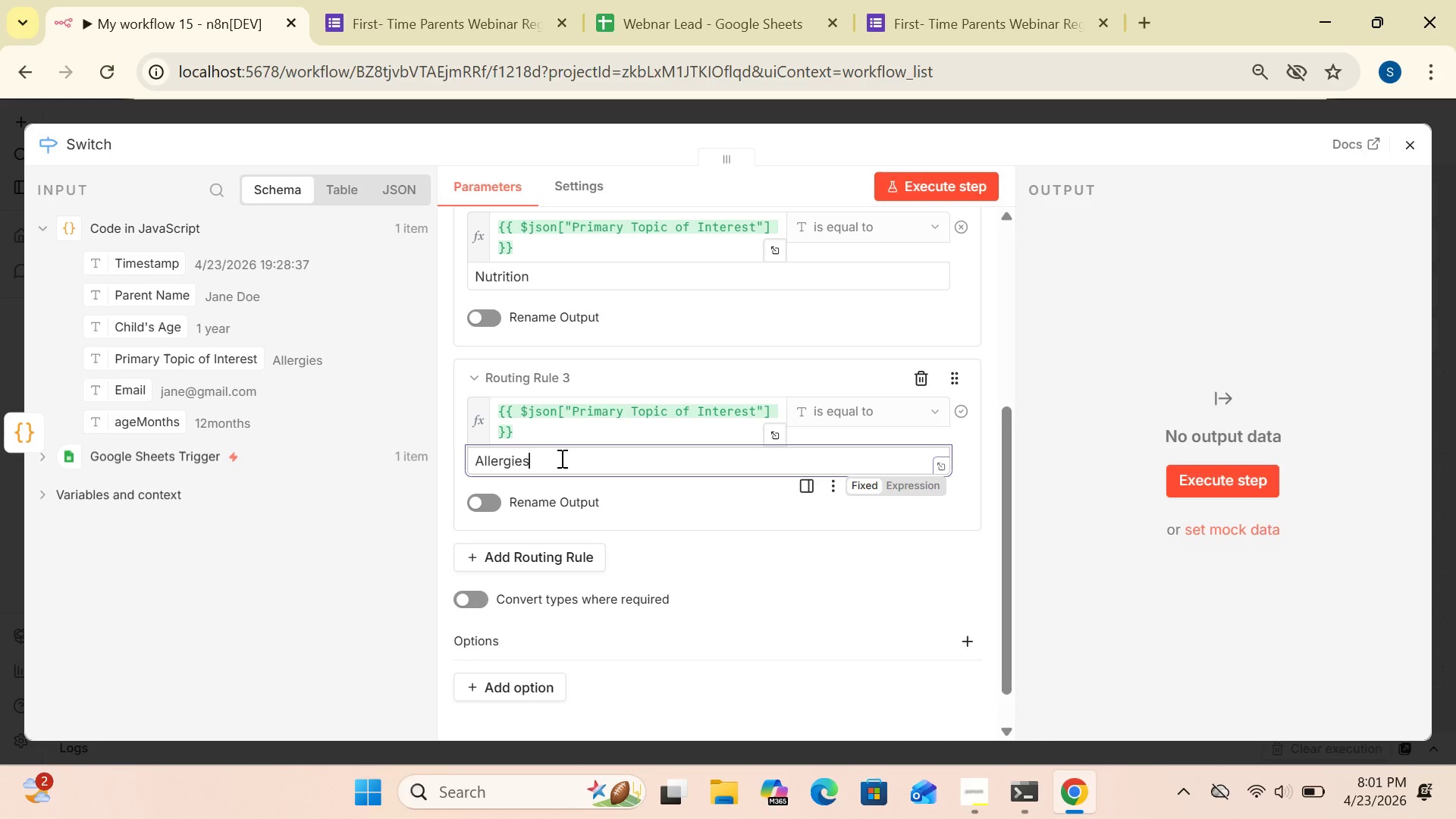 
left_click_drag(start_coordinate=[1003, 529], to_coordinate=[988, 401])
 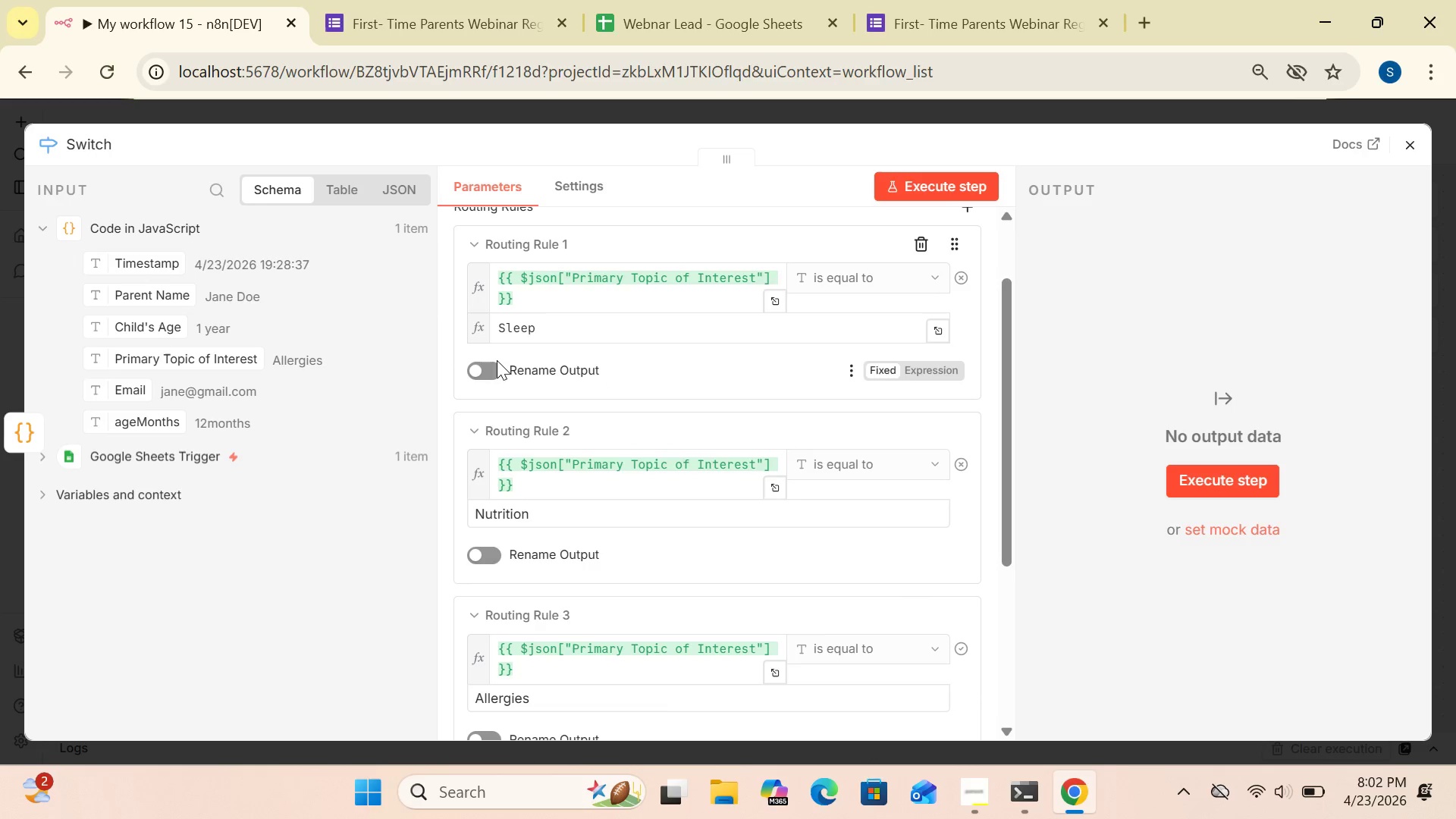 
left_click([495, 359])
 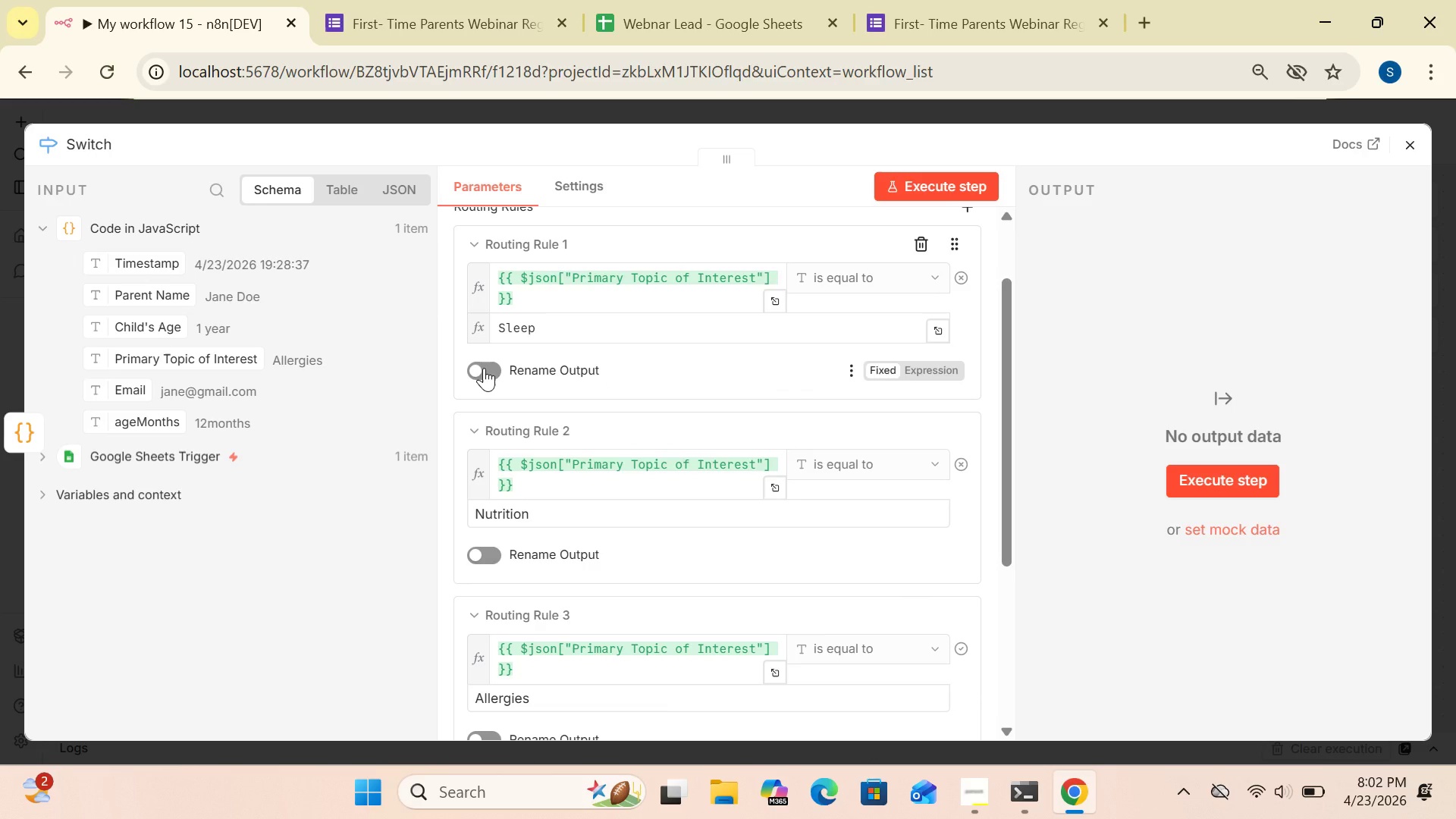 
left_click([484, 368])
 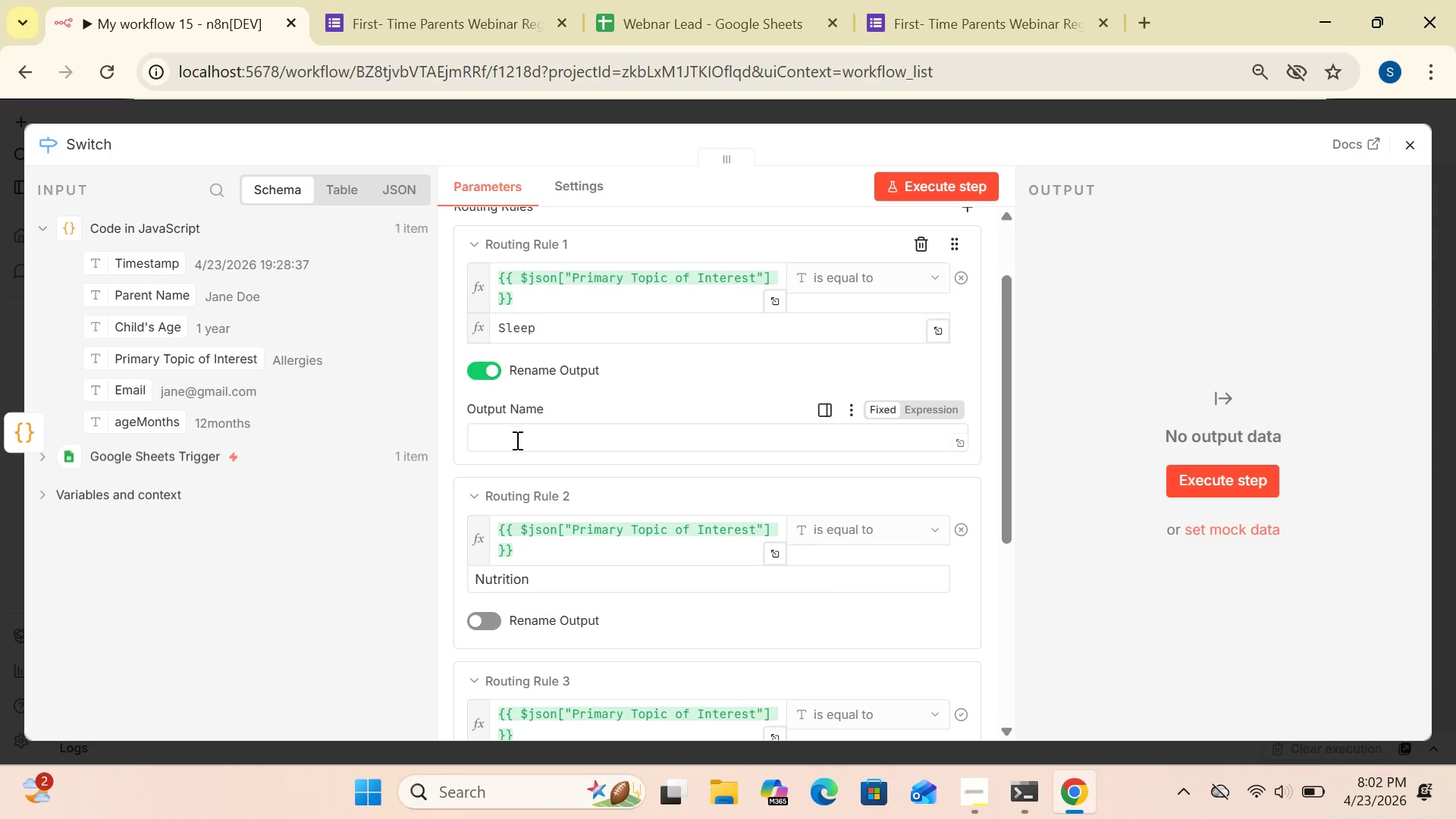 
left_click([516, 440])
 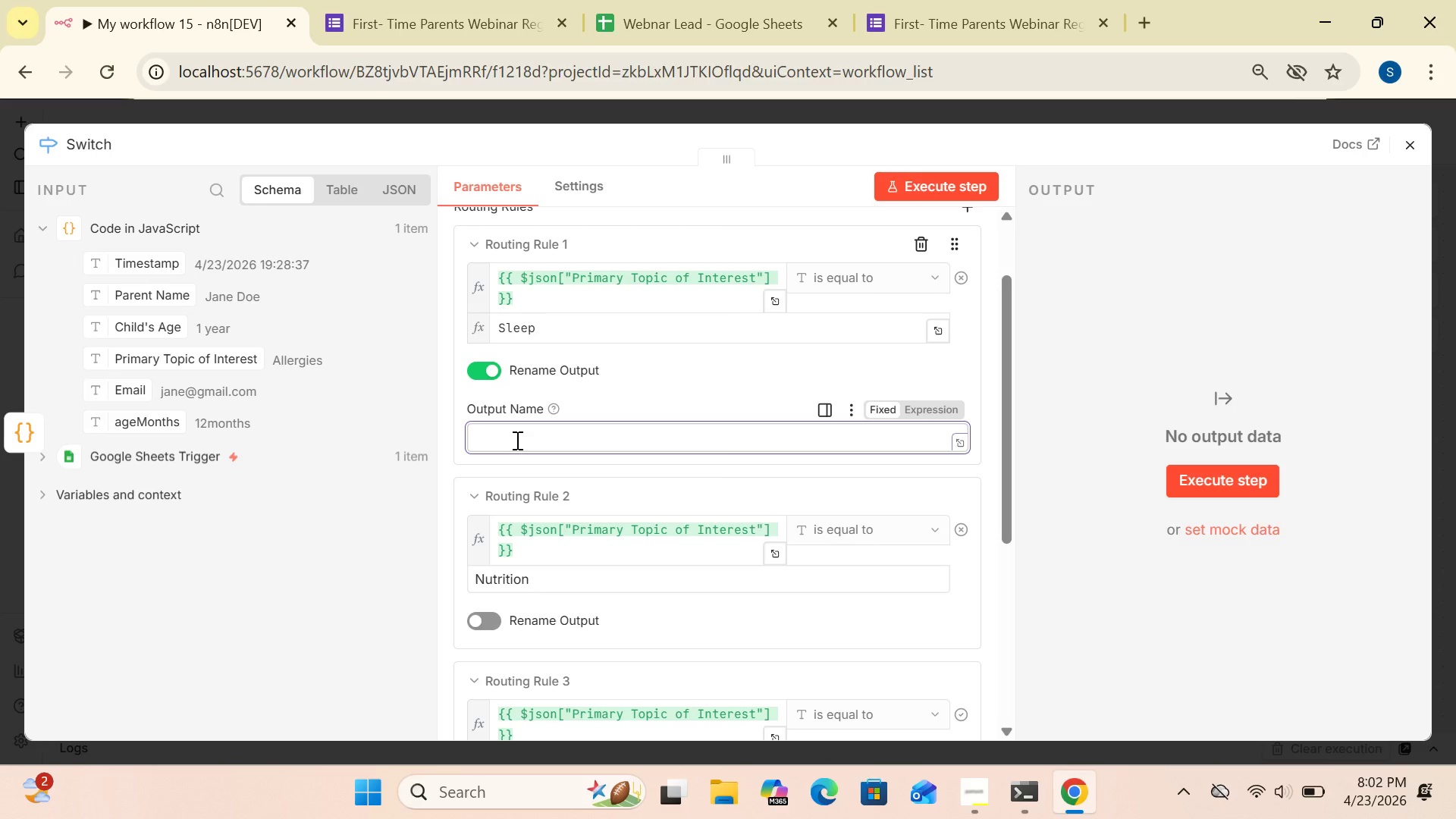 
type(Sleep)
 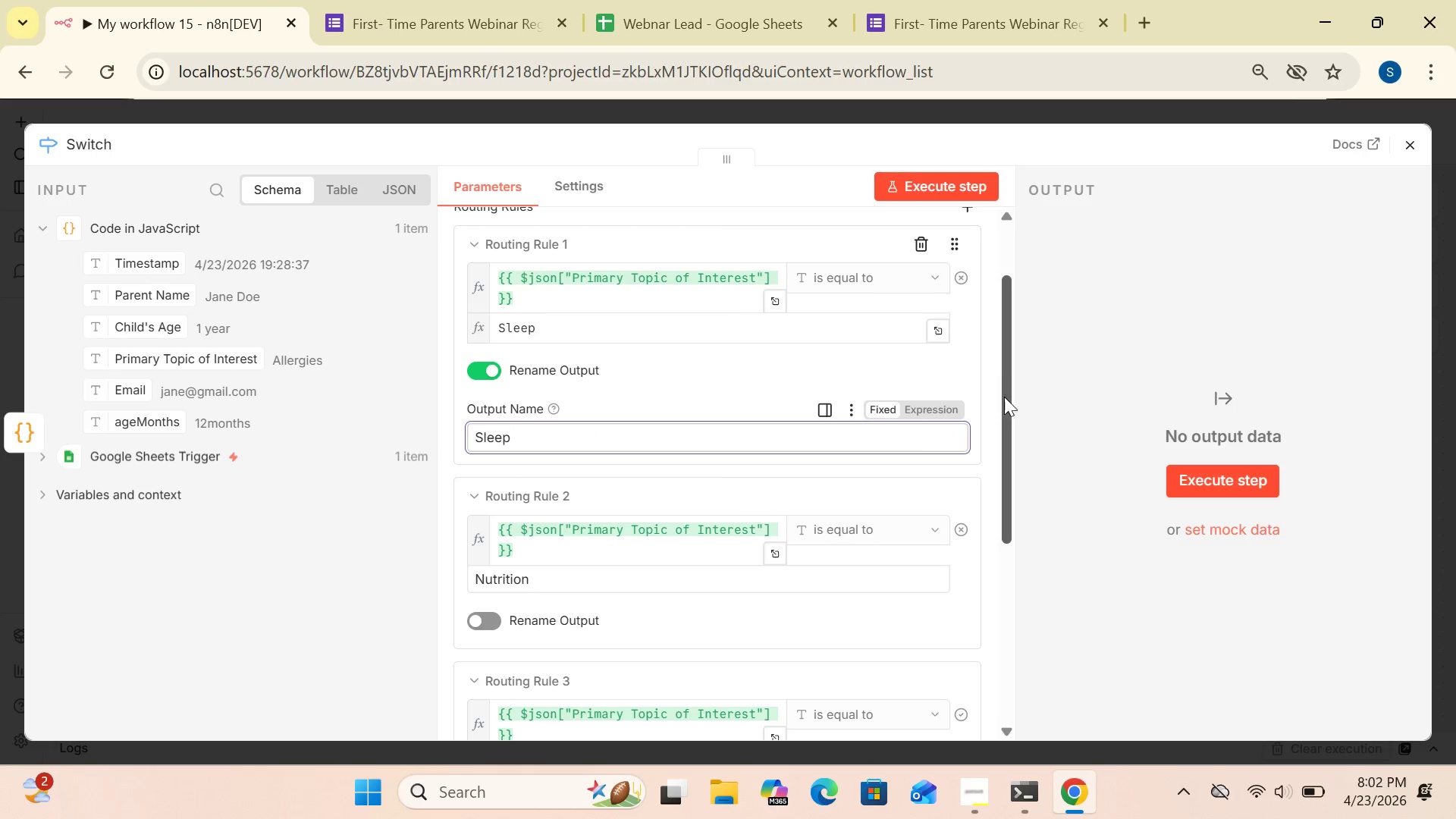 
left_click_drag(start_coordinate=[1003, 397], to_coordinate=[1007, 497])
 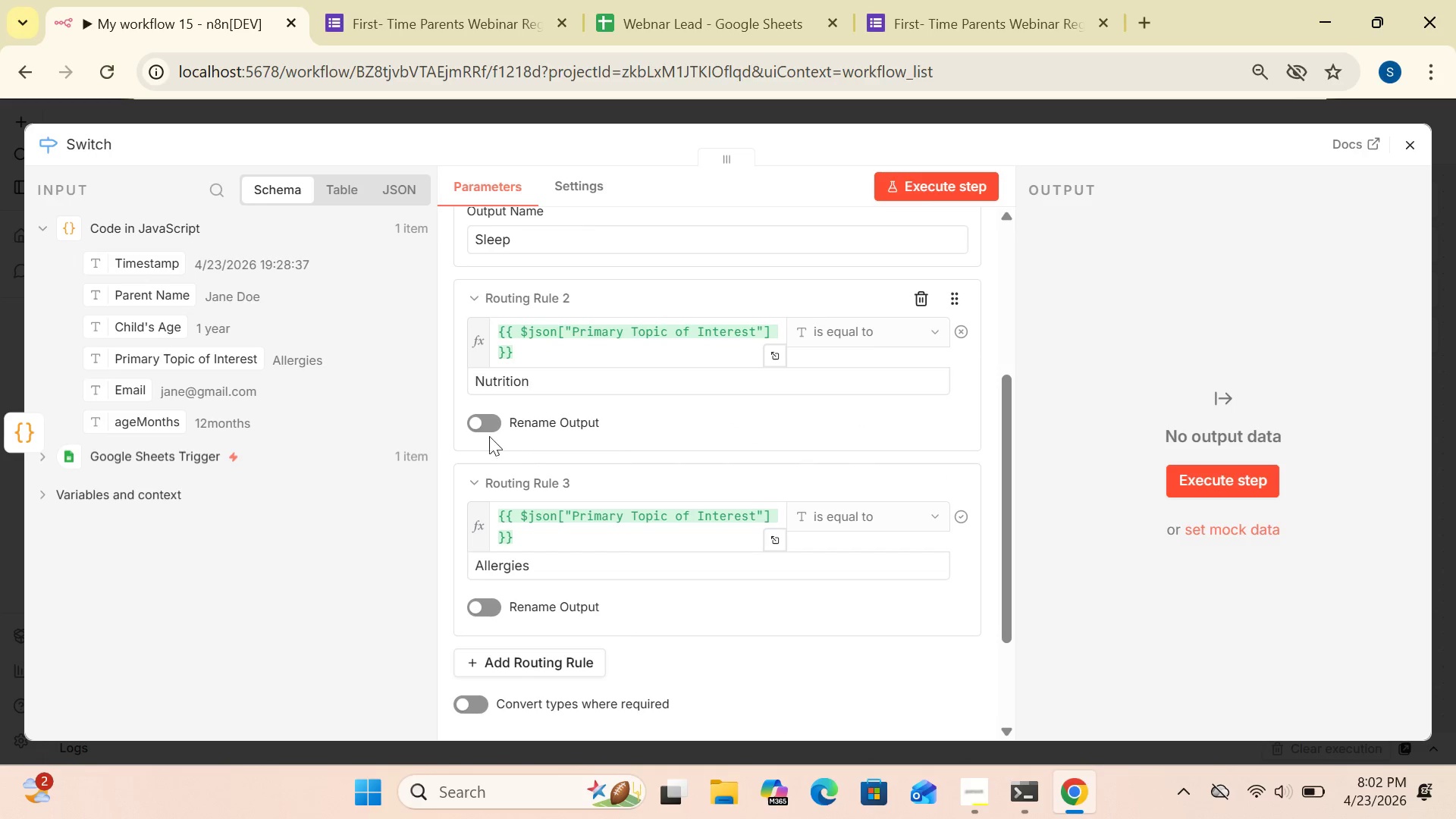 
left_click([482, 423])
 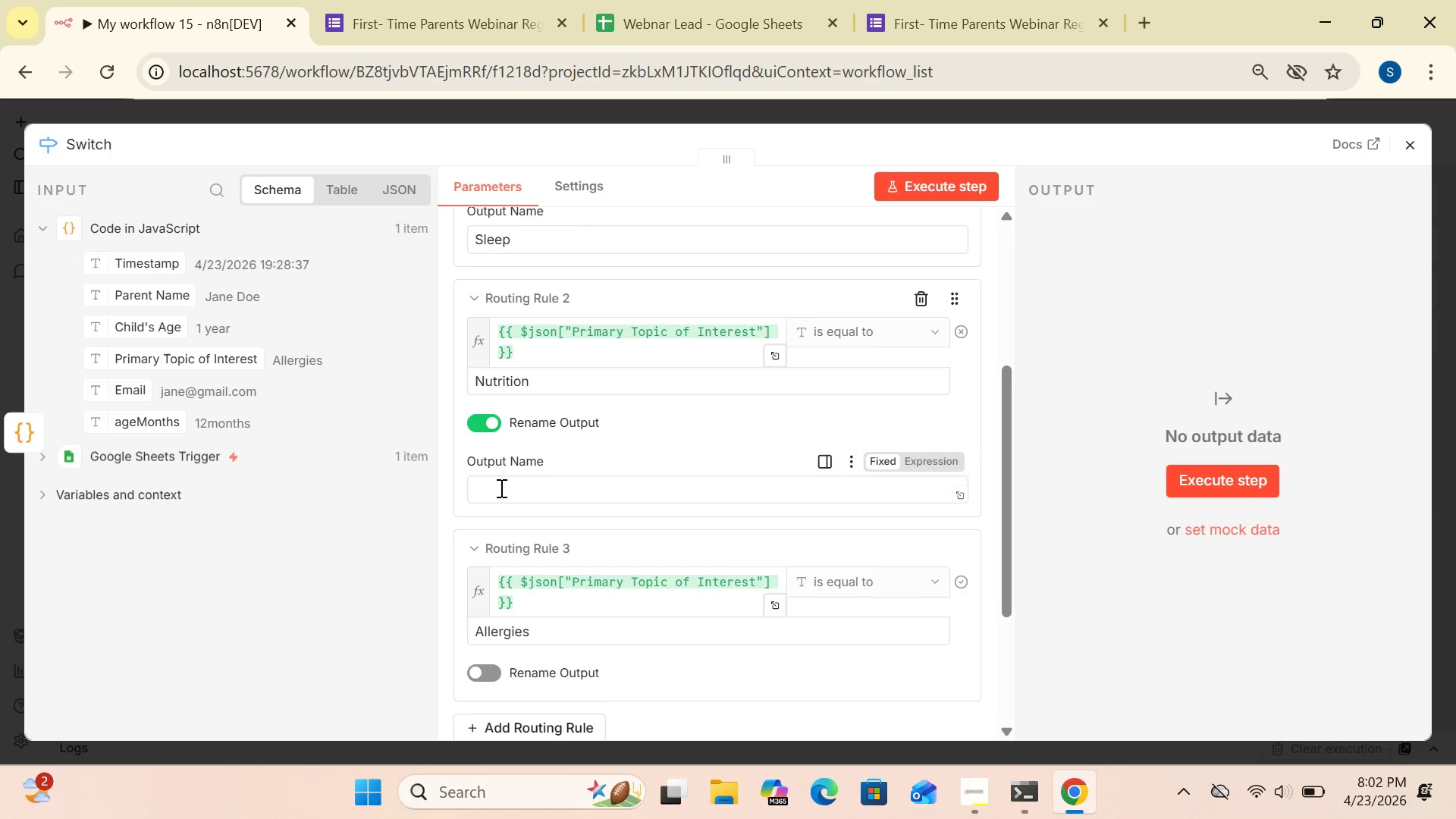 
left_click([500, 488])
 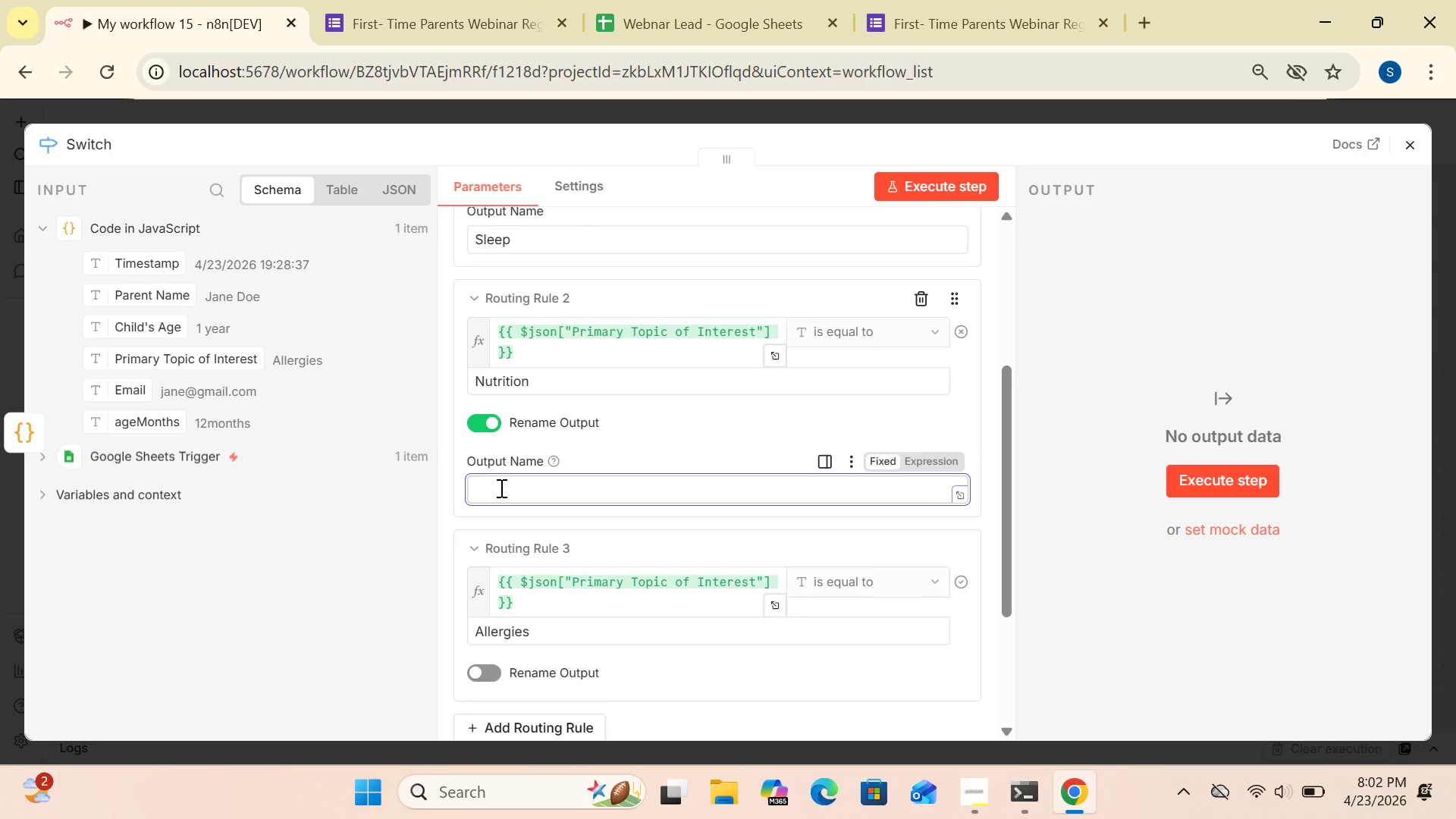 
type(Nutrition)
 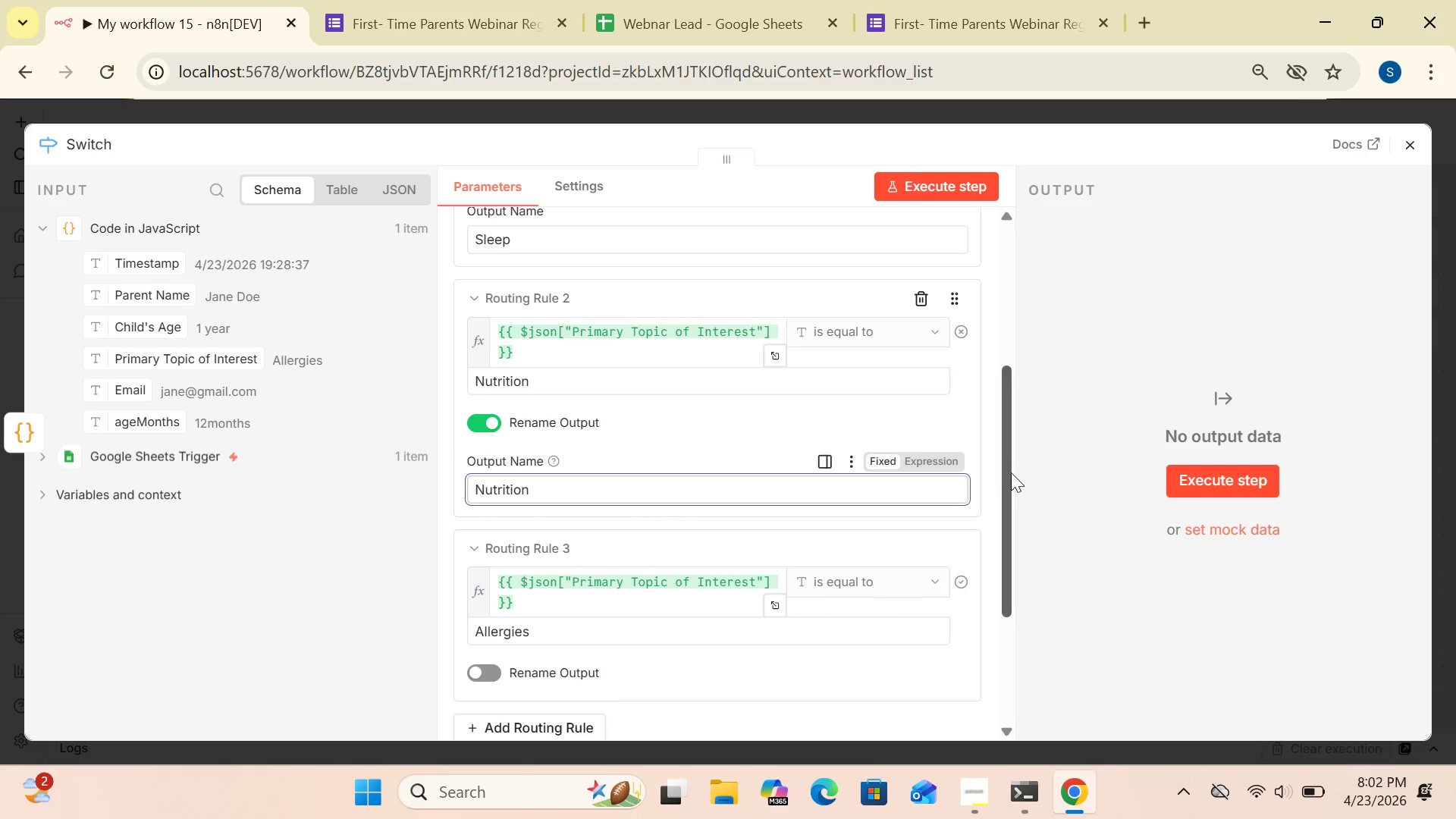 
left_click_drag(start_coordinate=[1005, 477], to_coordinate=[1007, 575])
 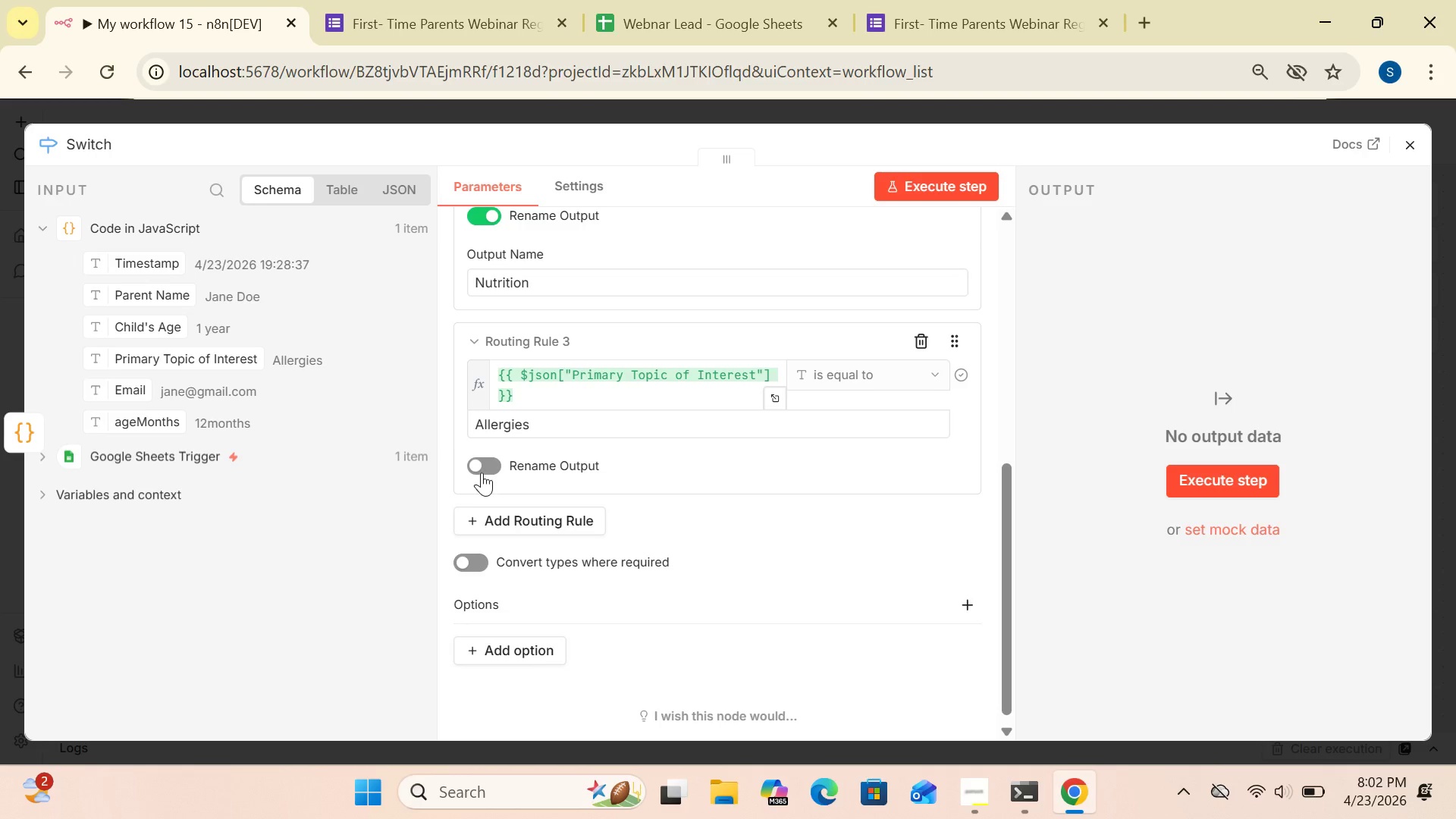 
left_click([477, 466])
 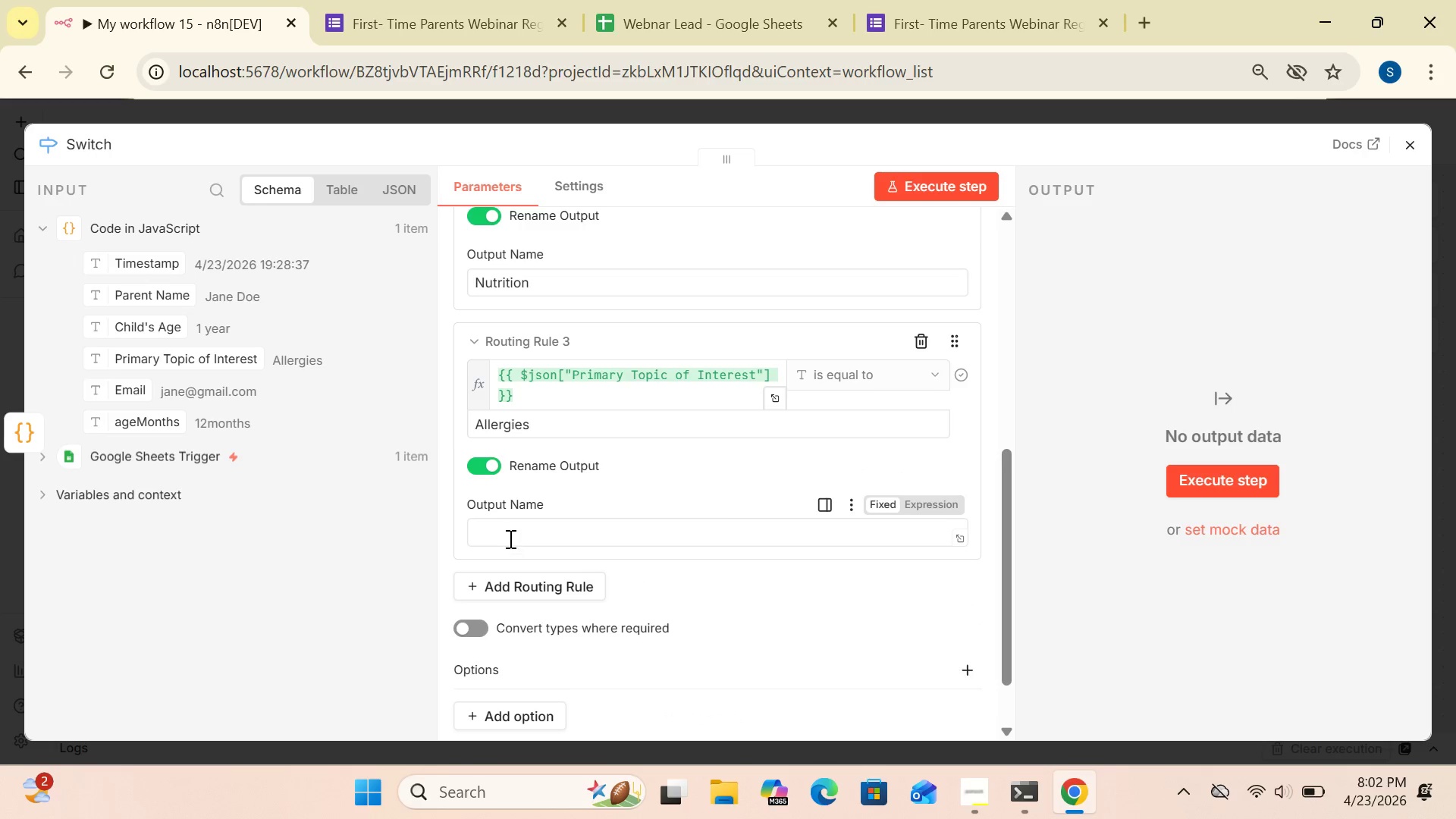 
left_click([507, 532])
 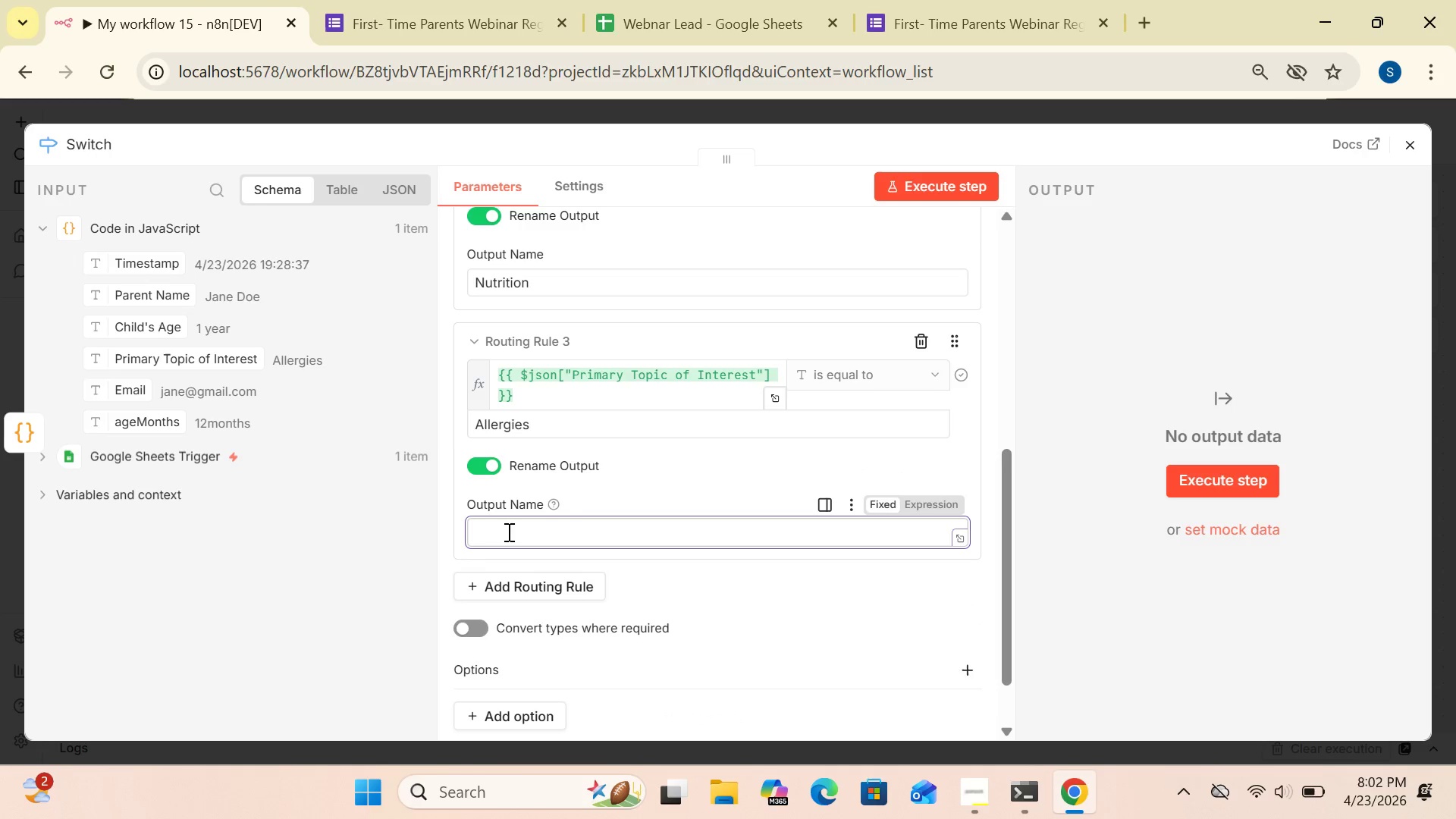 
type(Allergies)
 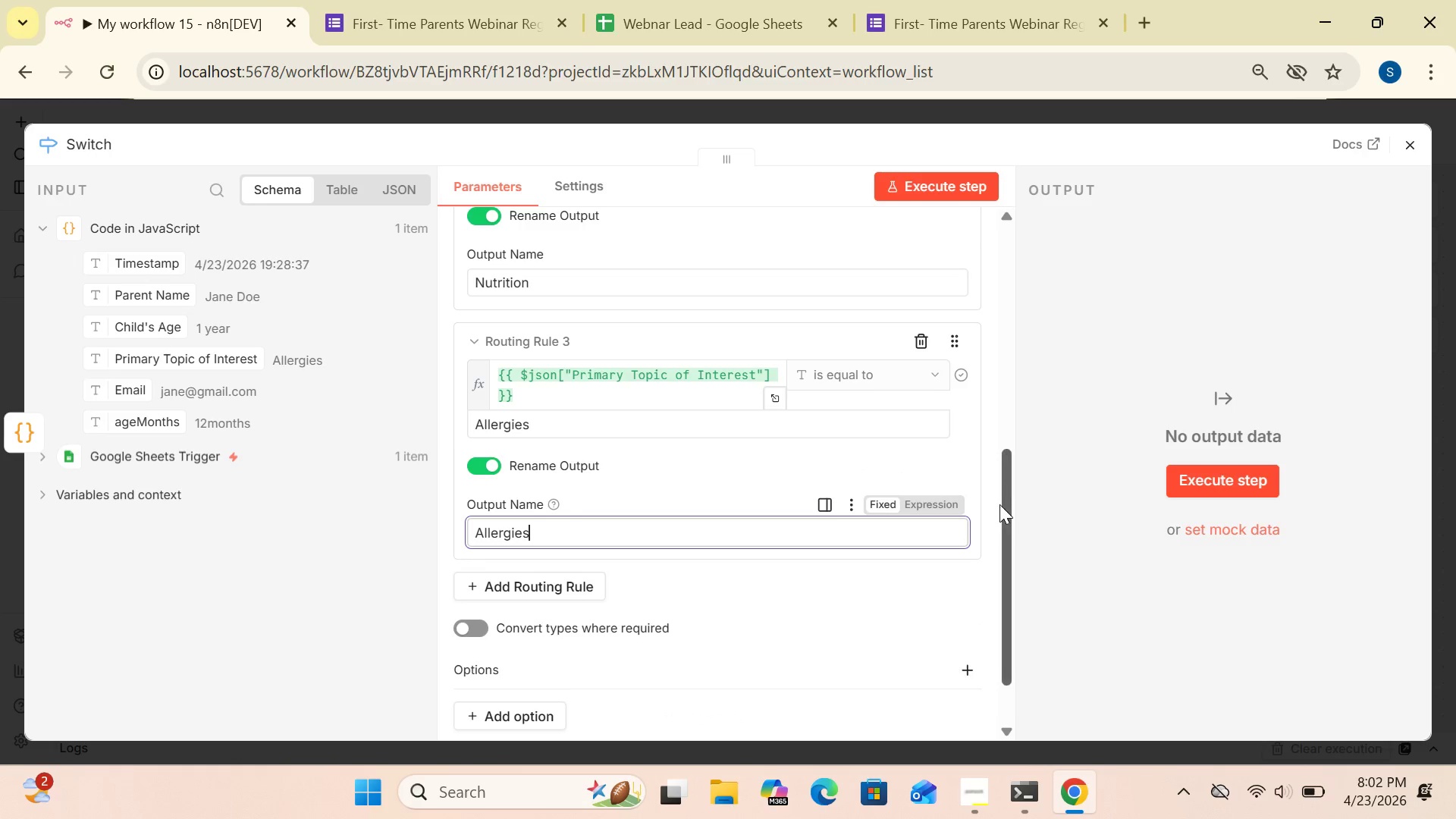 
left_click_drag(start_coordinate=[1006, 507], to_coordinate=[1007, 601])
 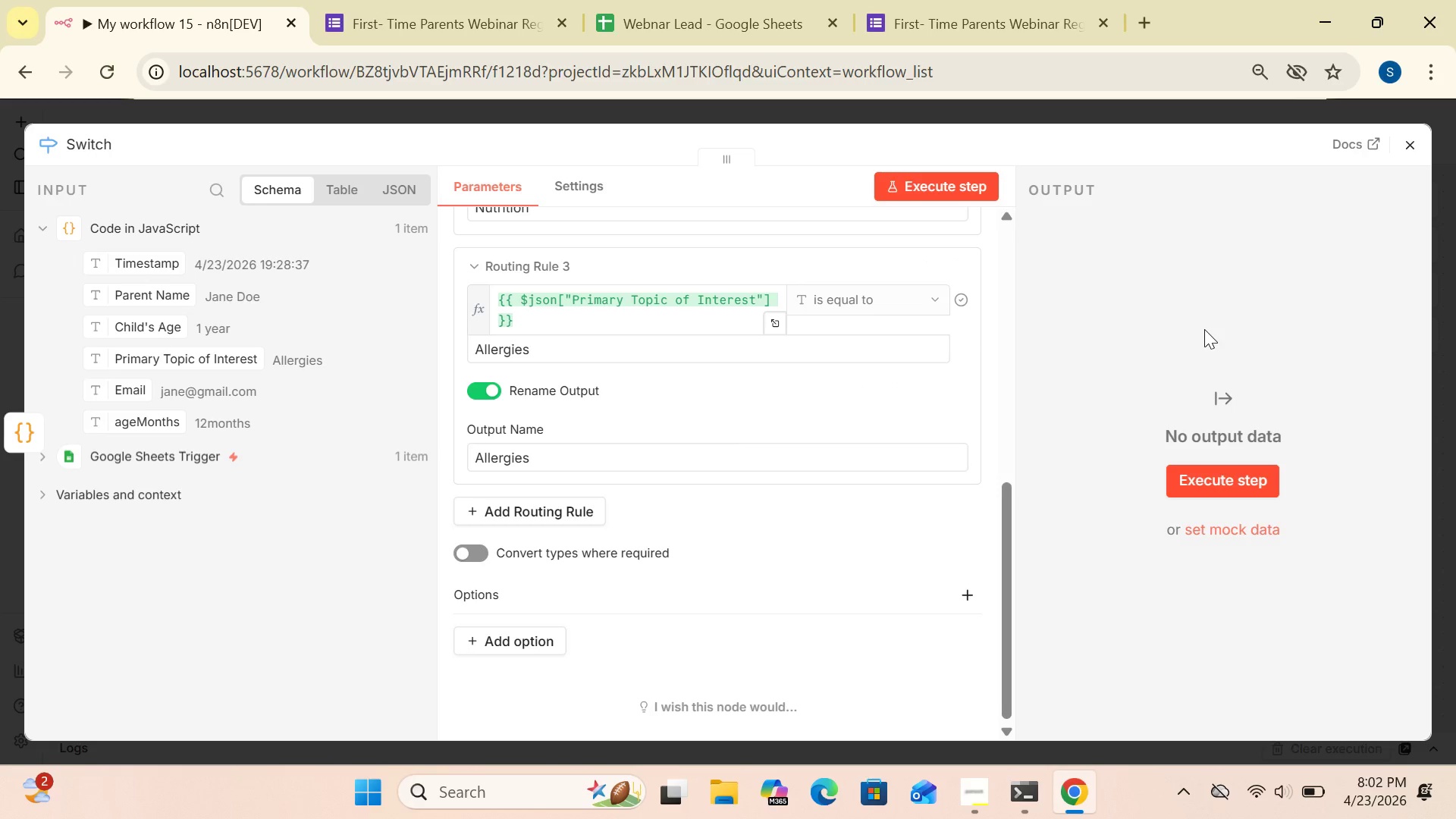 
wait(6.81)
 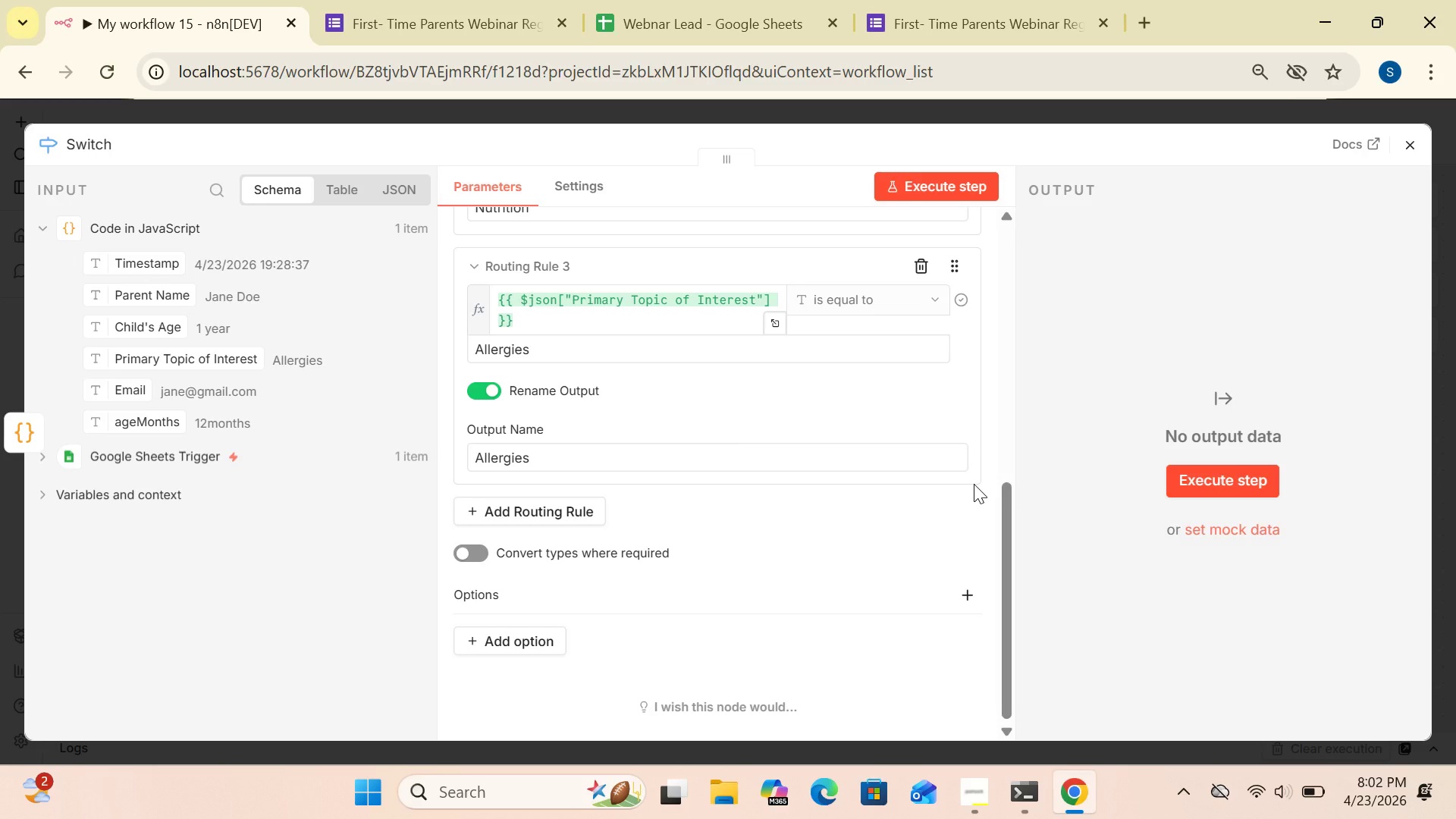 
left_click([1176, 147])
 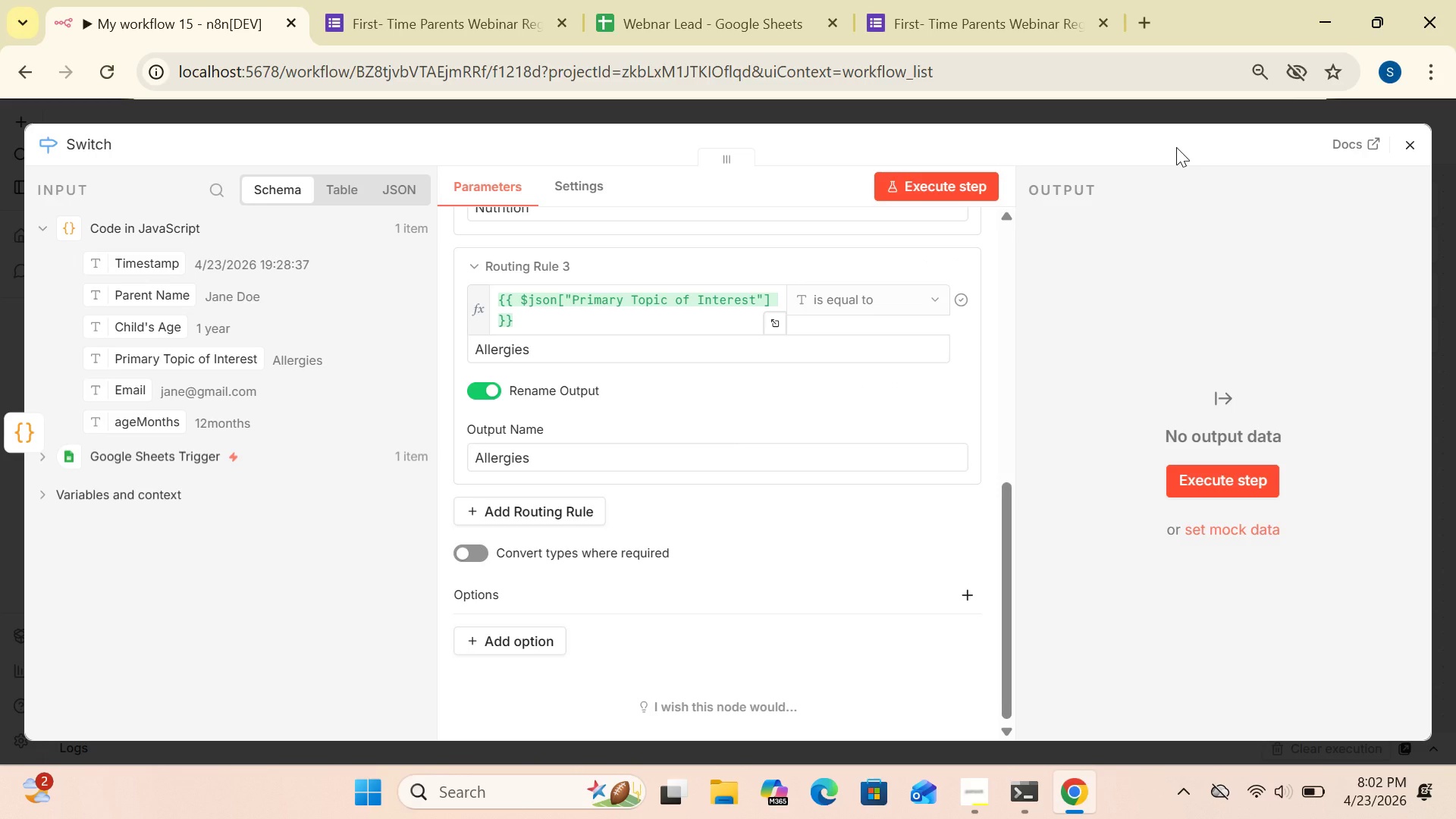 
left_click_drag(start_coordinate=[1176, 147], to_coordinate=[1171, 107])
 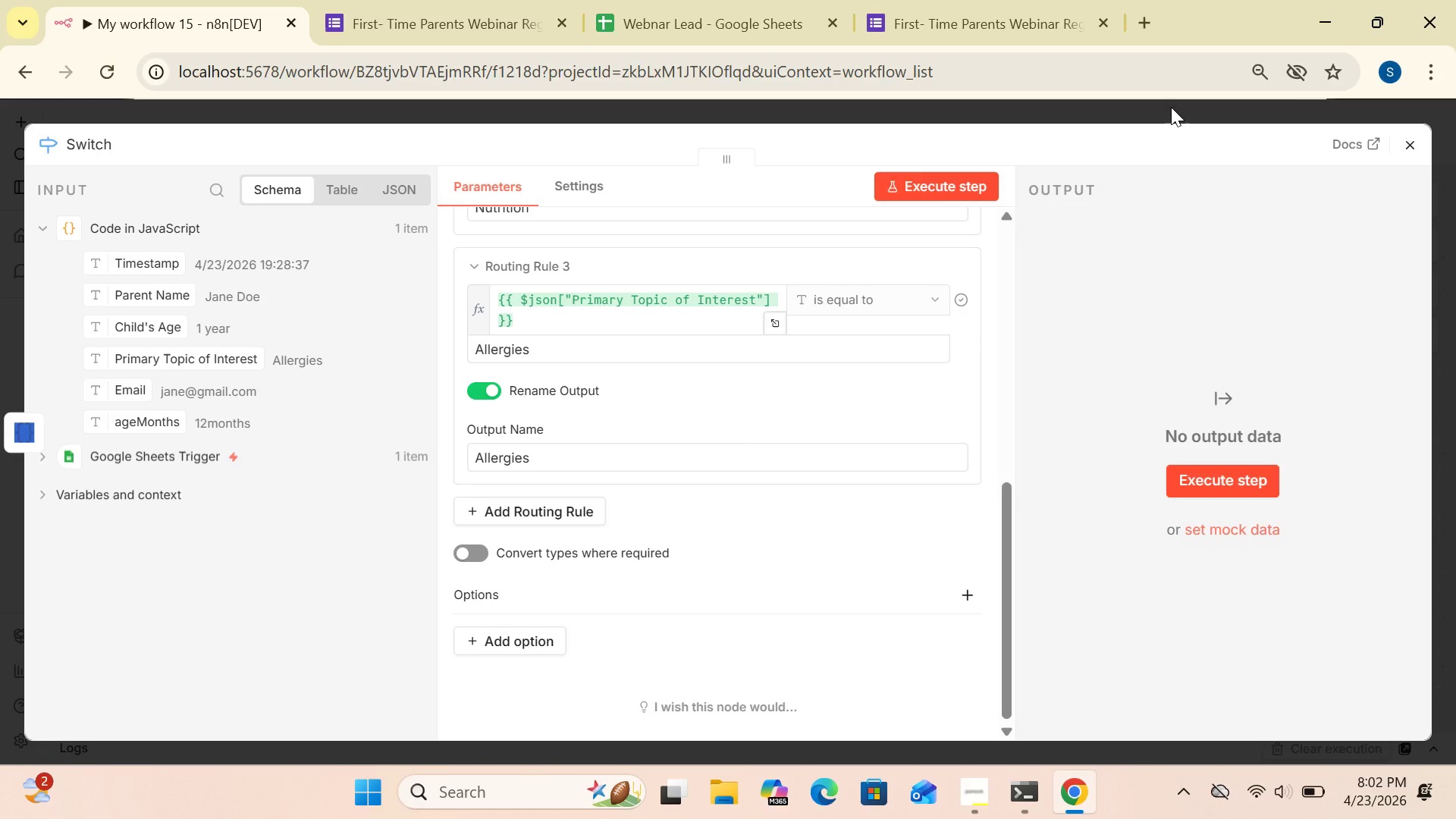 
left_click([1171, 107])
 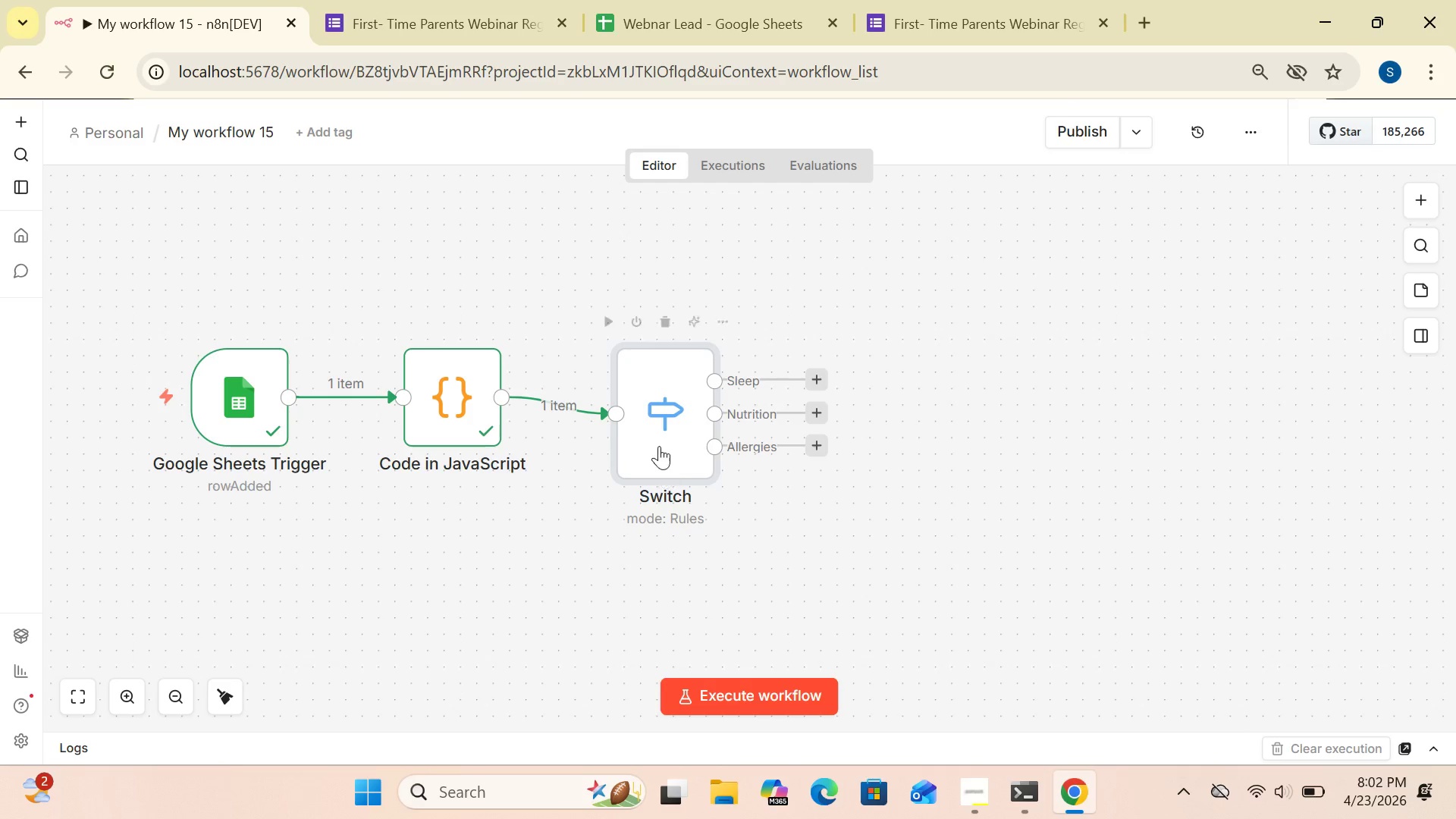 
double_click([658, 428])
 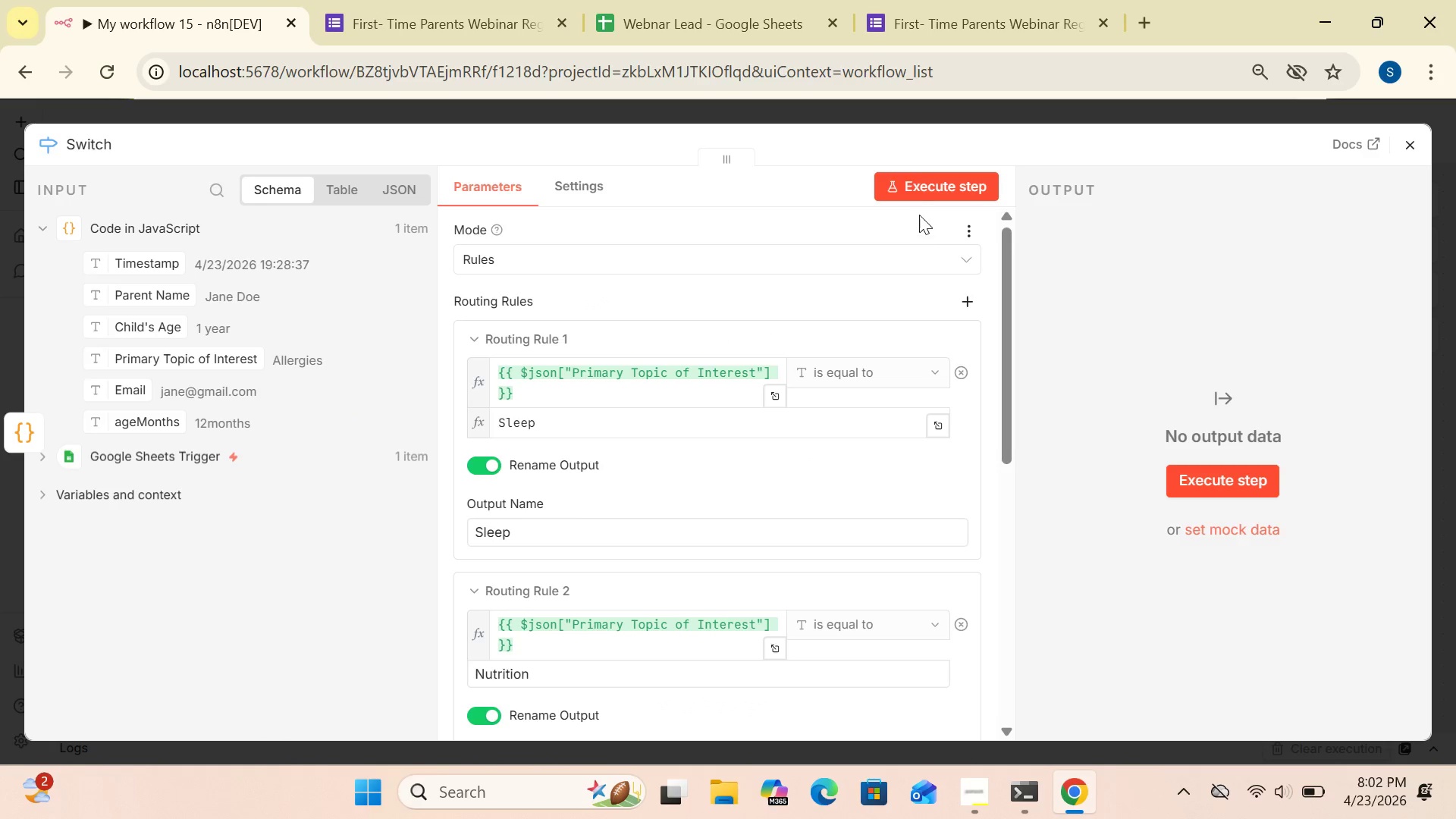 
left_click([919, 183])
 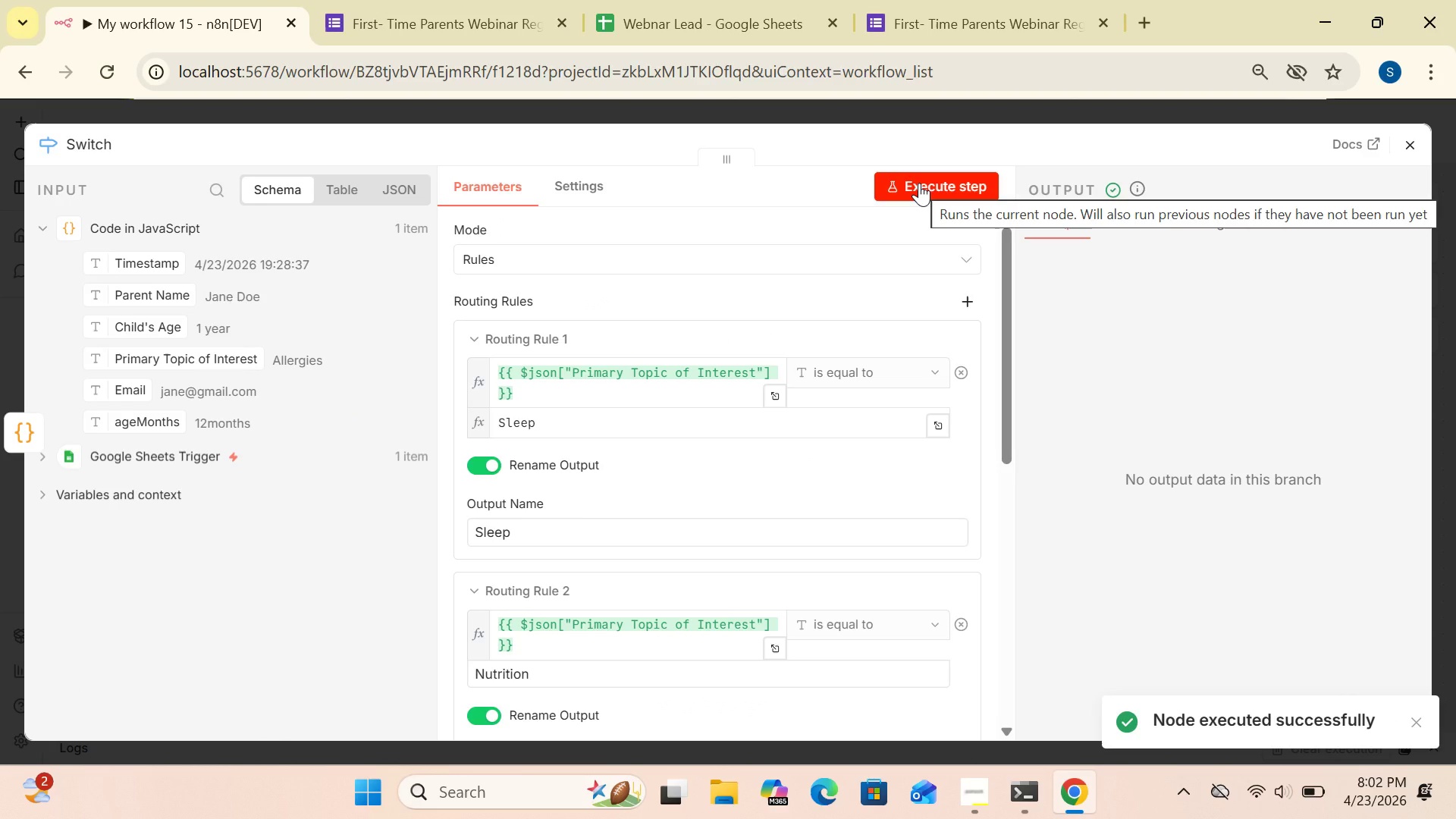 
wait(9.66)
 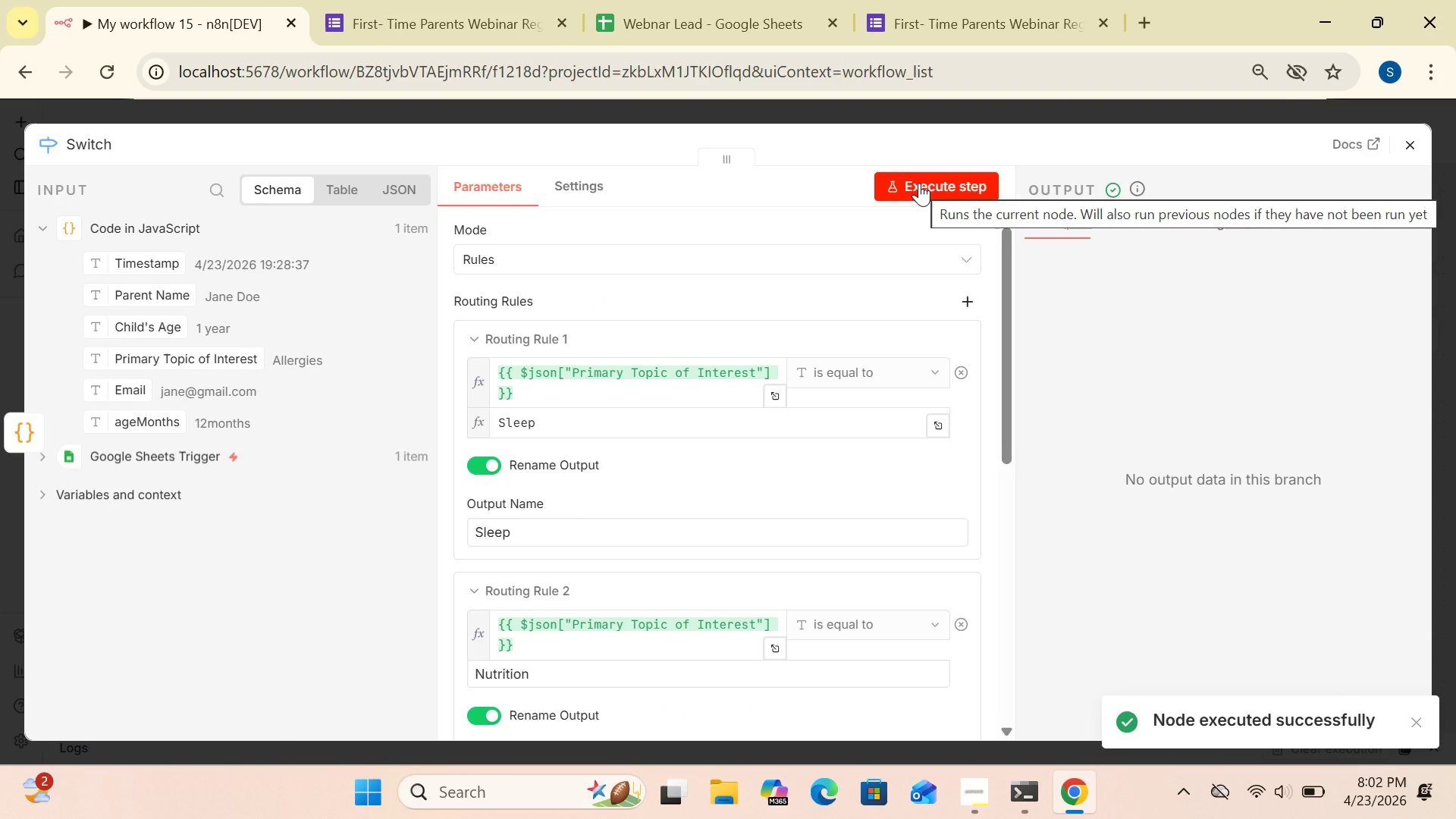 
left_click([1133, 226])
 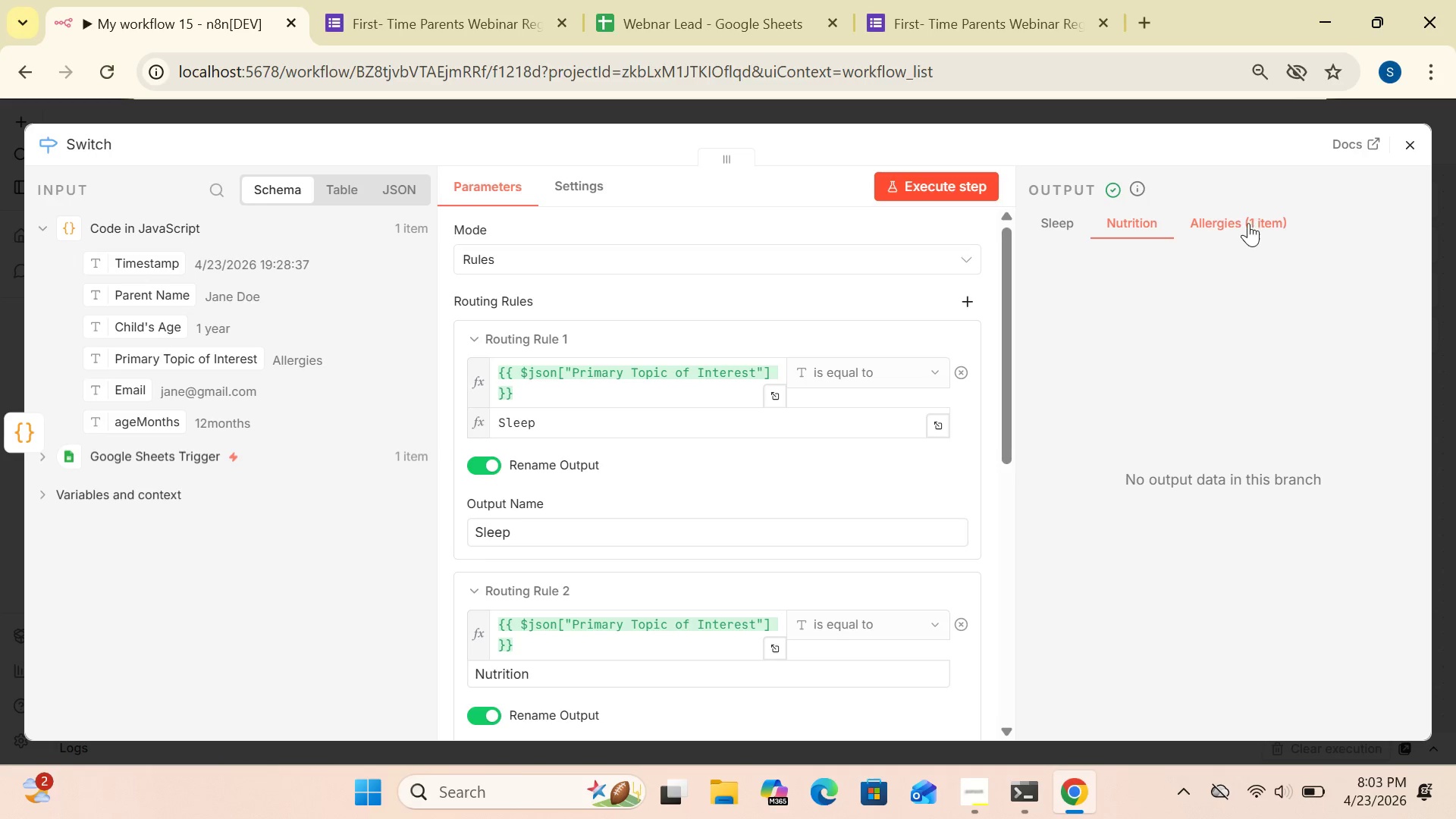 
left_click([1234, 221])
 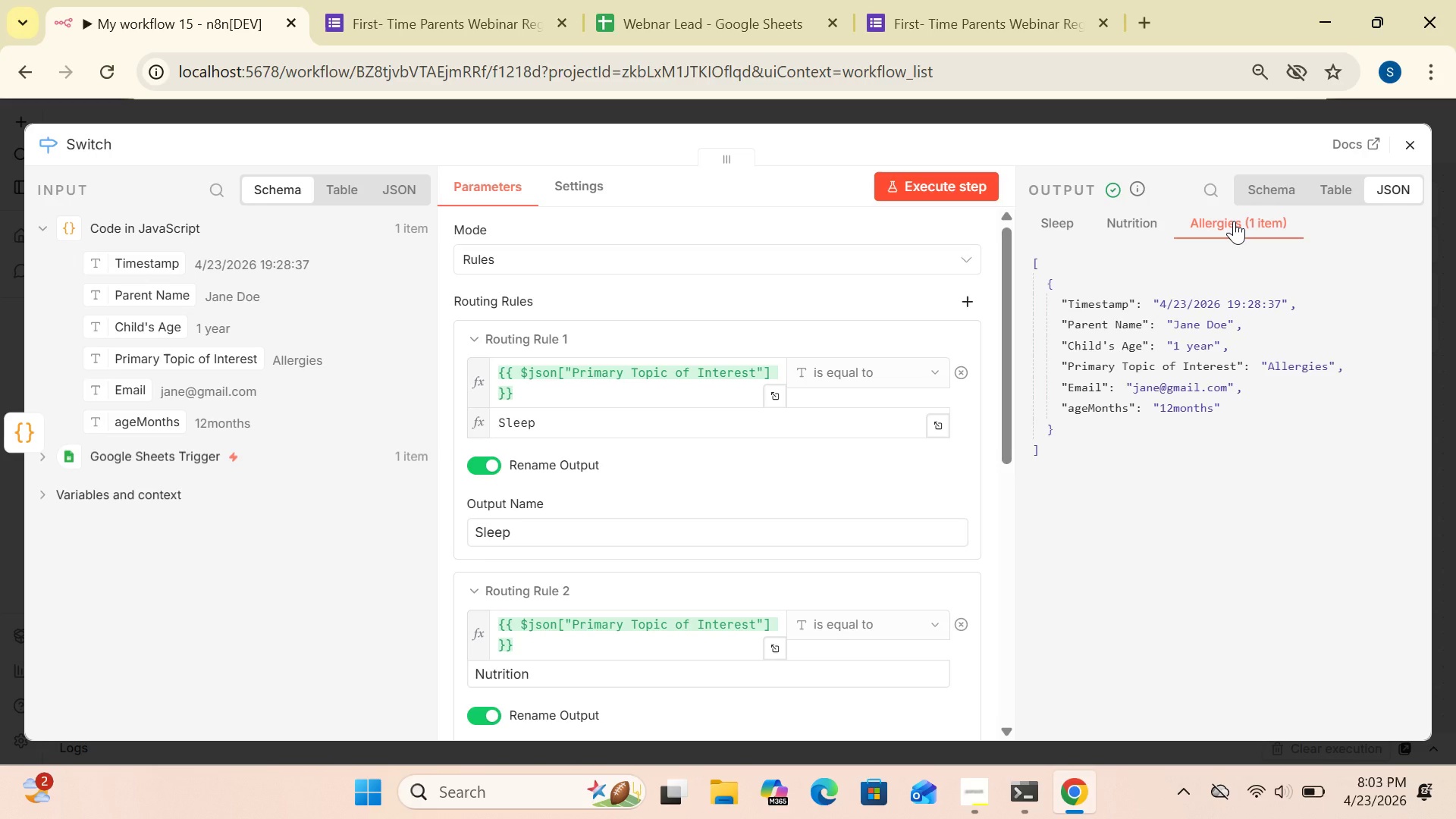 
wait(13.5)
 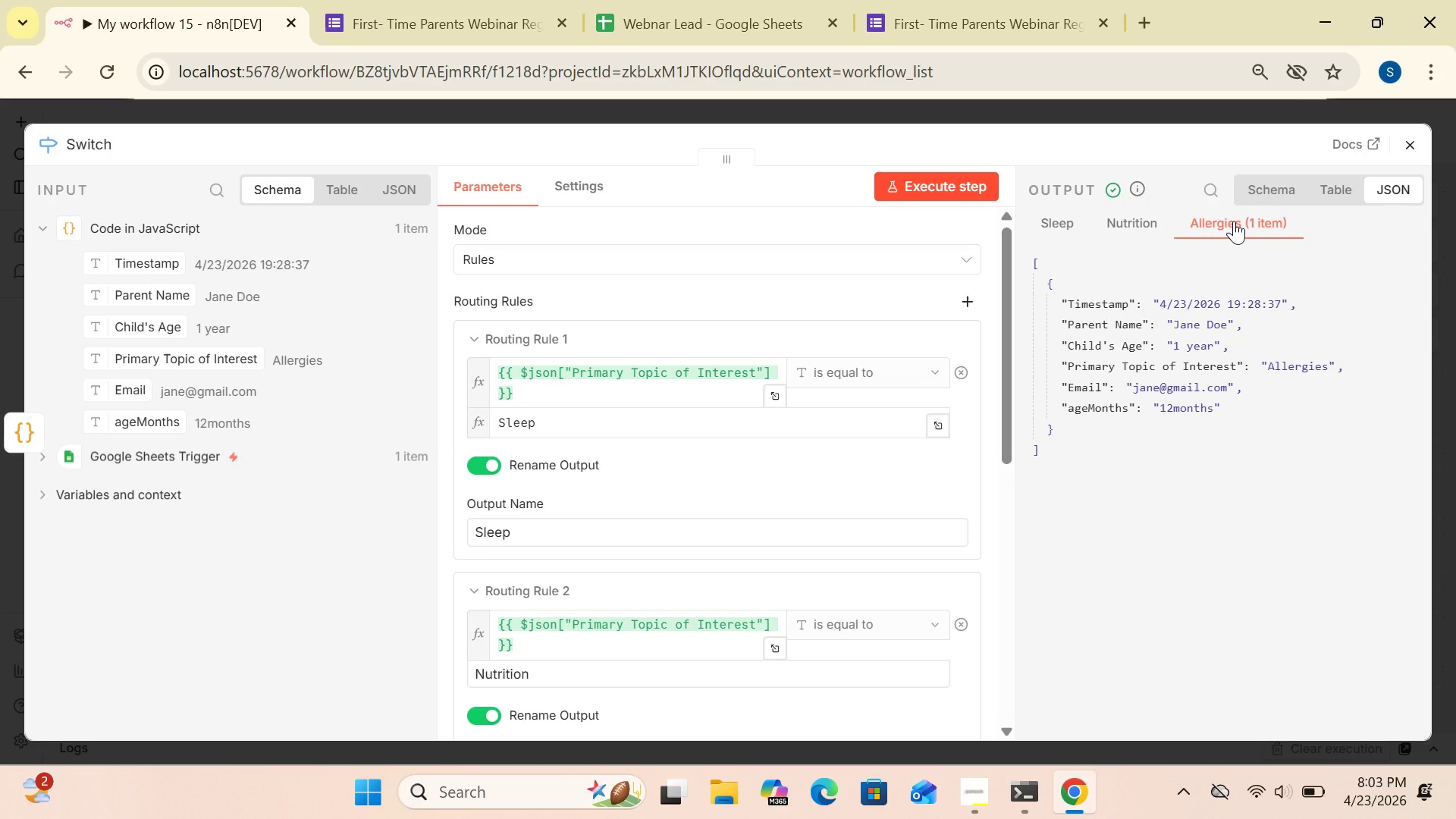 
left_click([1406, 145])
 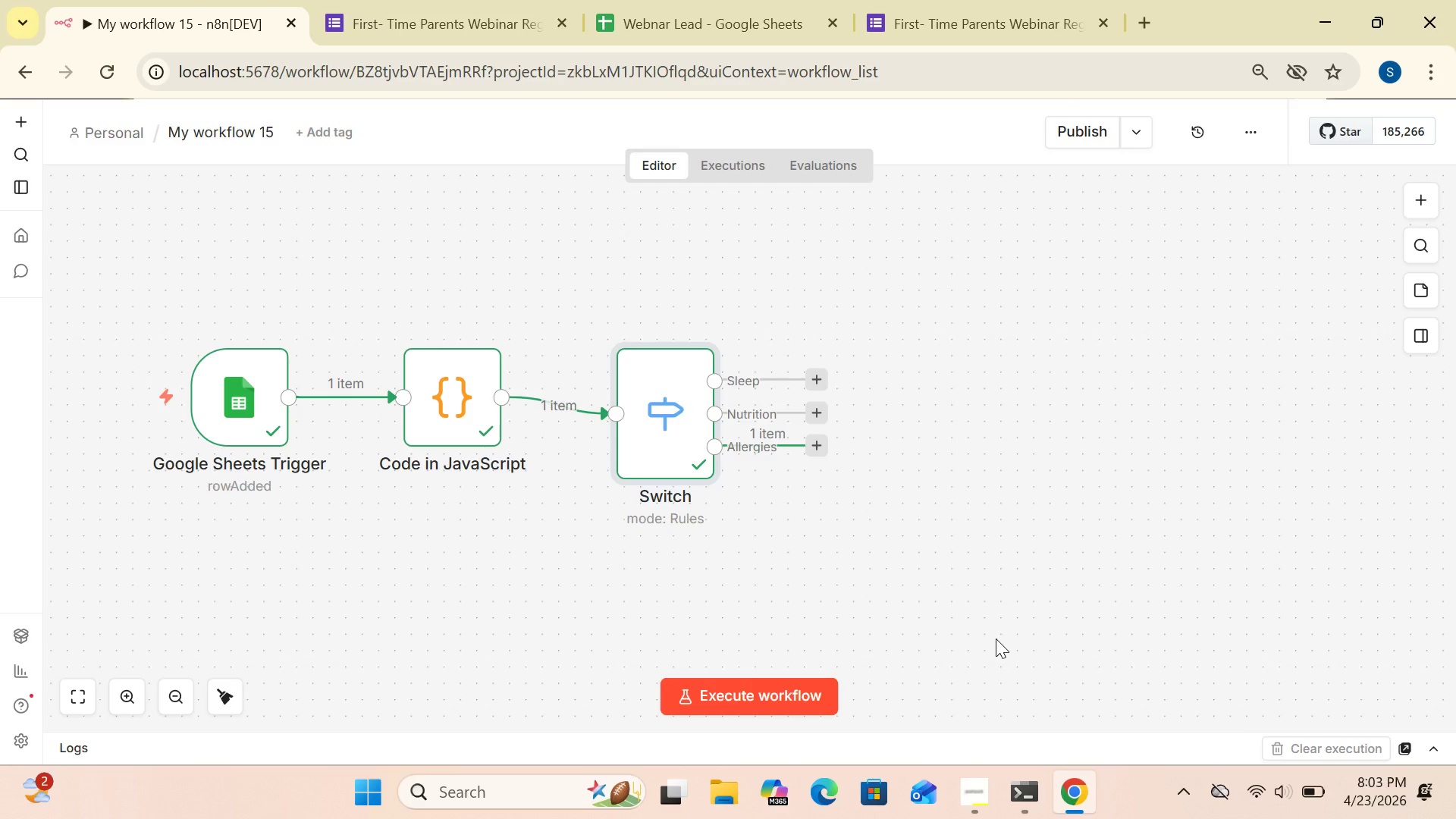 
wait(16.09)
 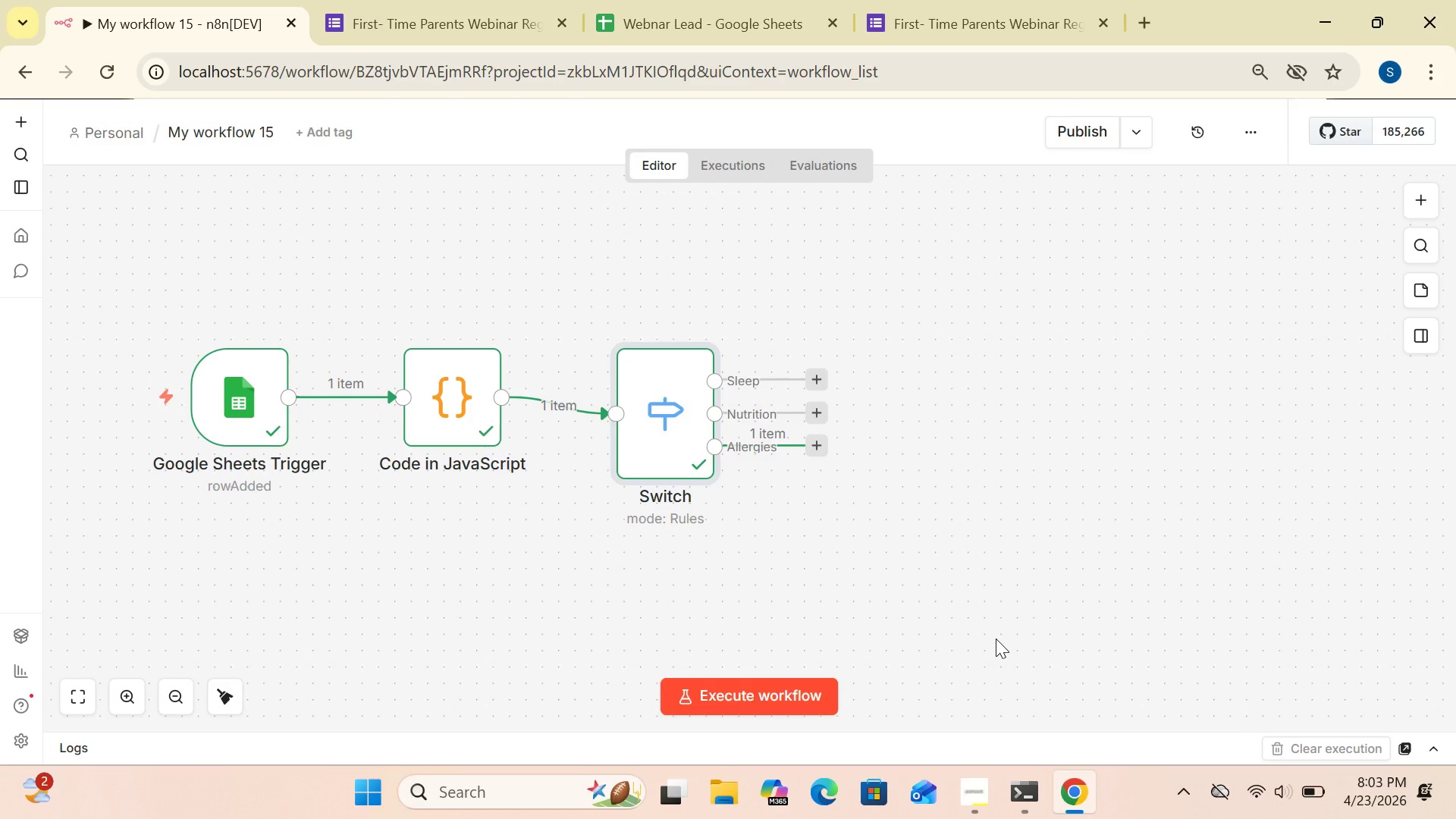 
double_click([670, 423])
 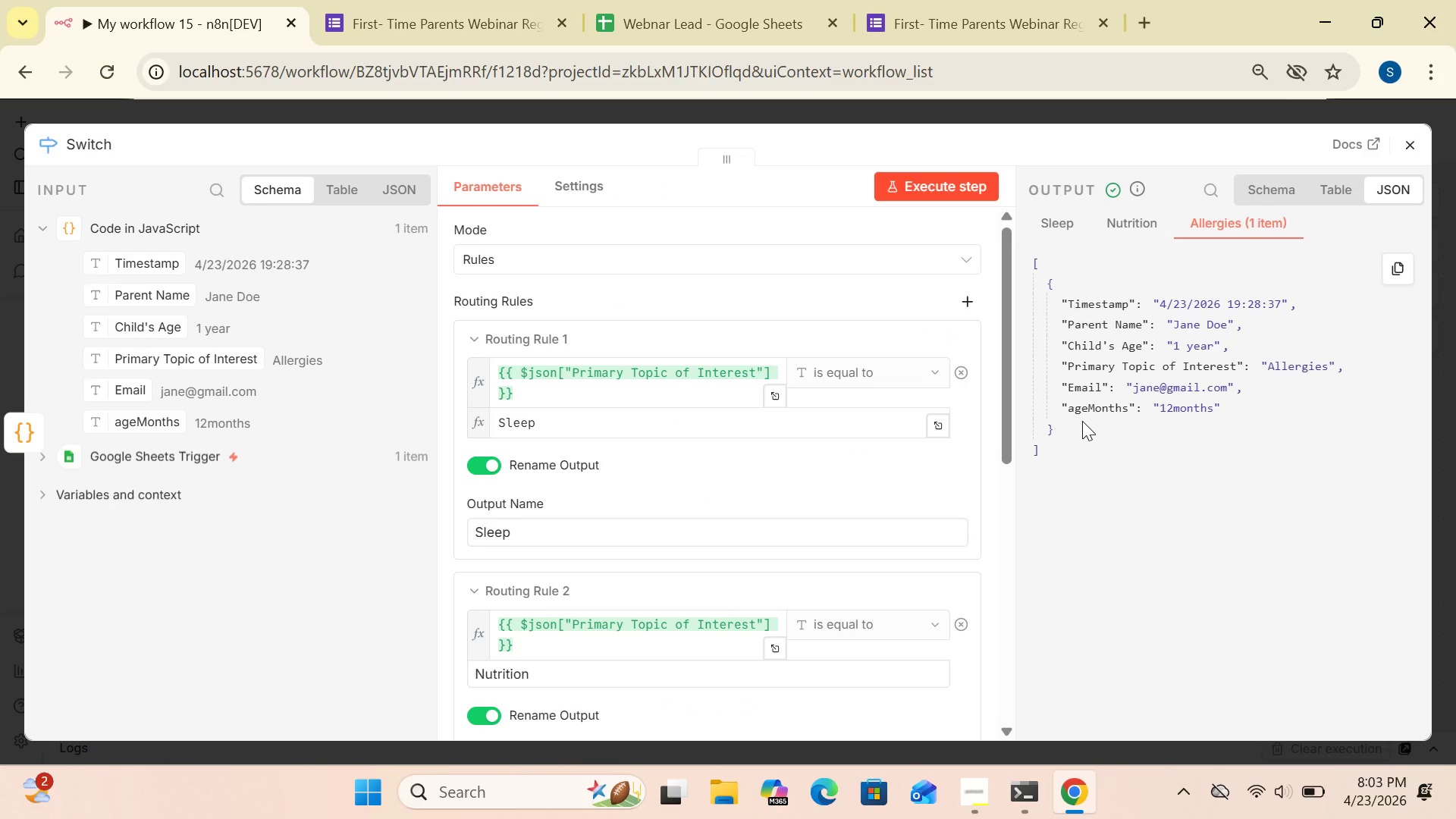 
wait(17.31)
 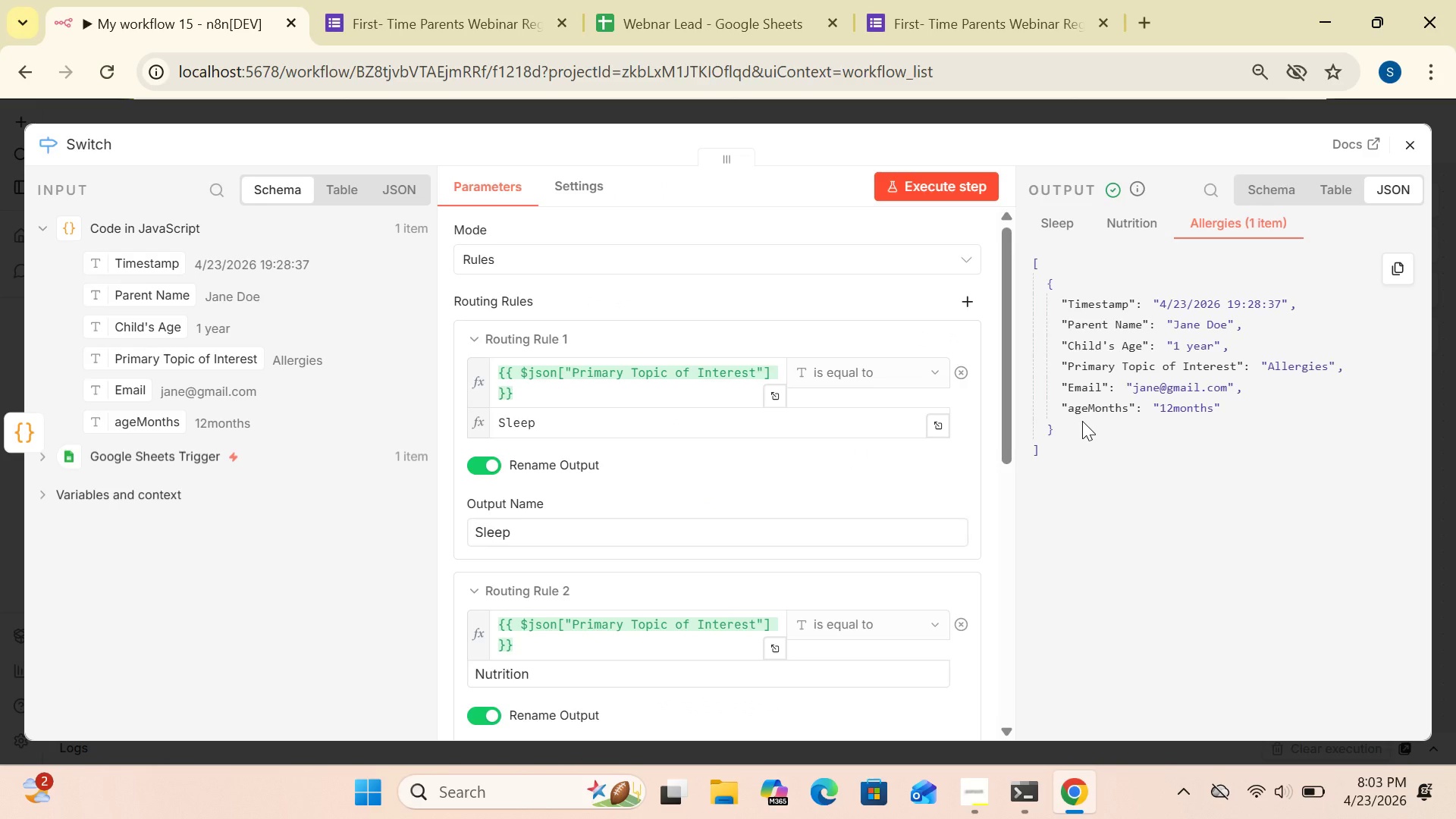 
left_click_drag(start_coordinate=[1006, 410], to_coordinate=[1035, 388])
 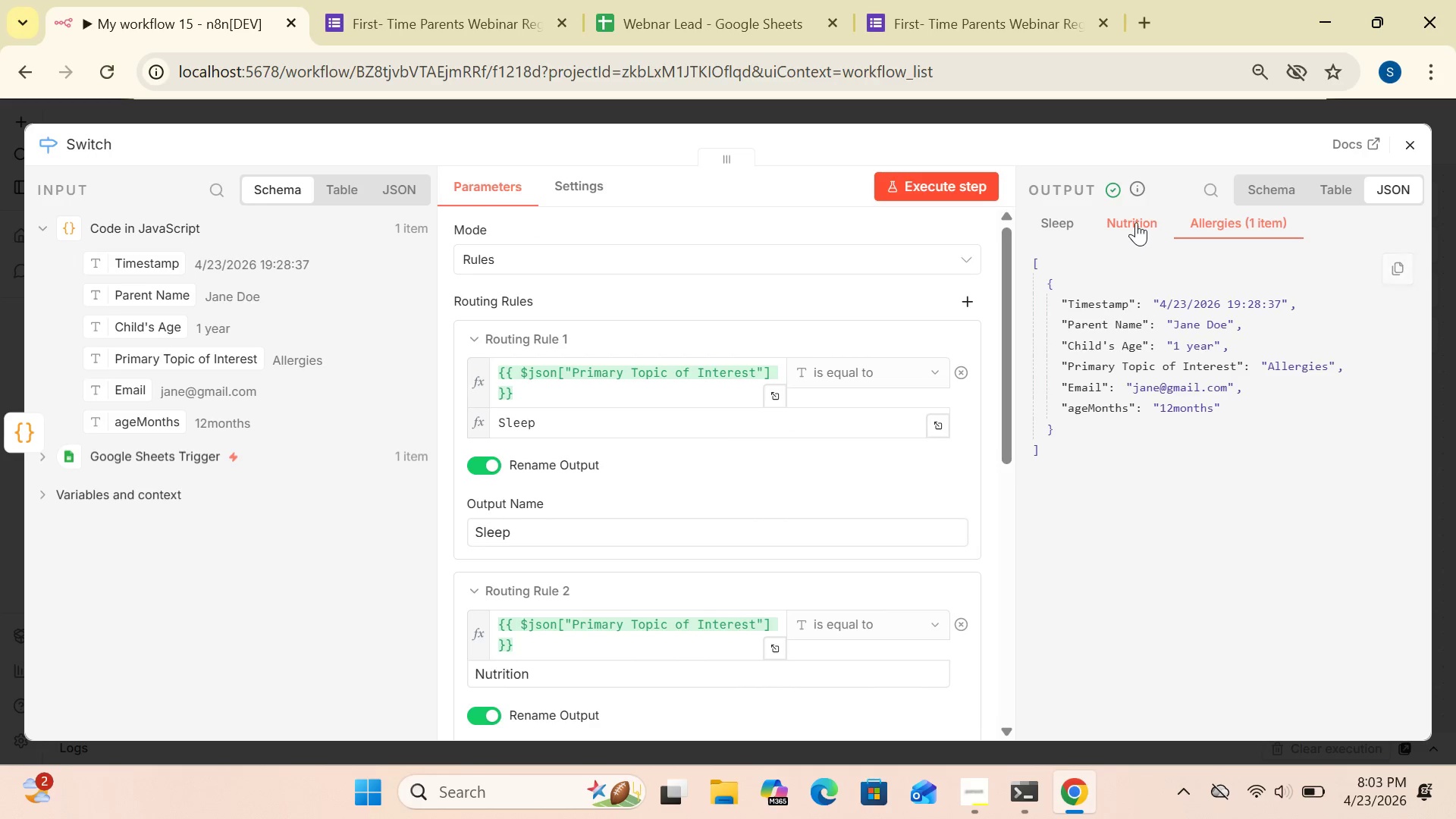 
left_click([1134, 222])
 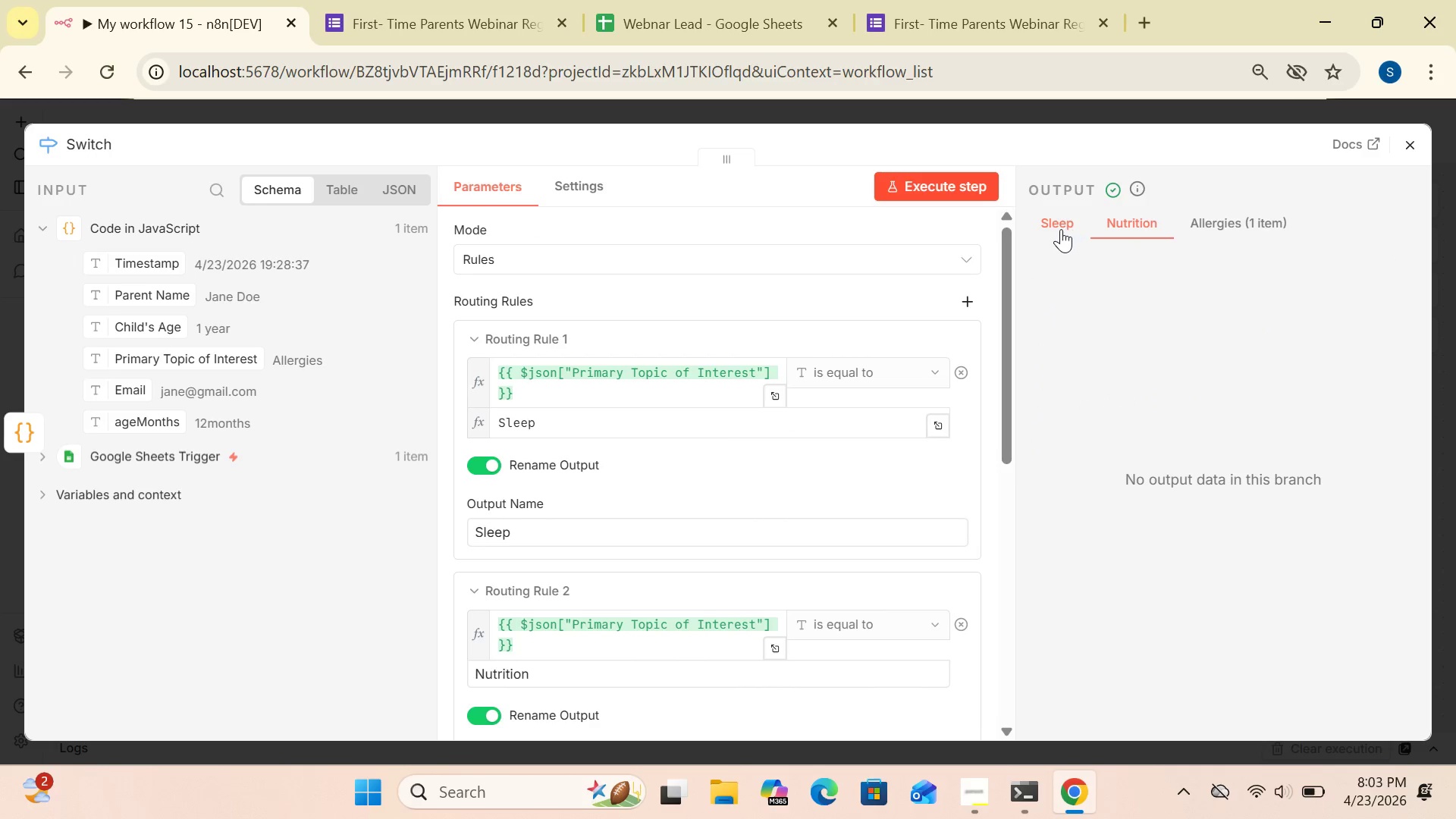 
left_click([1059, 229])
 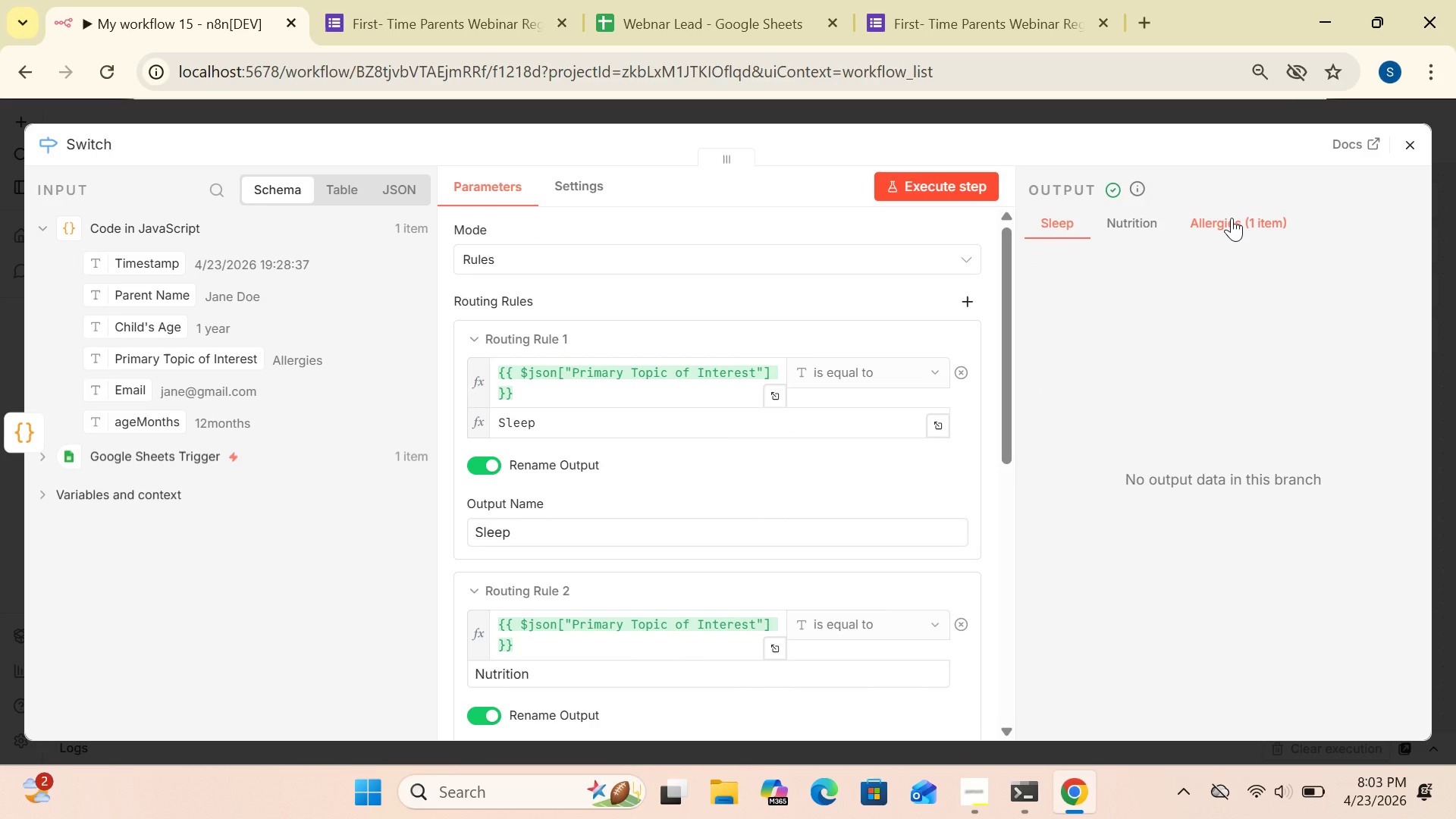 
left_click([1232, 218])
 